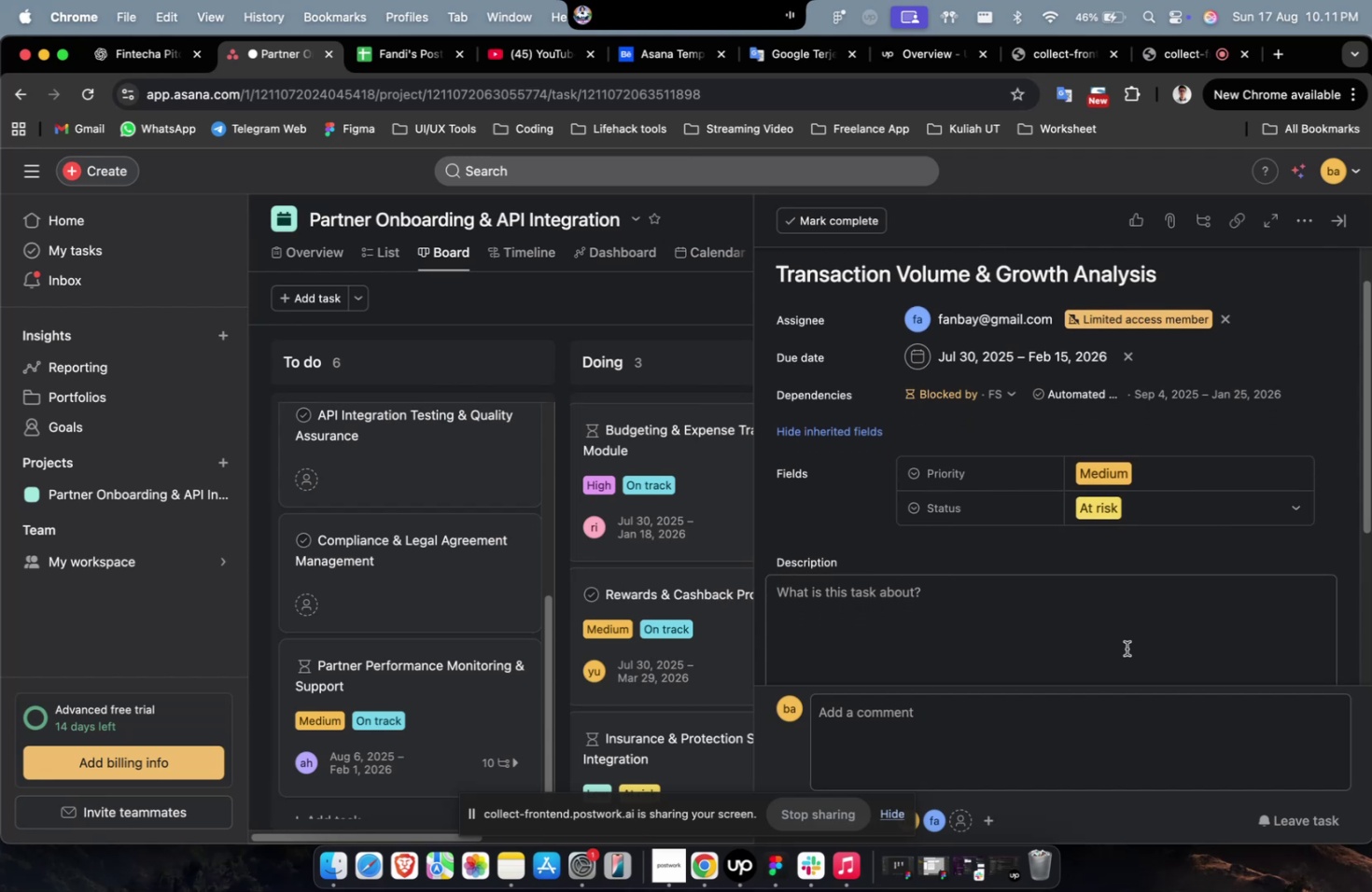 
scroll: coordinate [1122, 660], scroll_direction: down, amount: 3.0
 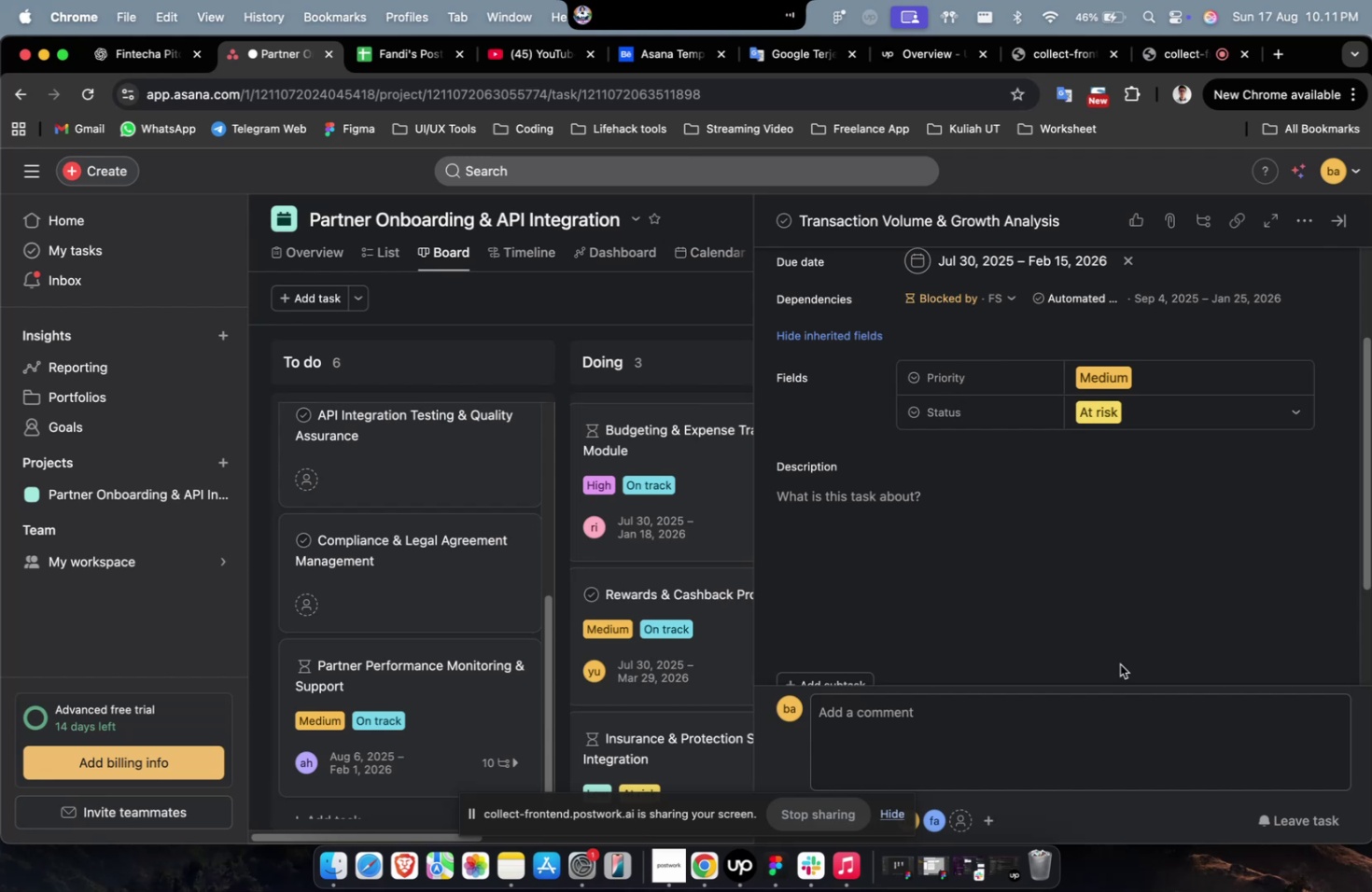 
wait(10.0)
 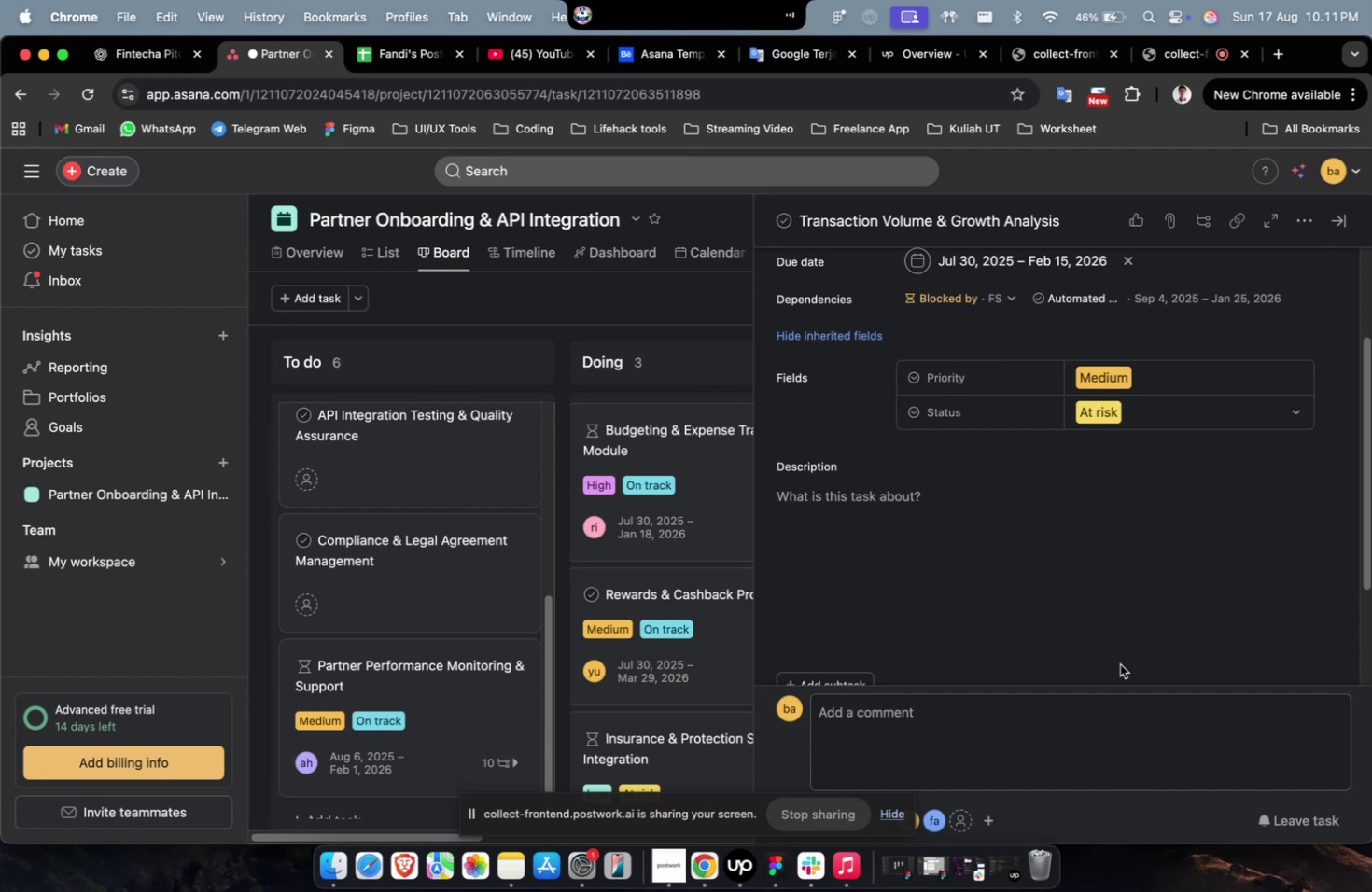 
scroll: coordinate [981, 475], scroll_direction: up, amount: 4.0
 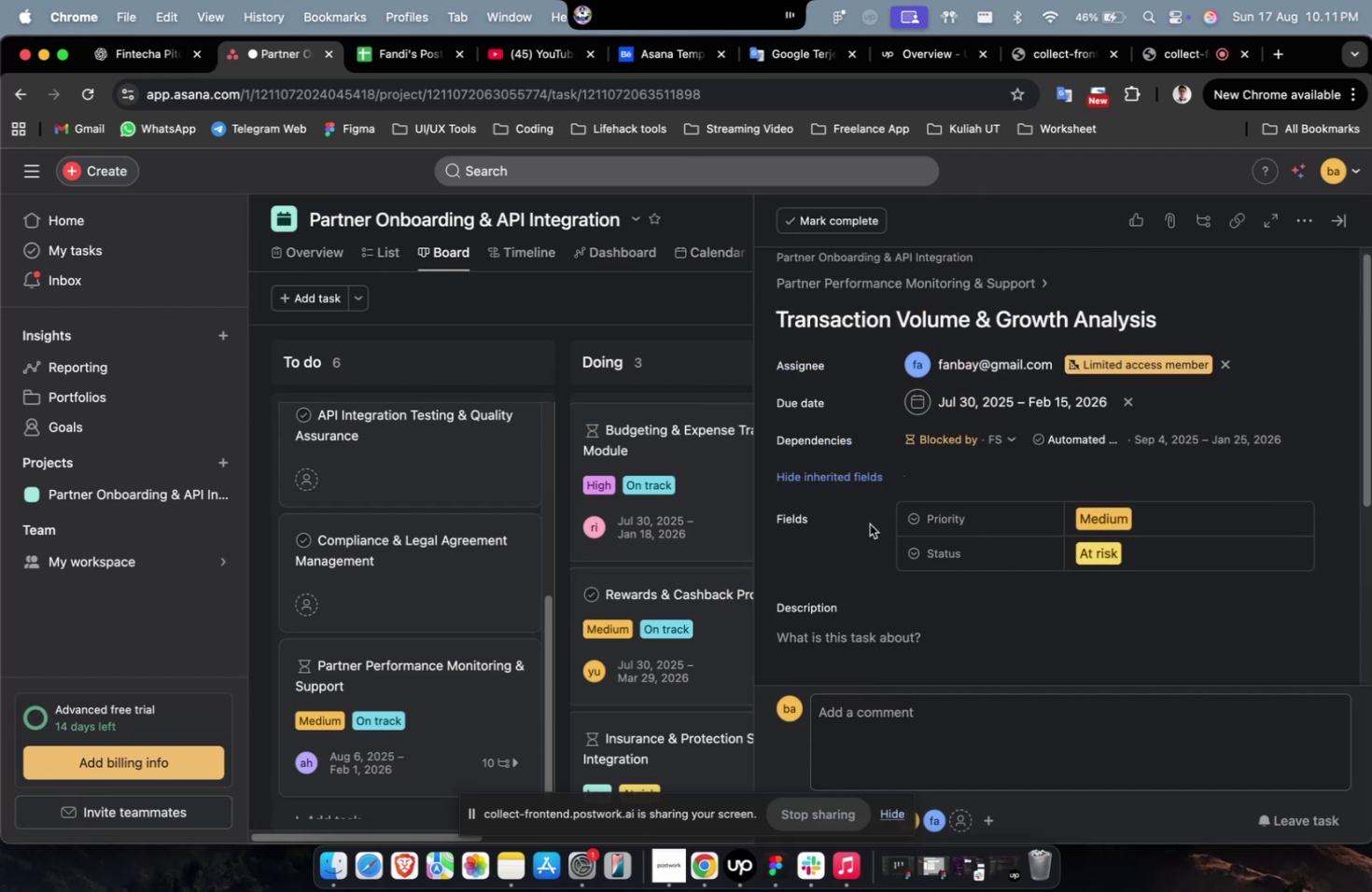 
scroll: coordinate [869, 523], scroll_direction: down, amount: 4.0
 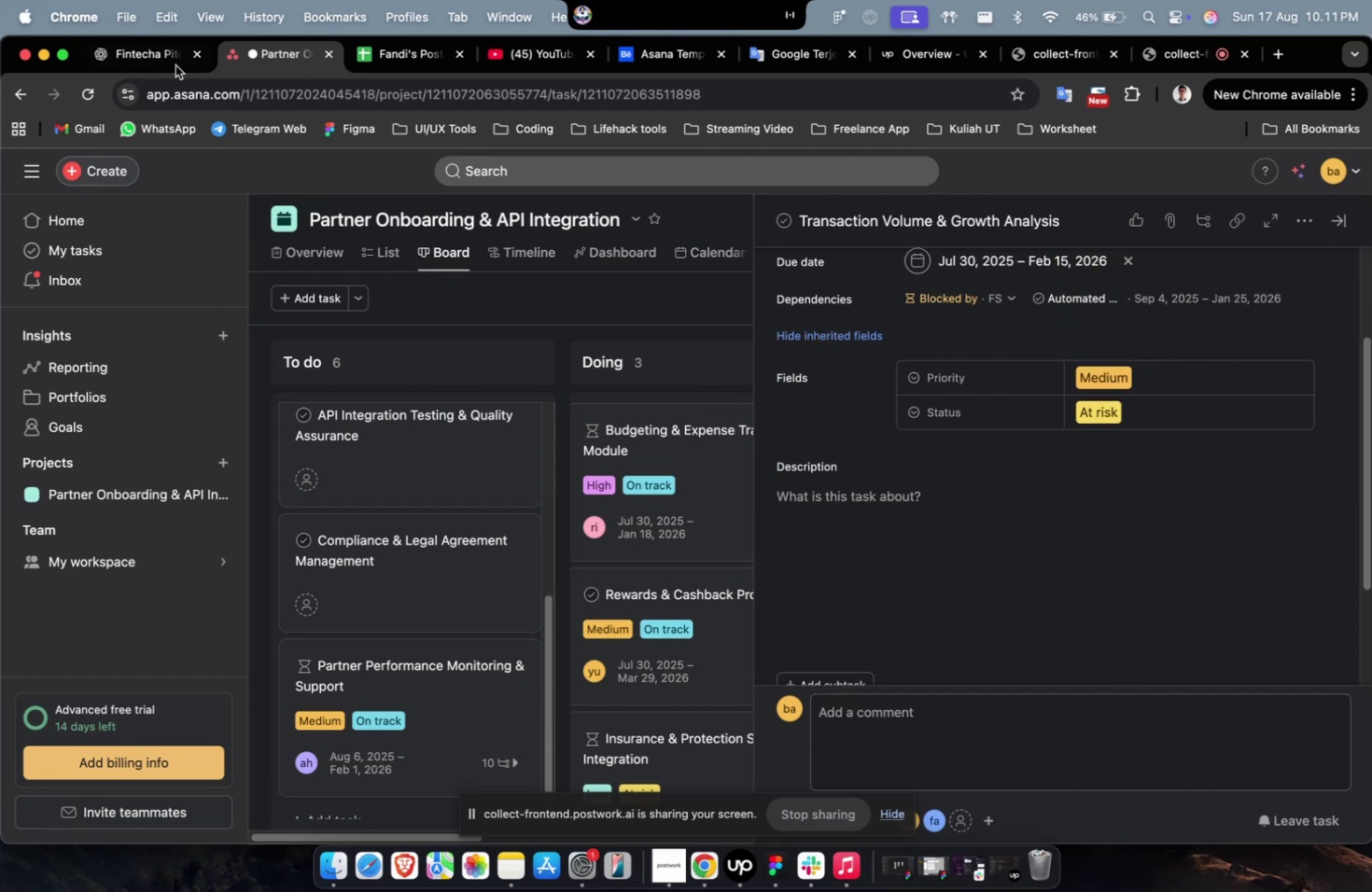 
left_click([148, 51])
 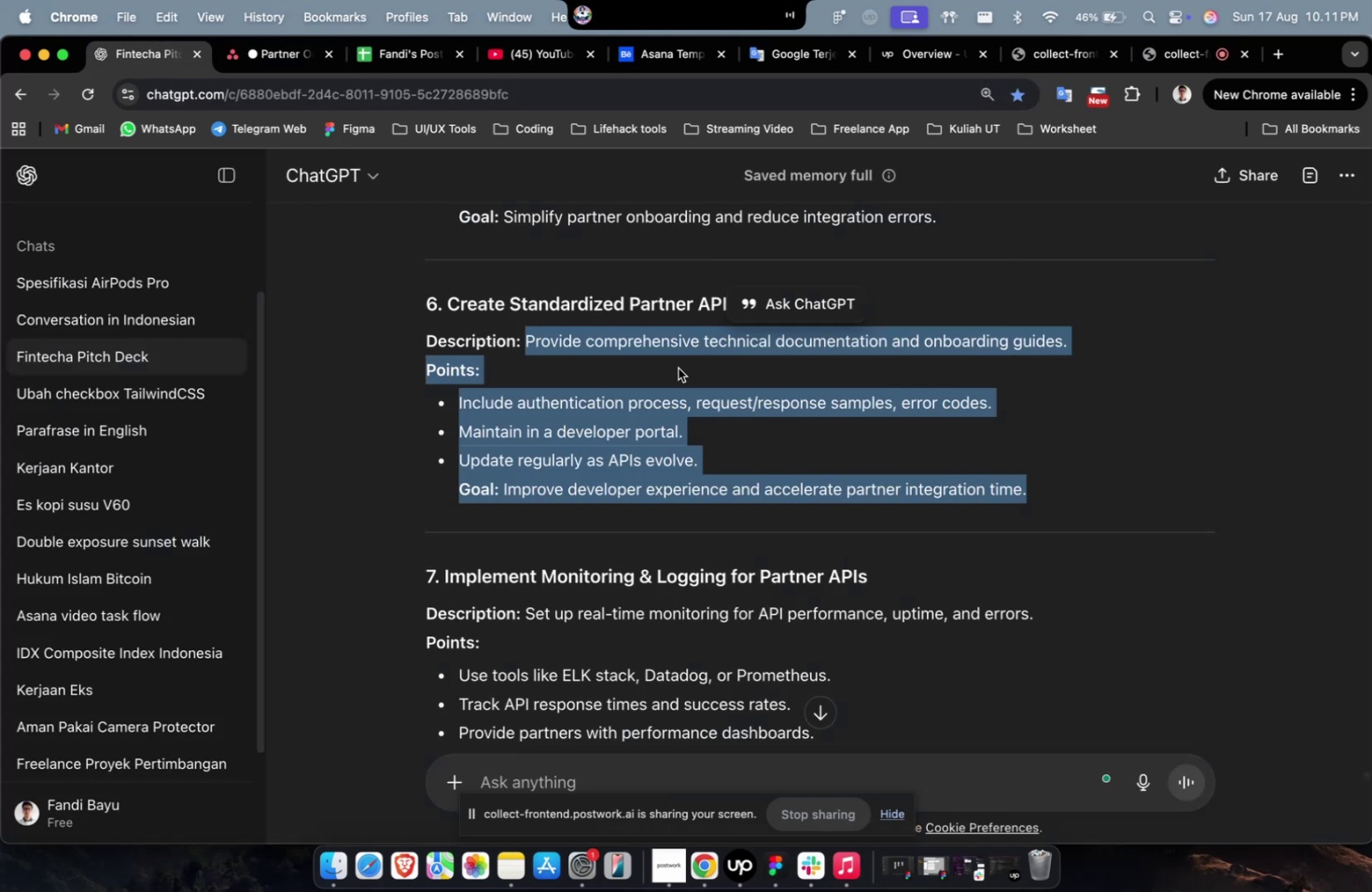 
scroll: coordinate [697, 368], scroll_direction: up, amount: 11.0
 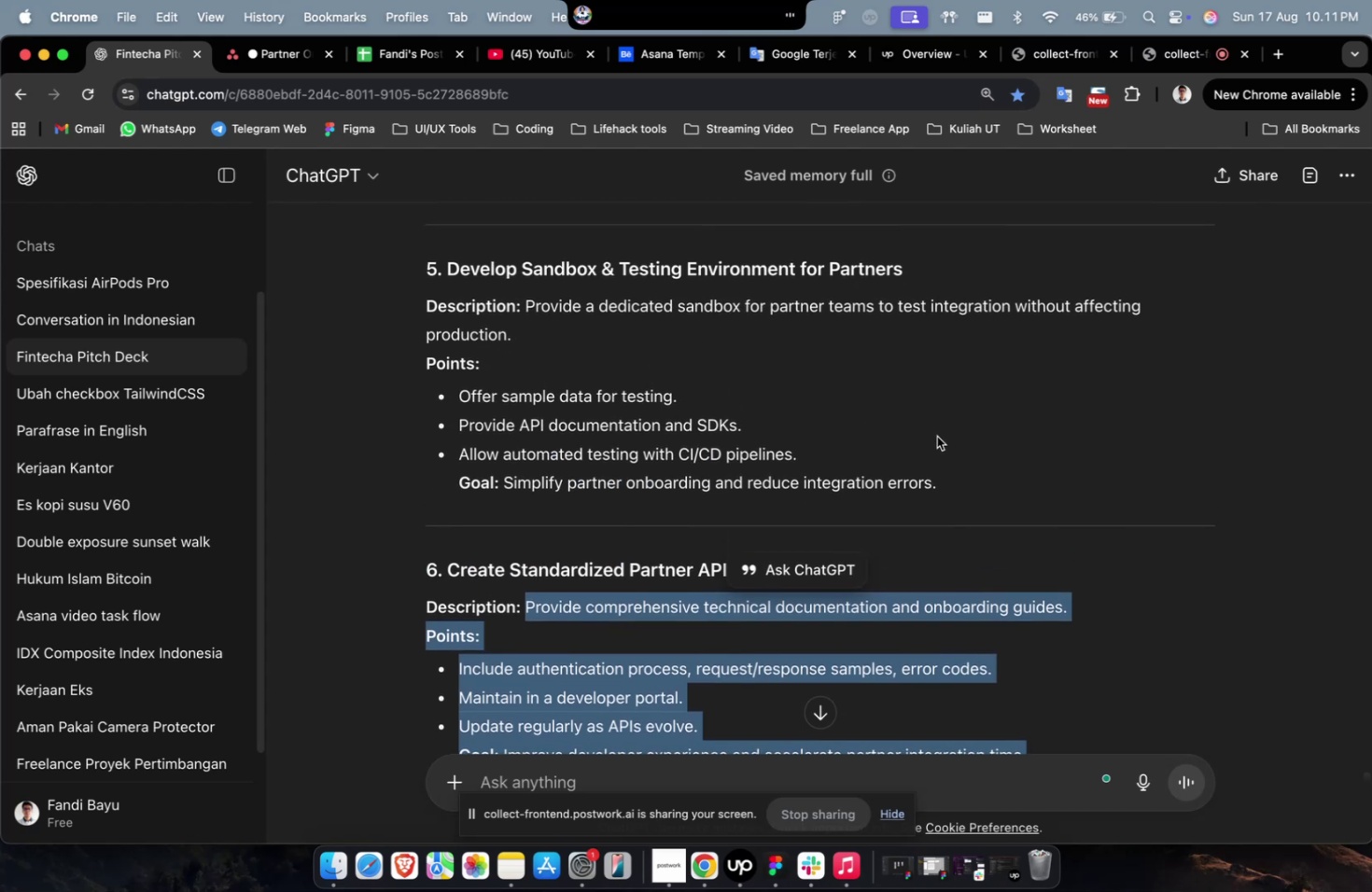 
left_click_drag(start_coordinate=[958, 480], to_coordinate=[527, 314])
 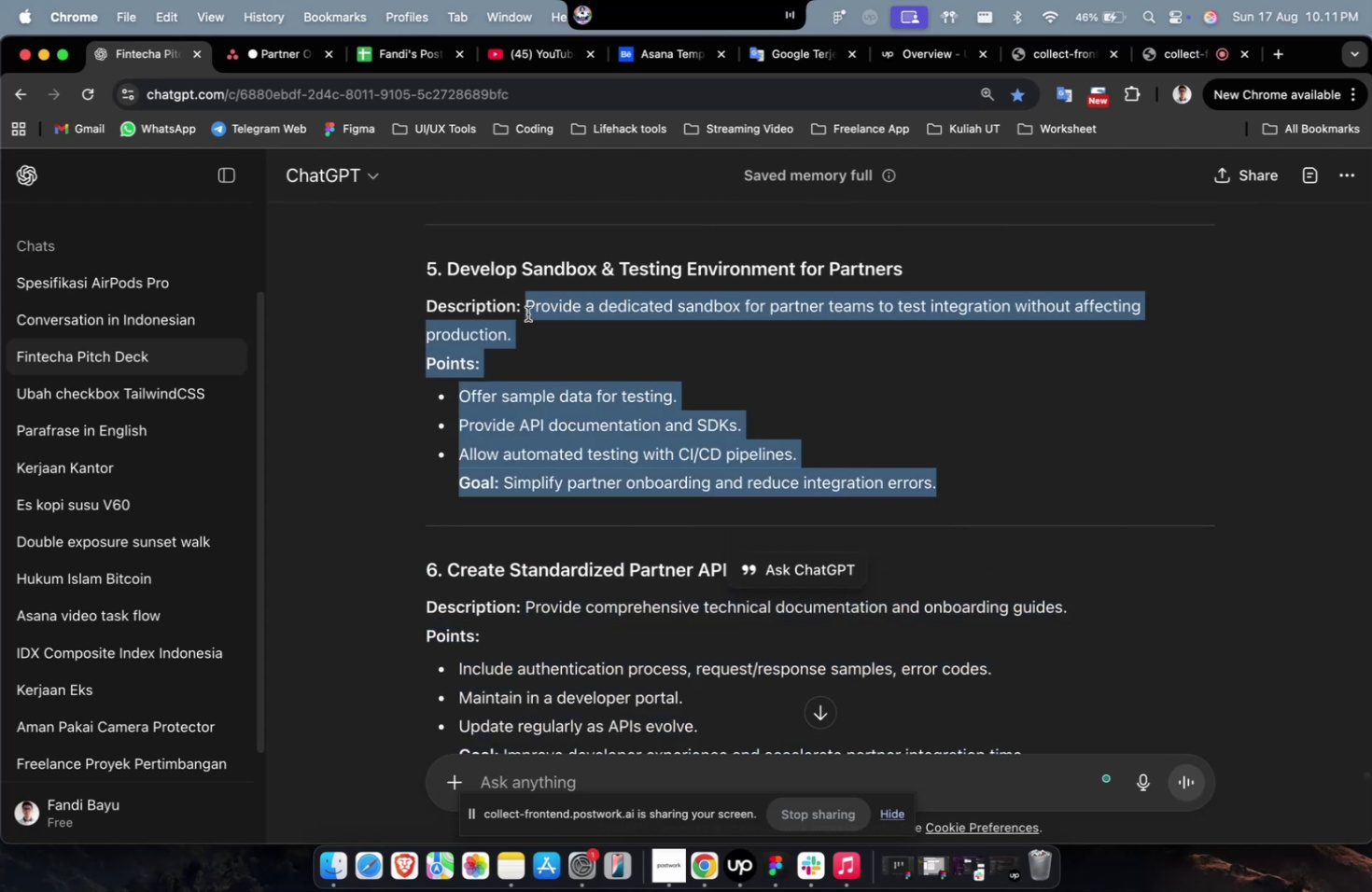 
key(Meta+C)
 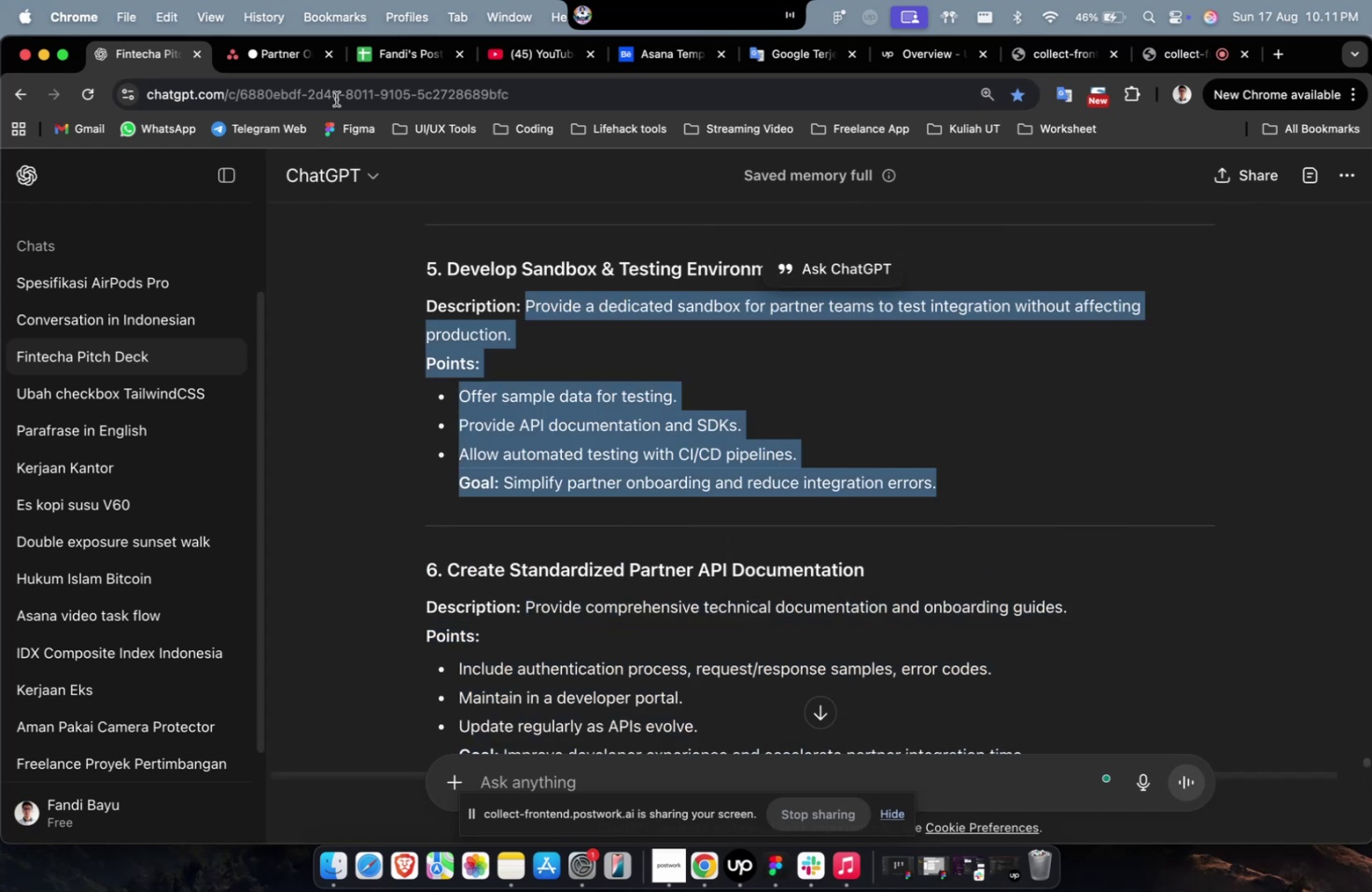 
key(Meta+C)
 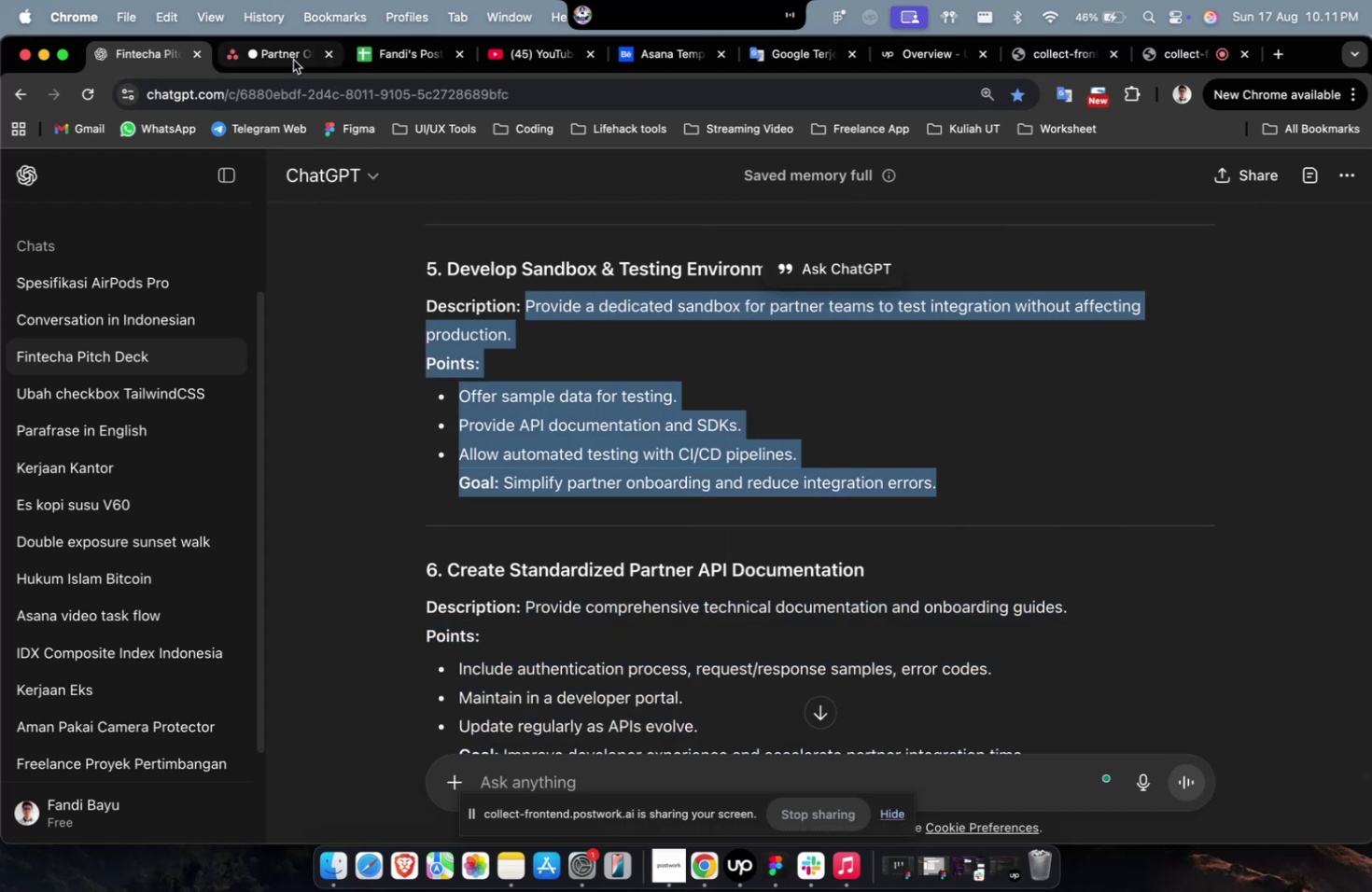 
left_click([293, 60])
 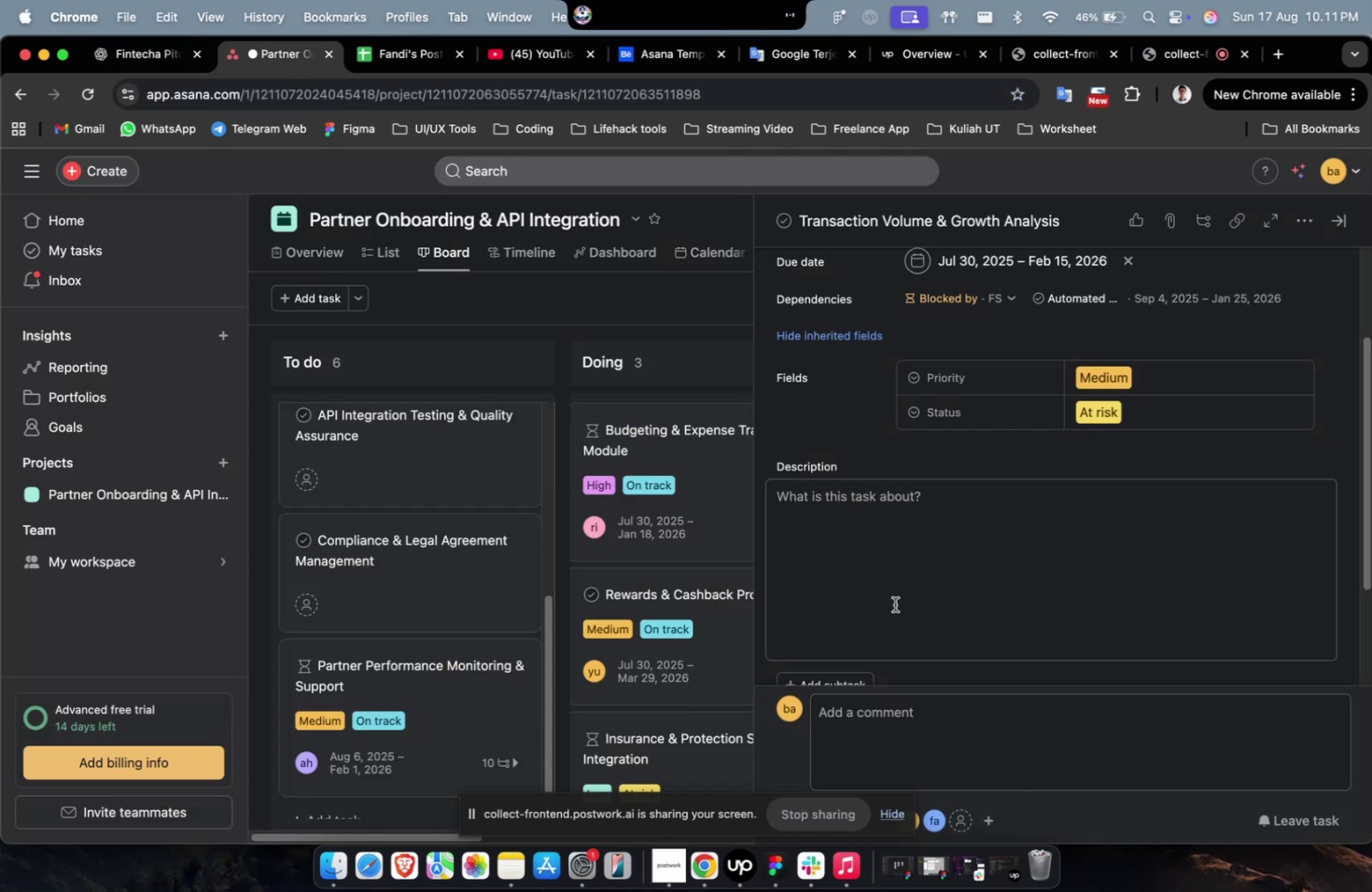 
key(Meta+CommandLeft)
 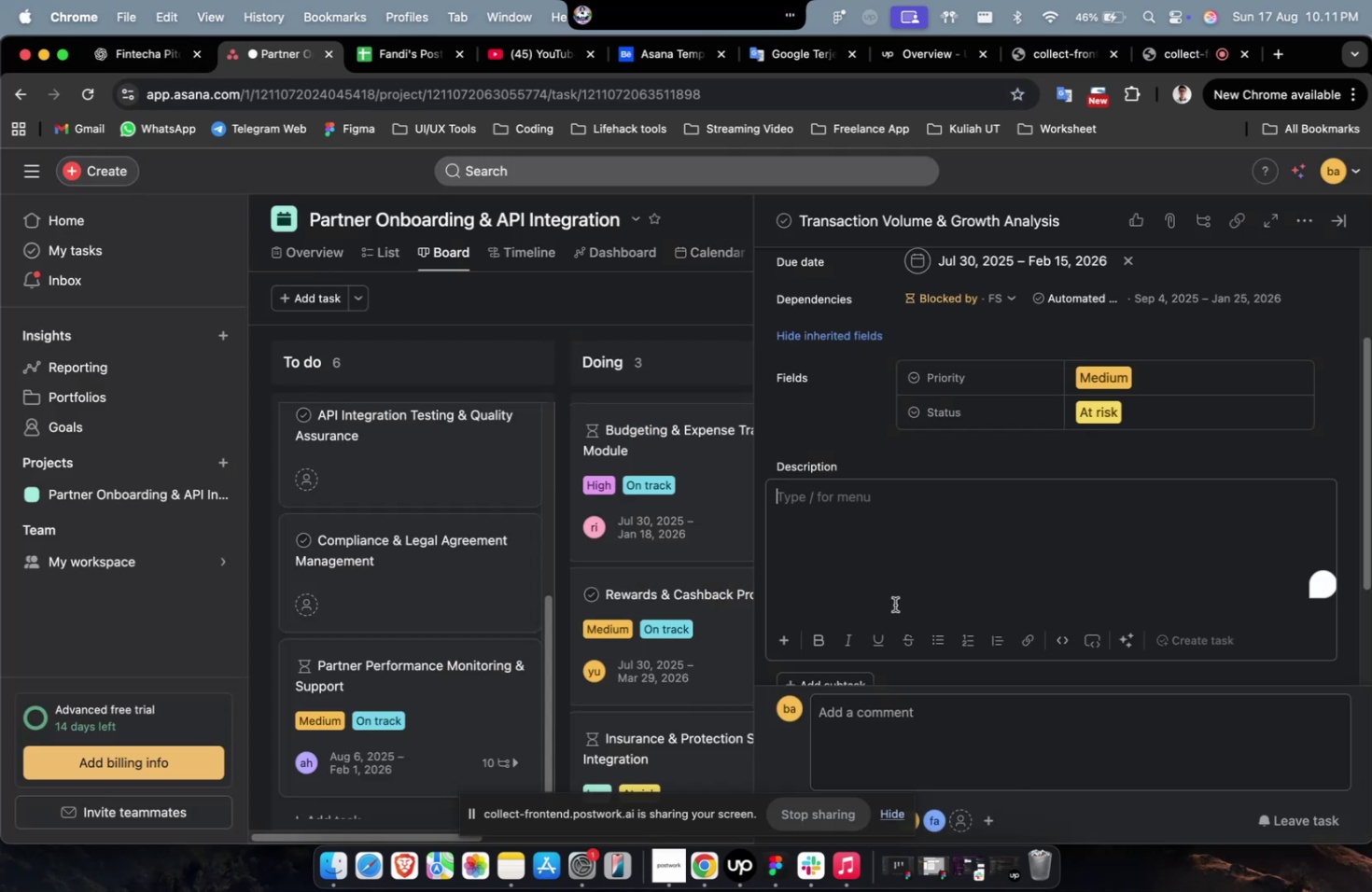 
key(Meta+V)
 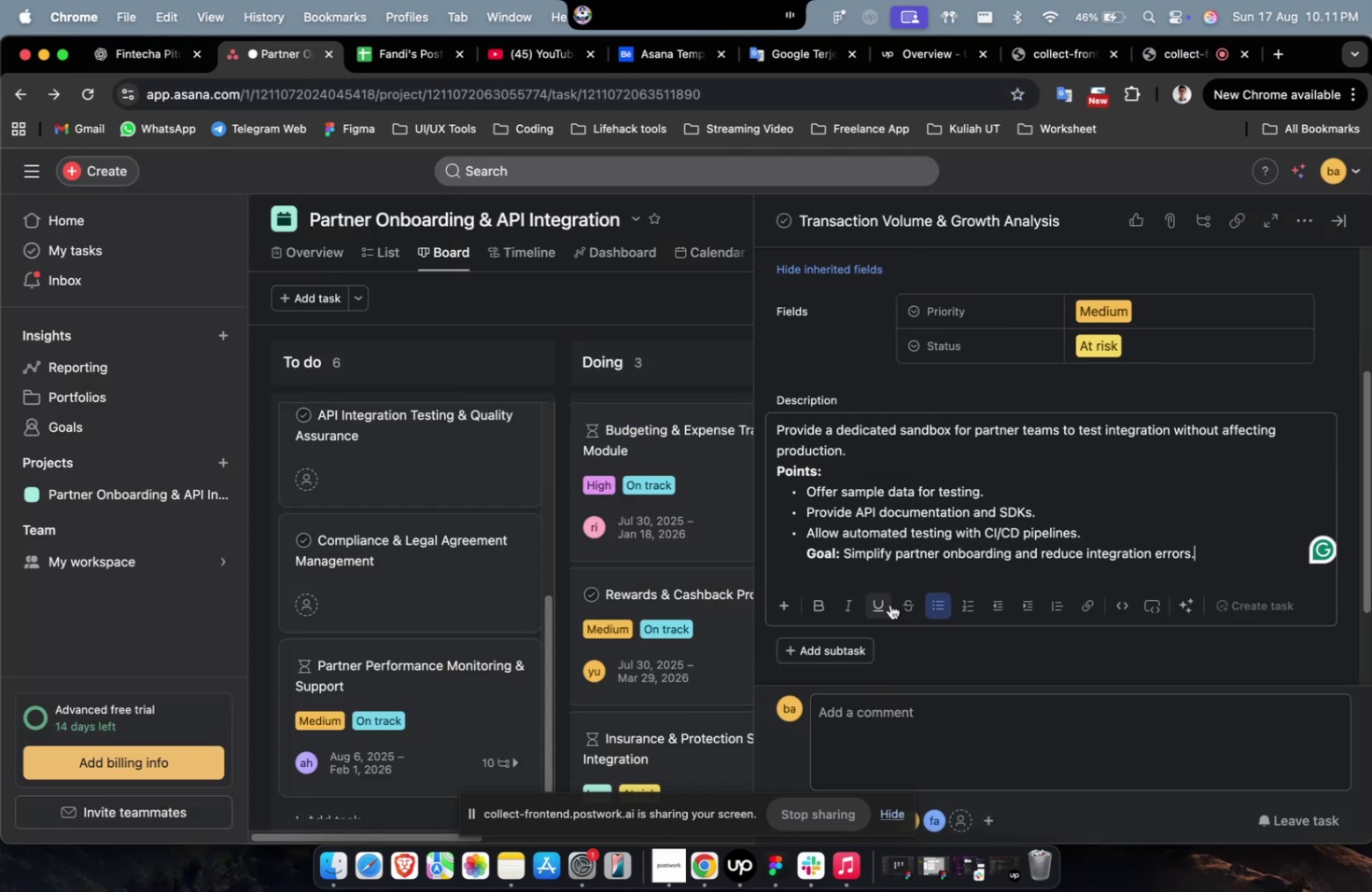 
scroll: coordinate [1217, 533], scroll_direction: down, amount: 58.0
 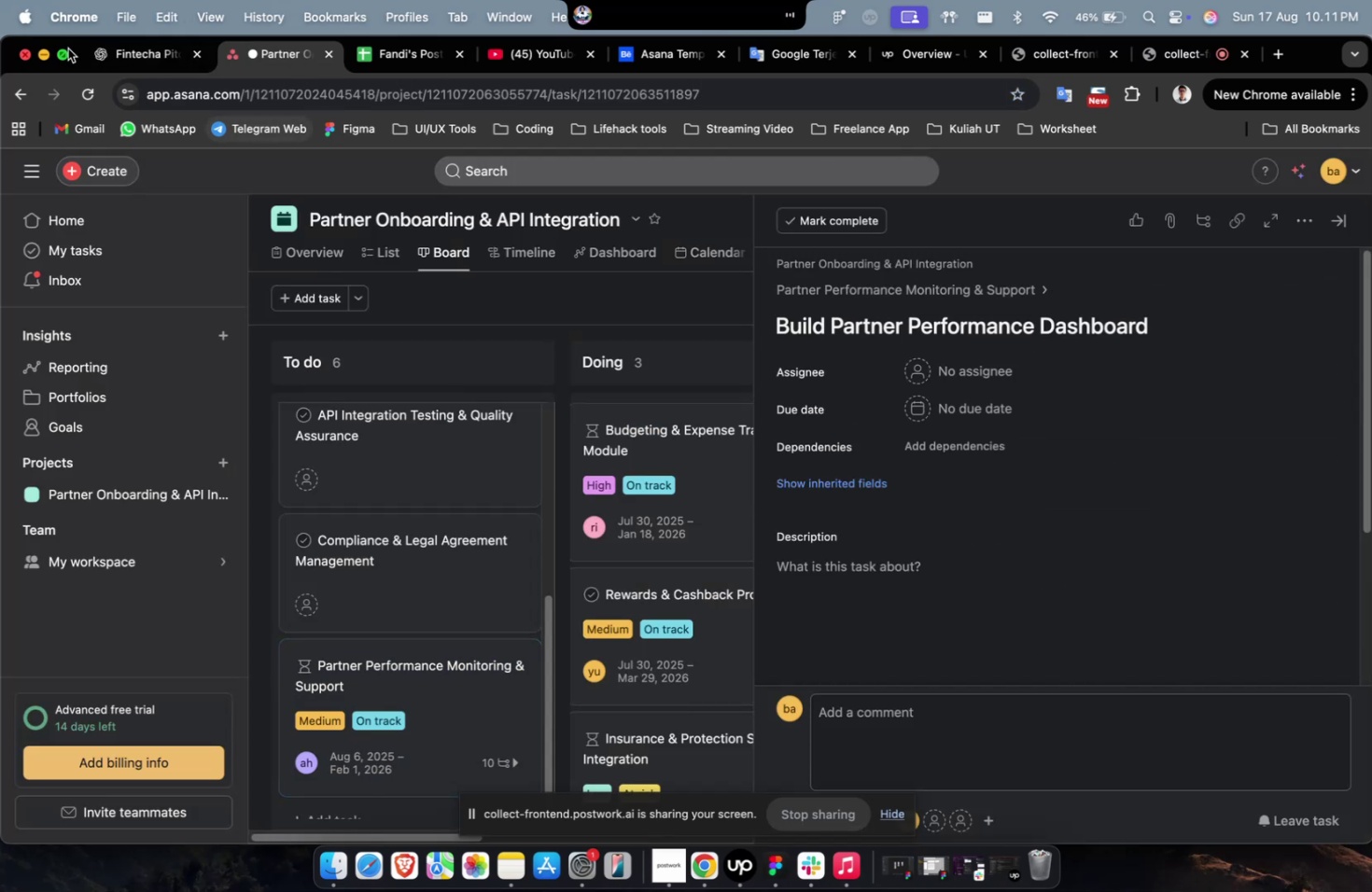 
left_click([118, 56])
 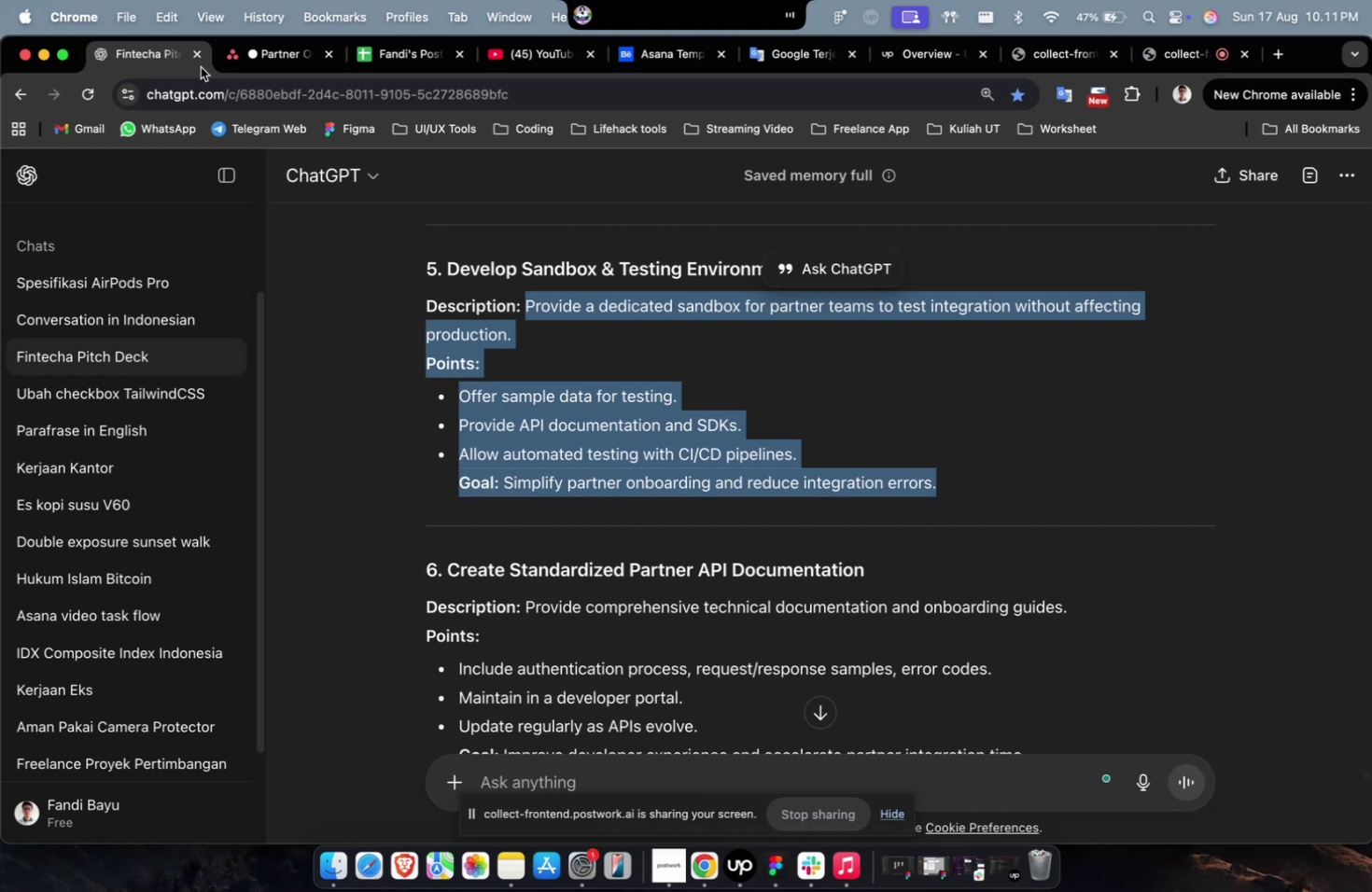 
wait(32.86)
 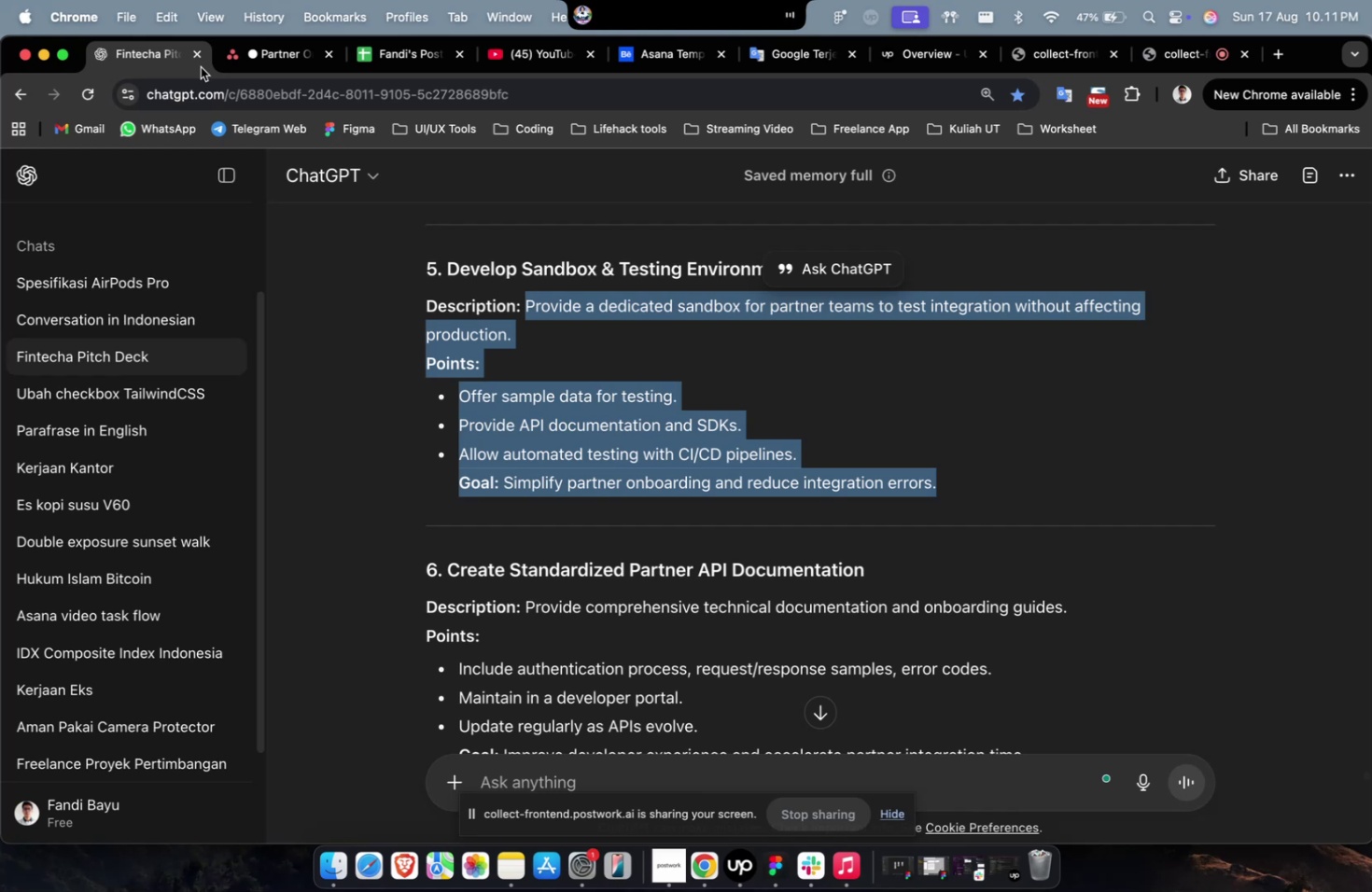 
key(Meta+CommandLeft)
 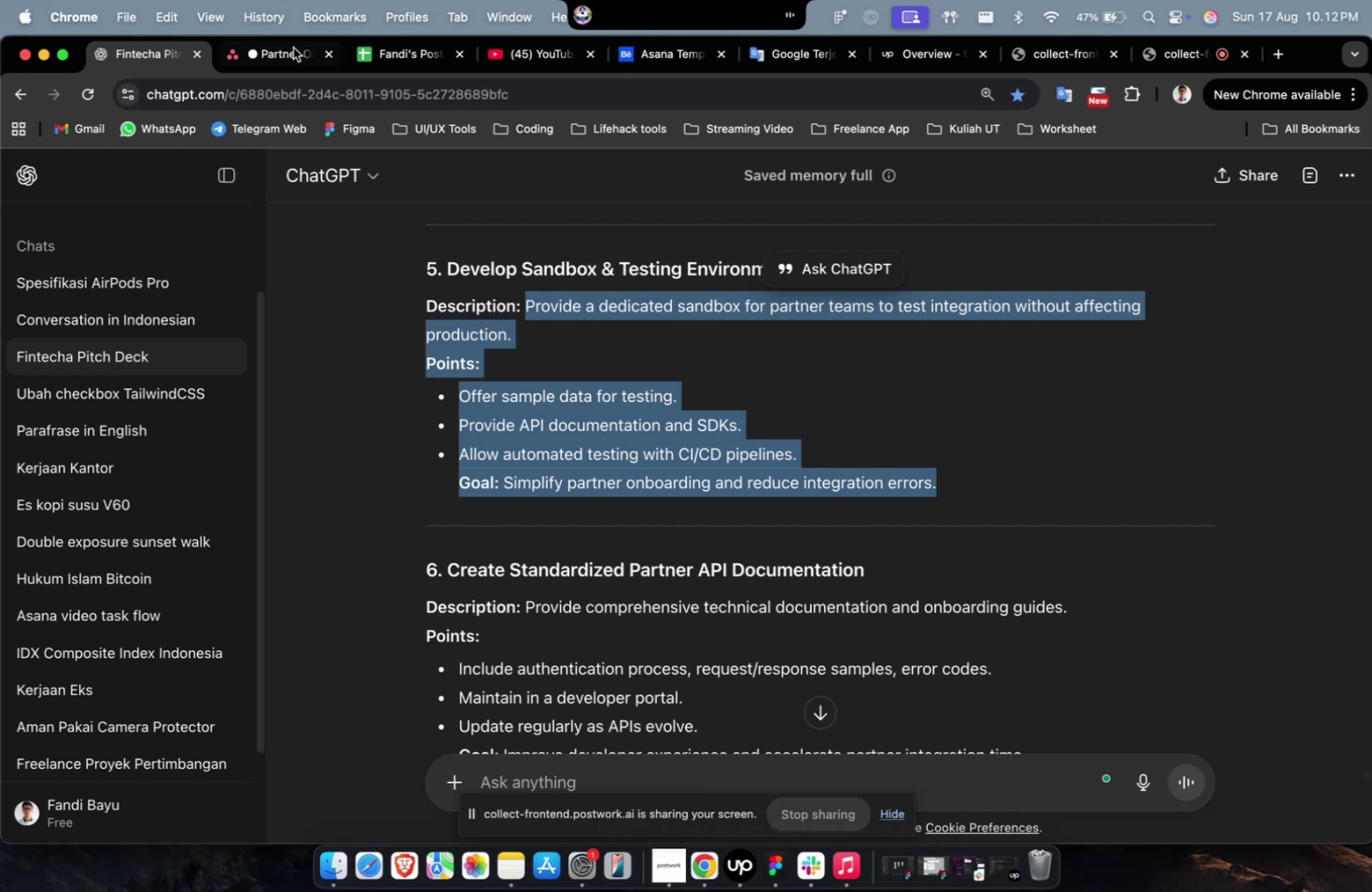 
key(Meta+C)
 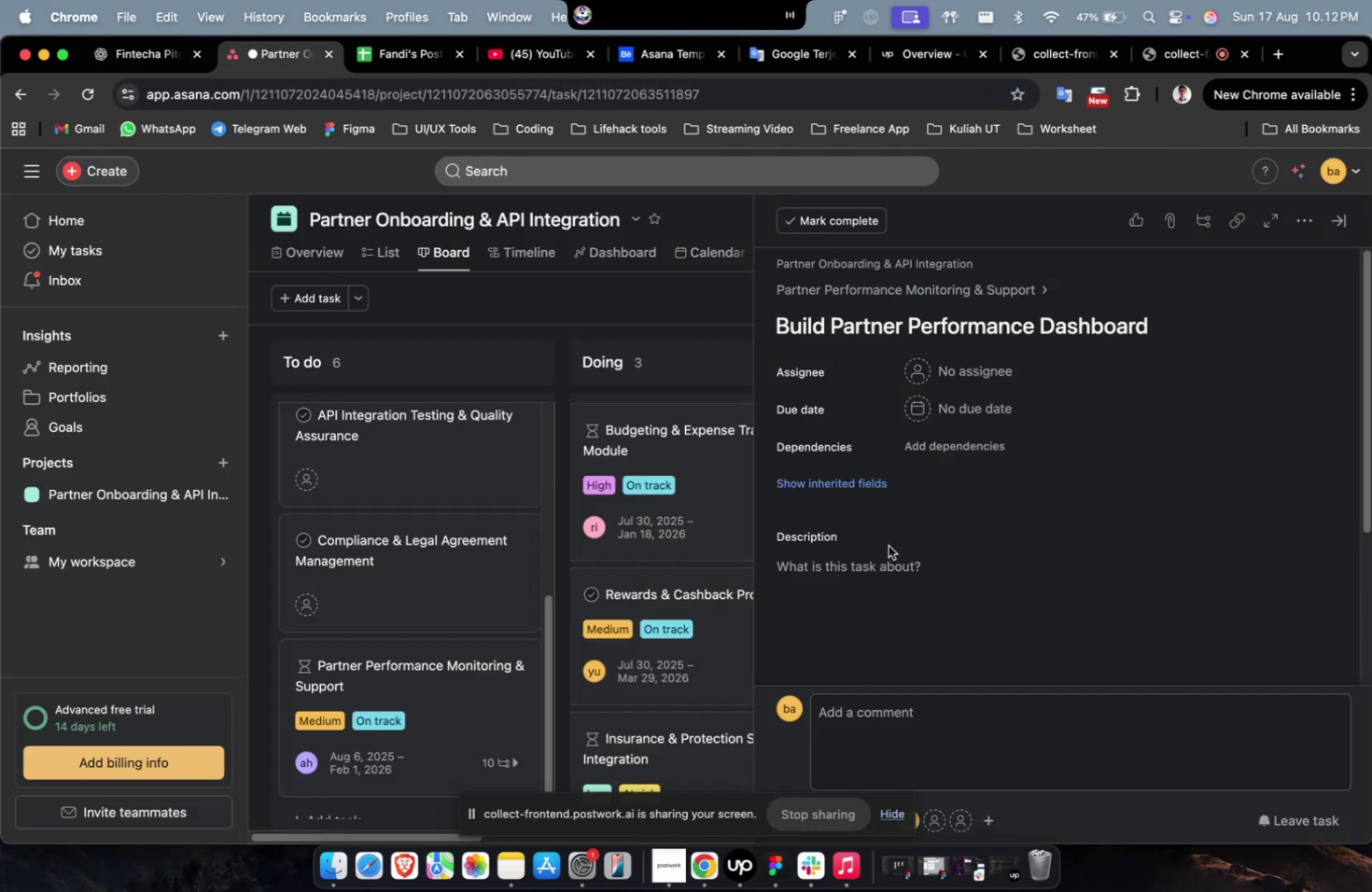 
key(Meta+CommandLeft)
 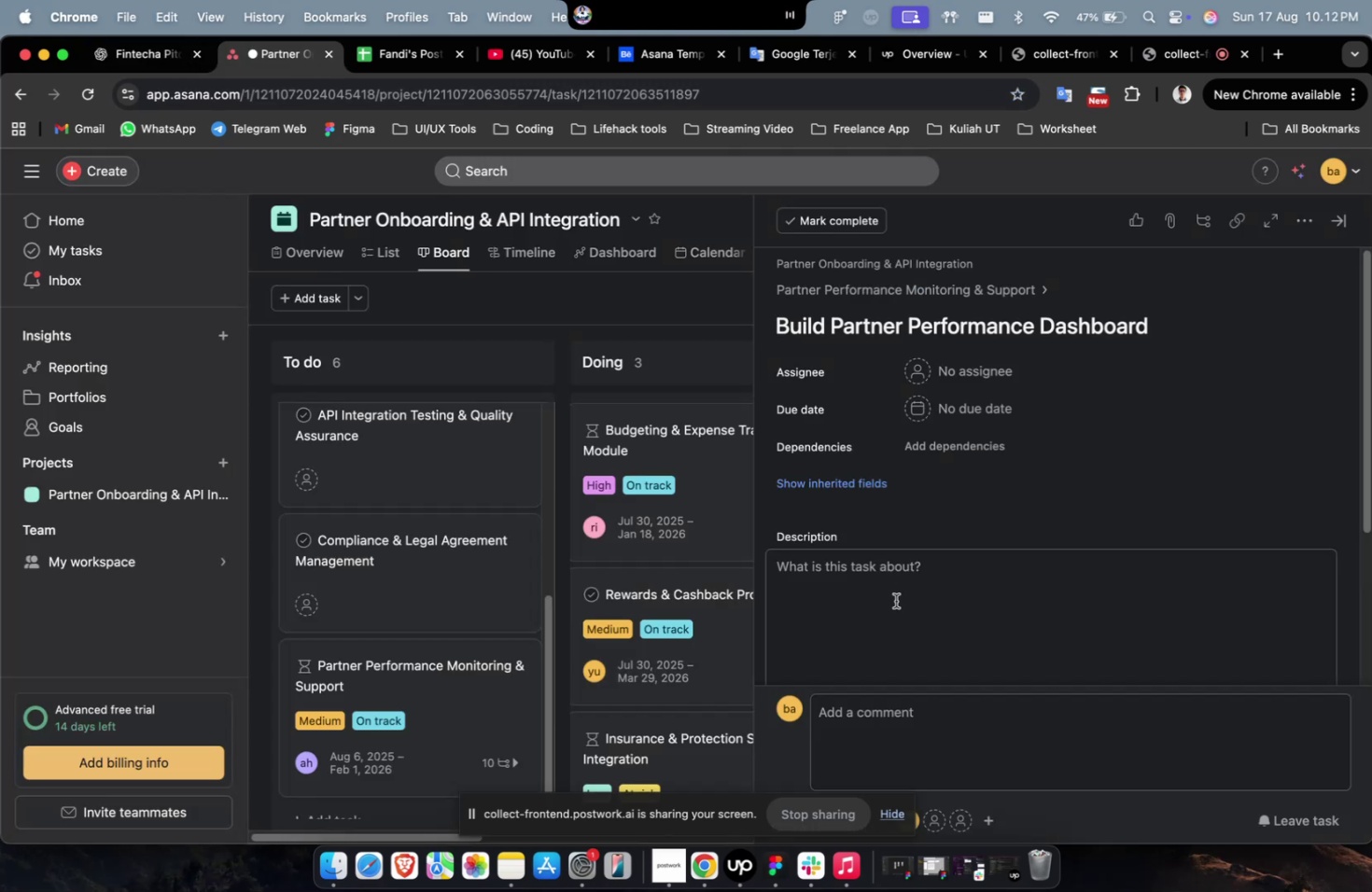 
double_click([895, 600])
 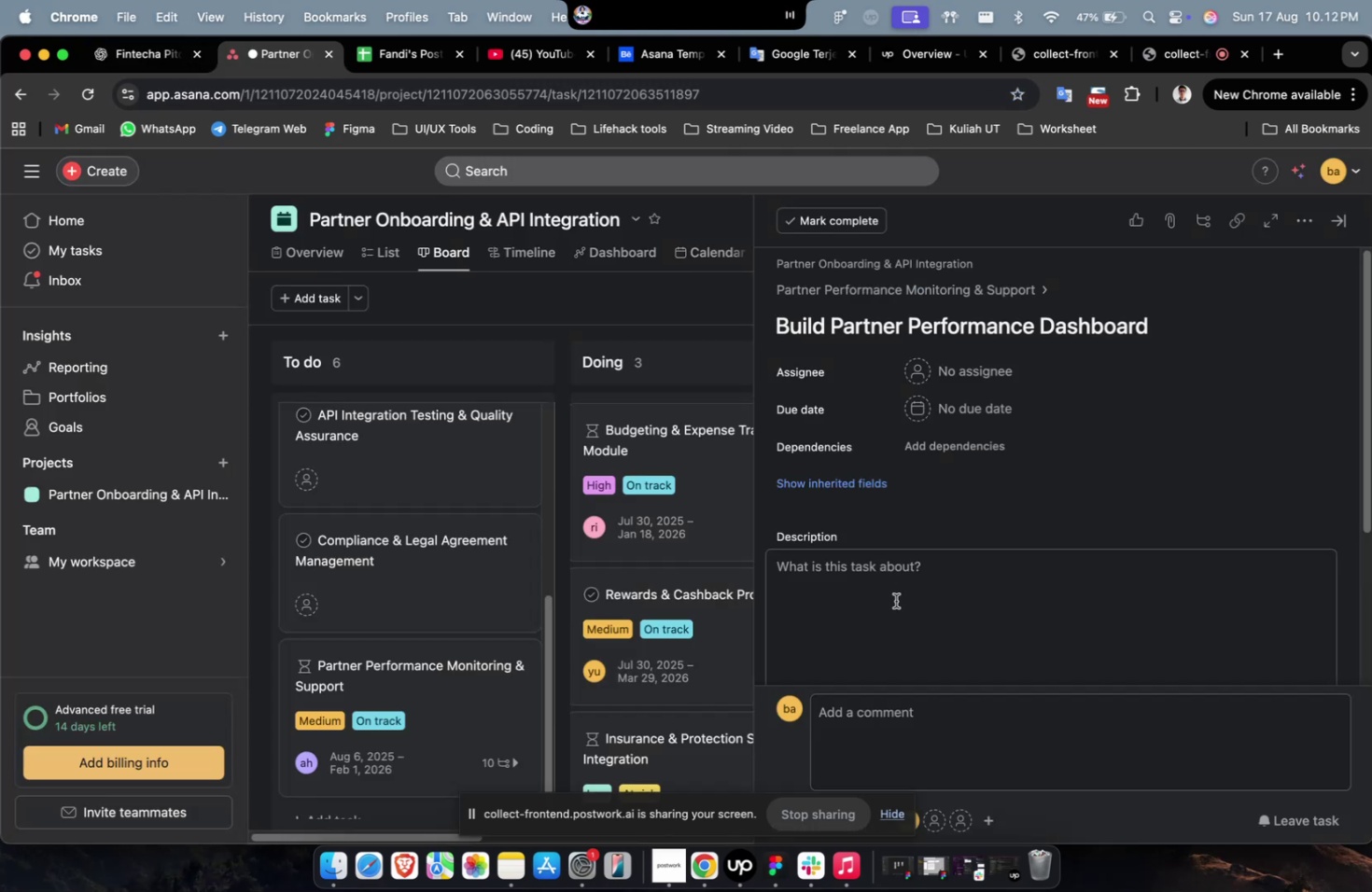 
key(Meta+V)
 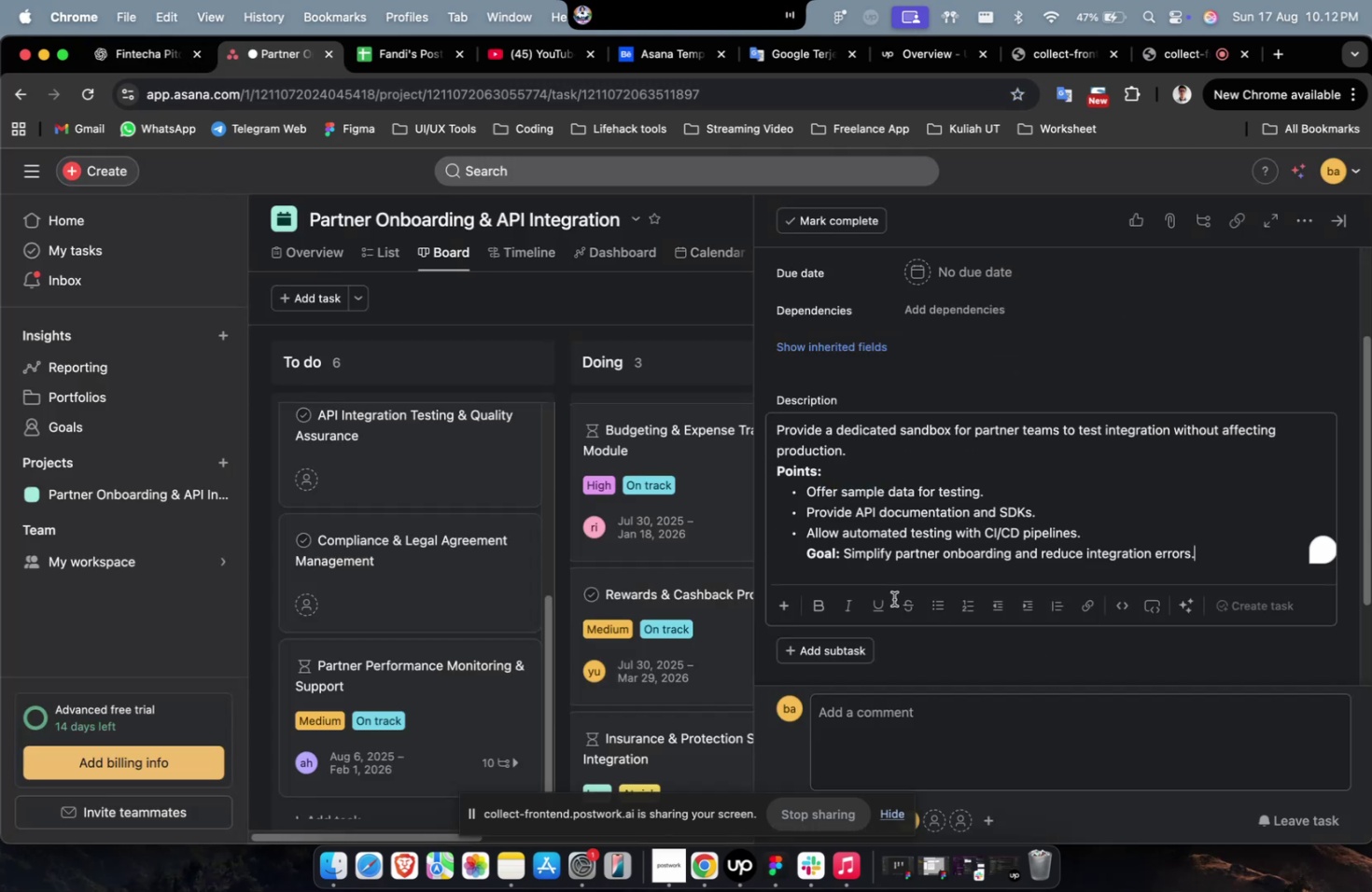 
scroll: coordinate [894, 597], scroll_direction: up, amount: 13.0
 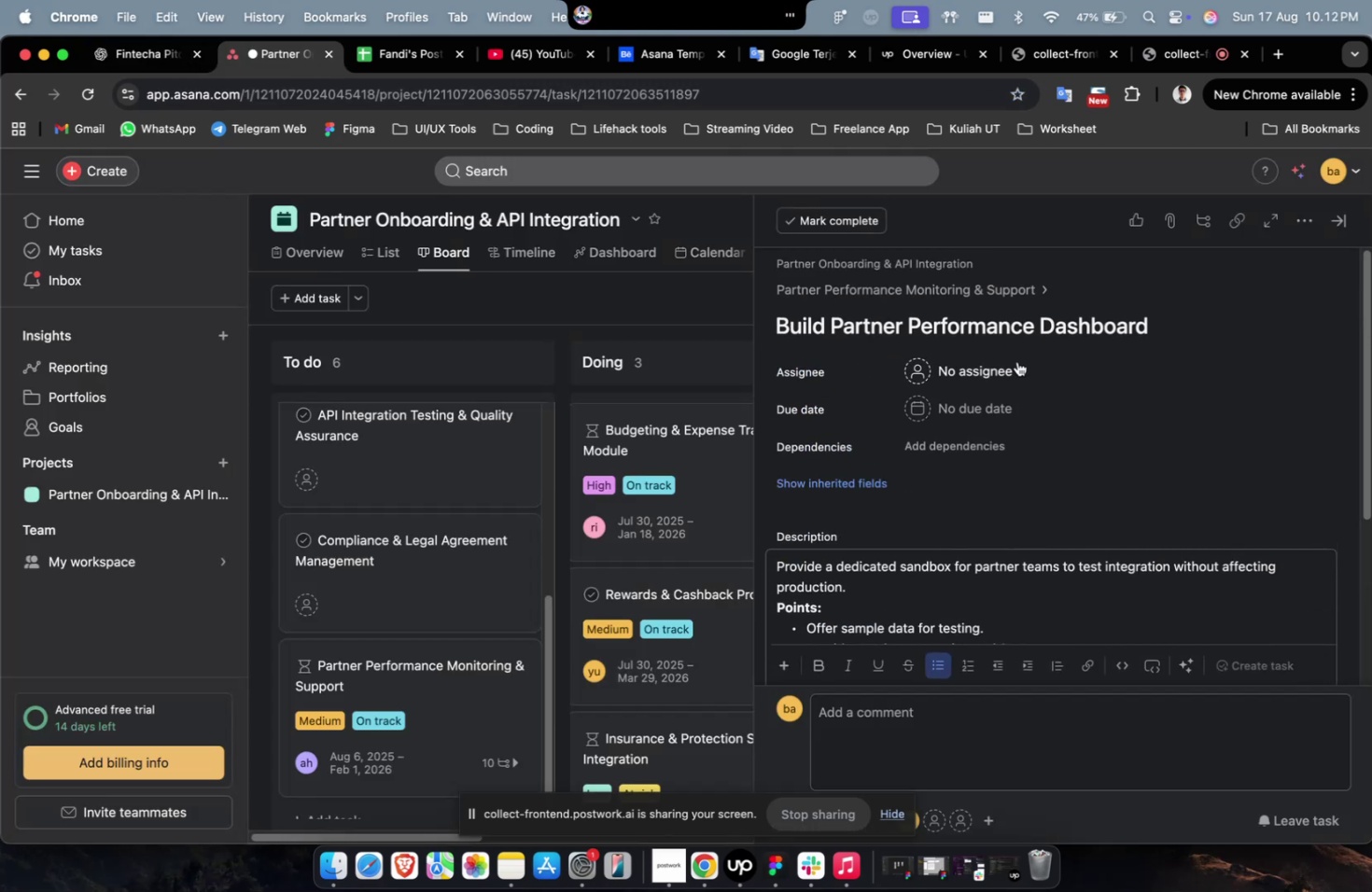 
left_click([1010, 364])
 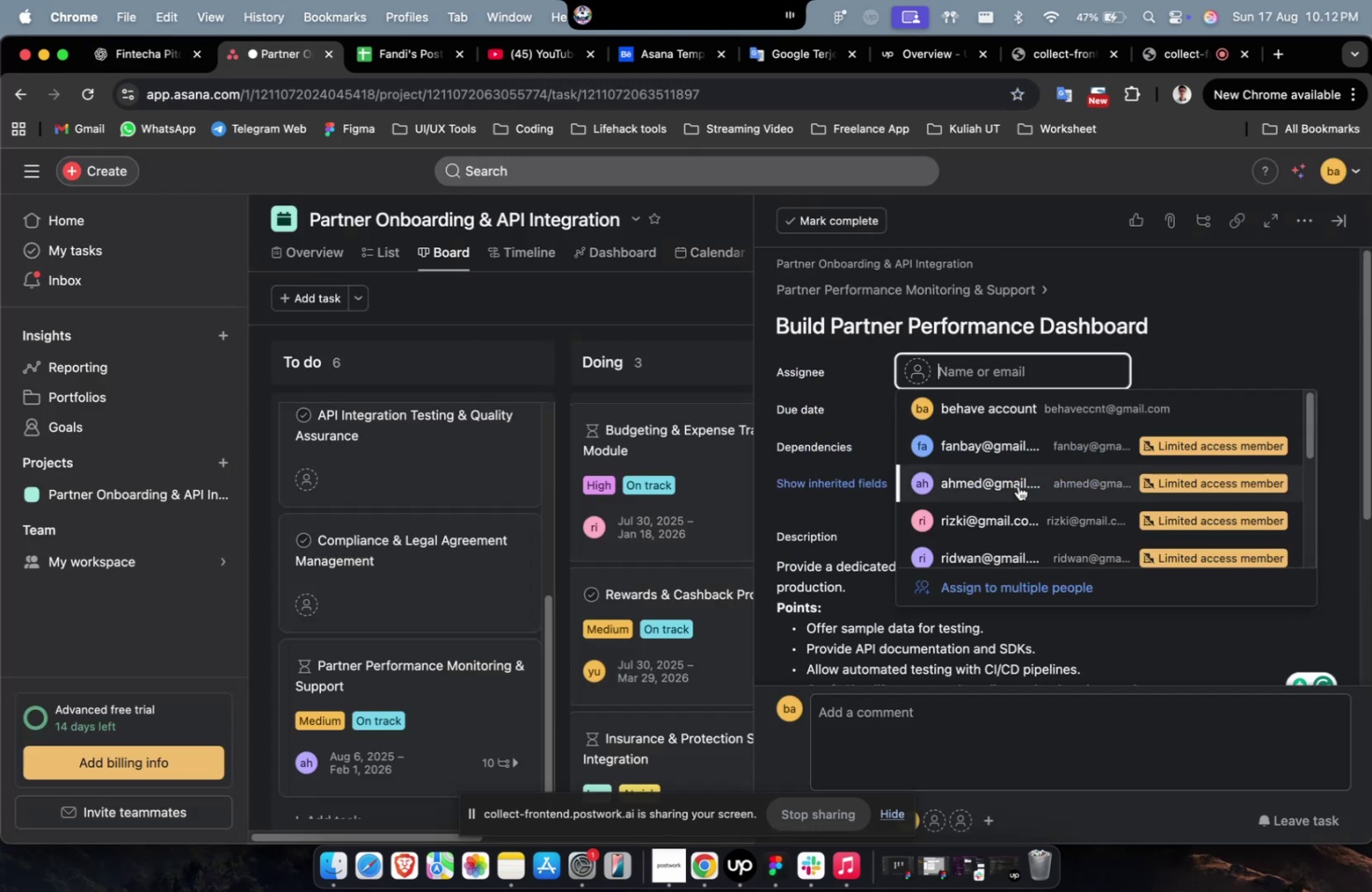 
double_click([1016, 485])
 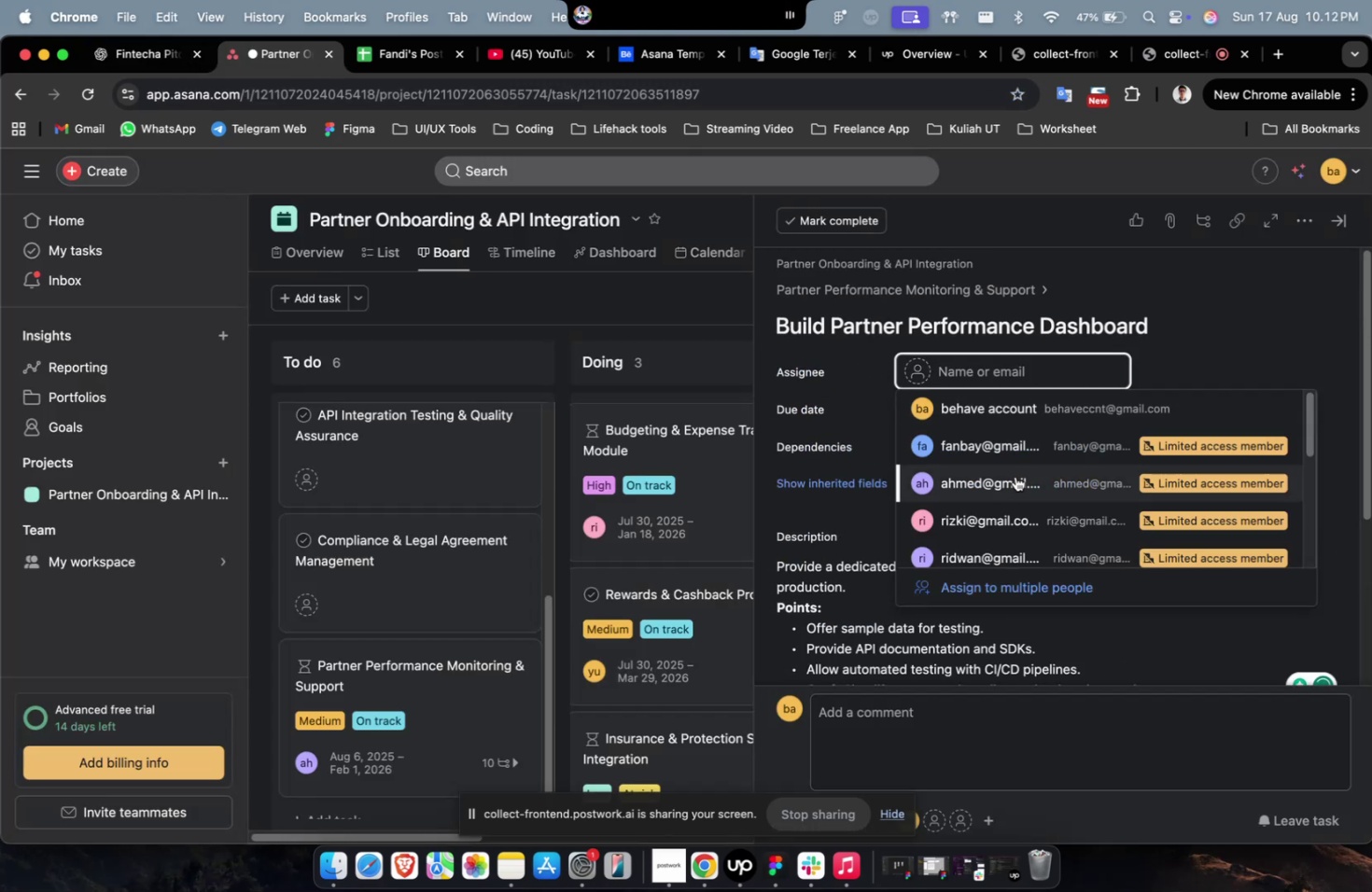 
triple_click([1015, 474])
 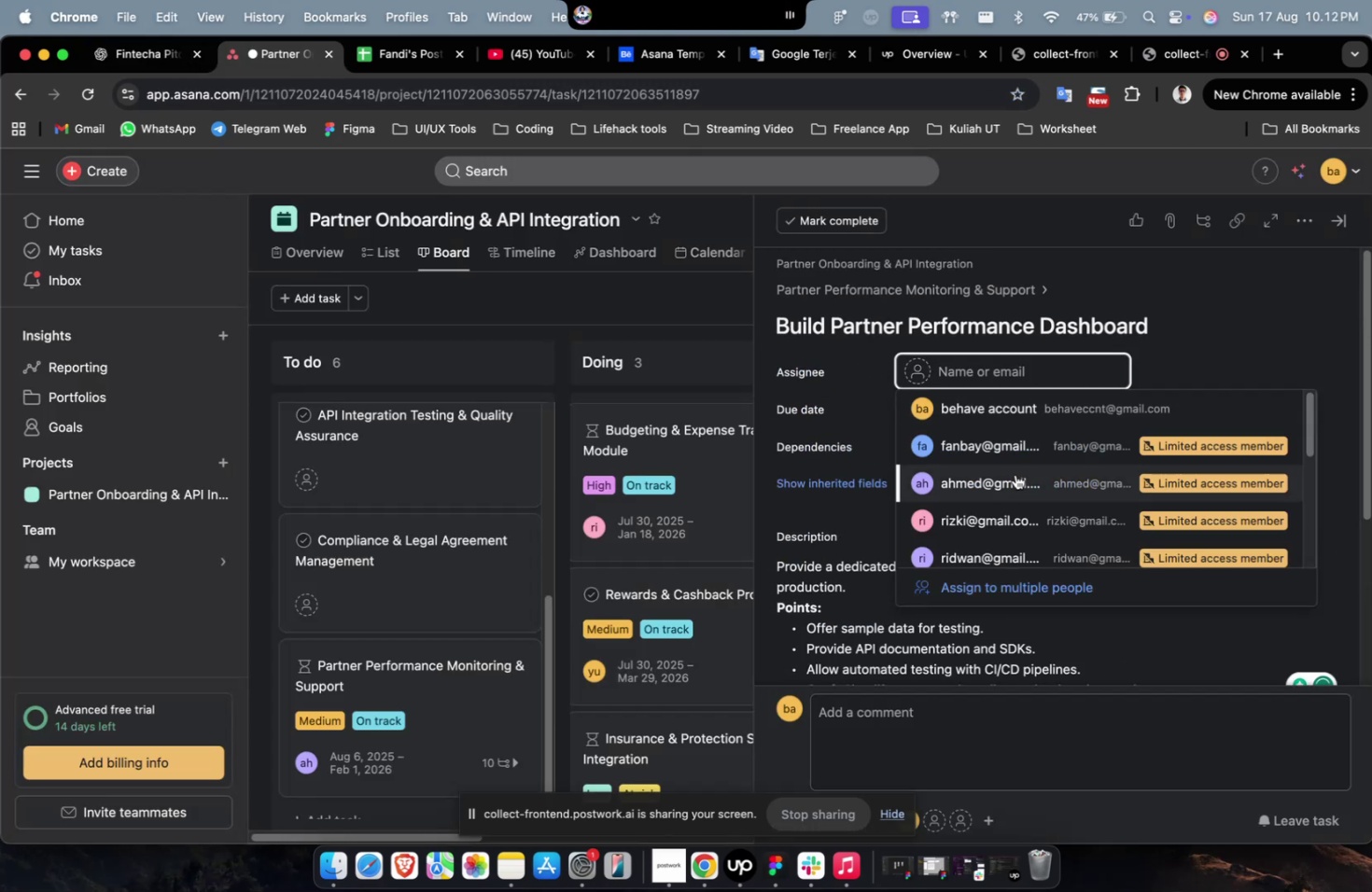 
triple_click([1022, 447])
 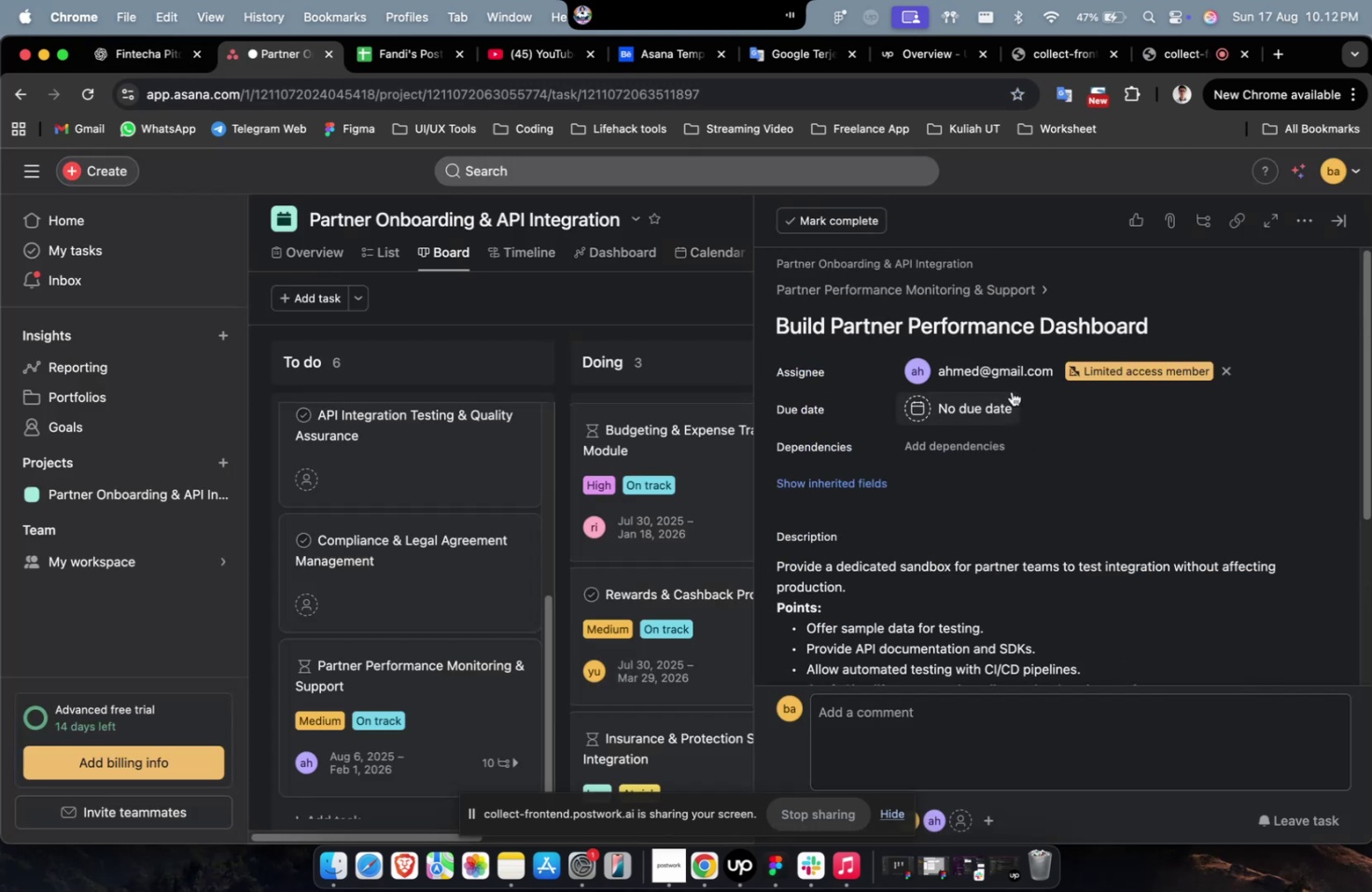 
triple_click([1011, 391])
 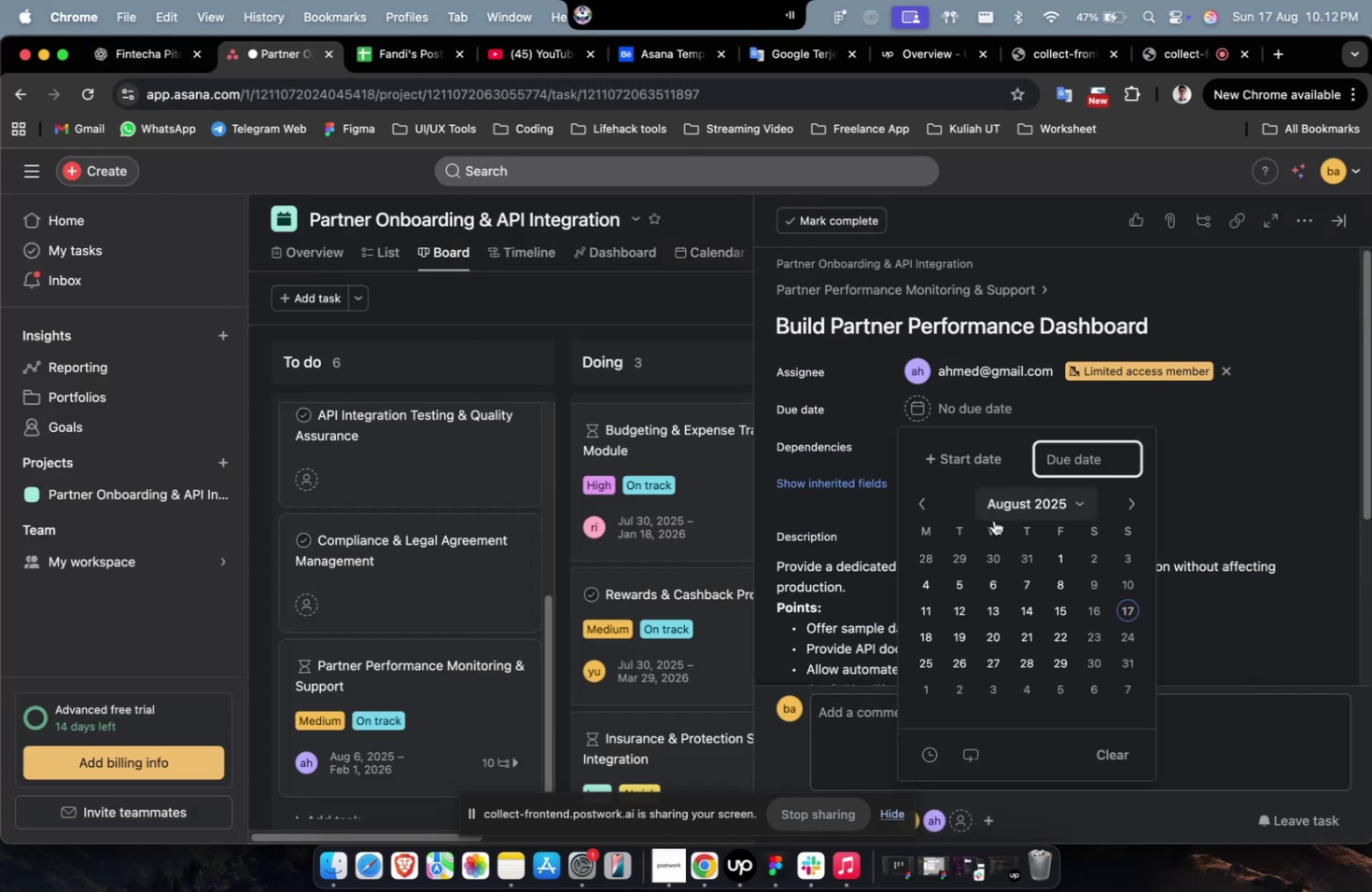 
left_click([995, 532])
 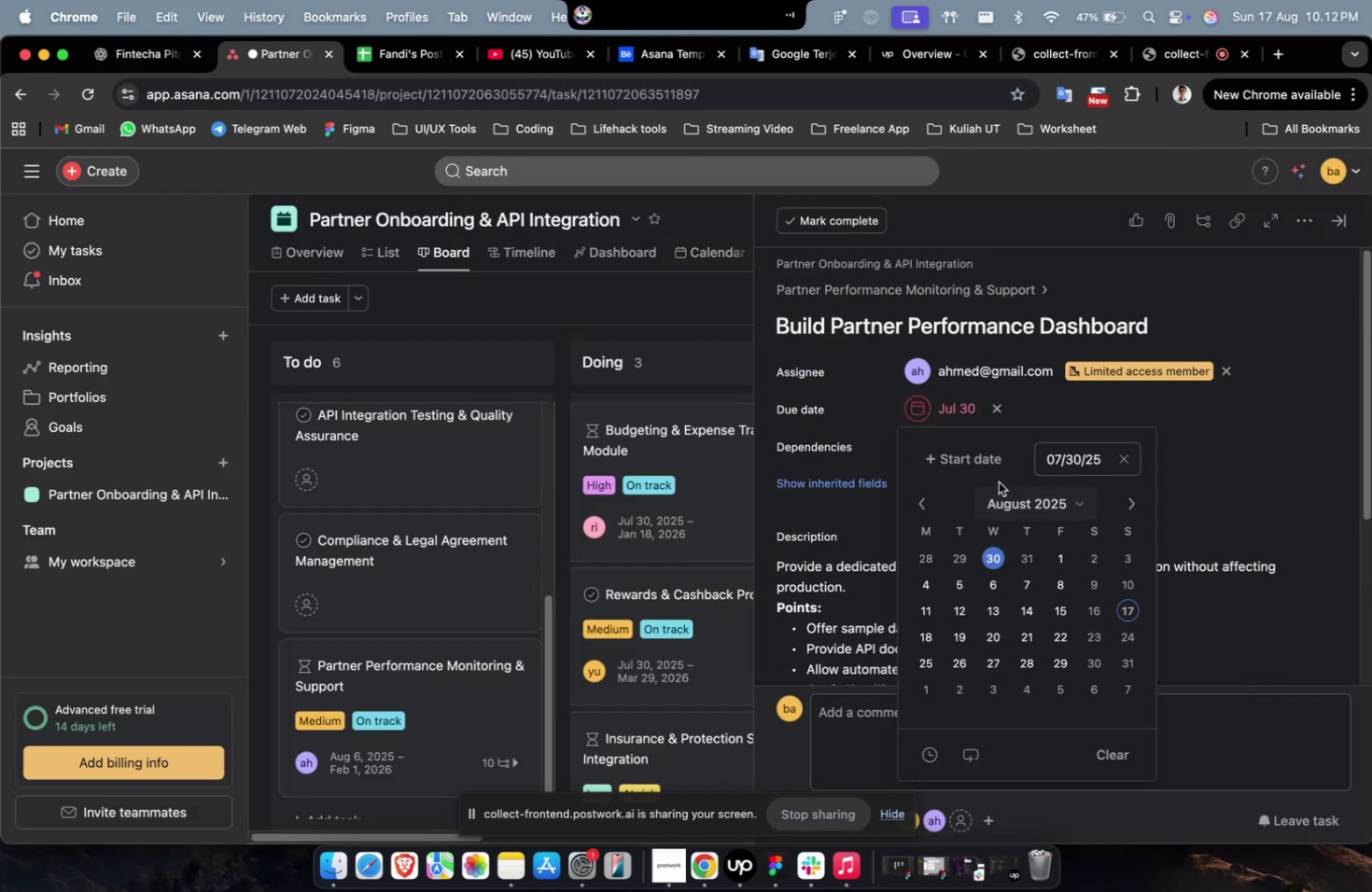 
triple_click([989, 467])
 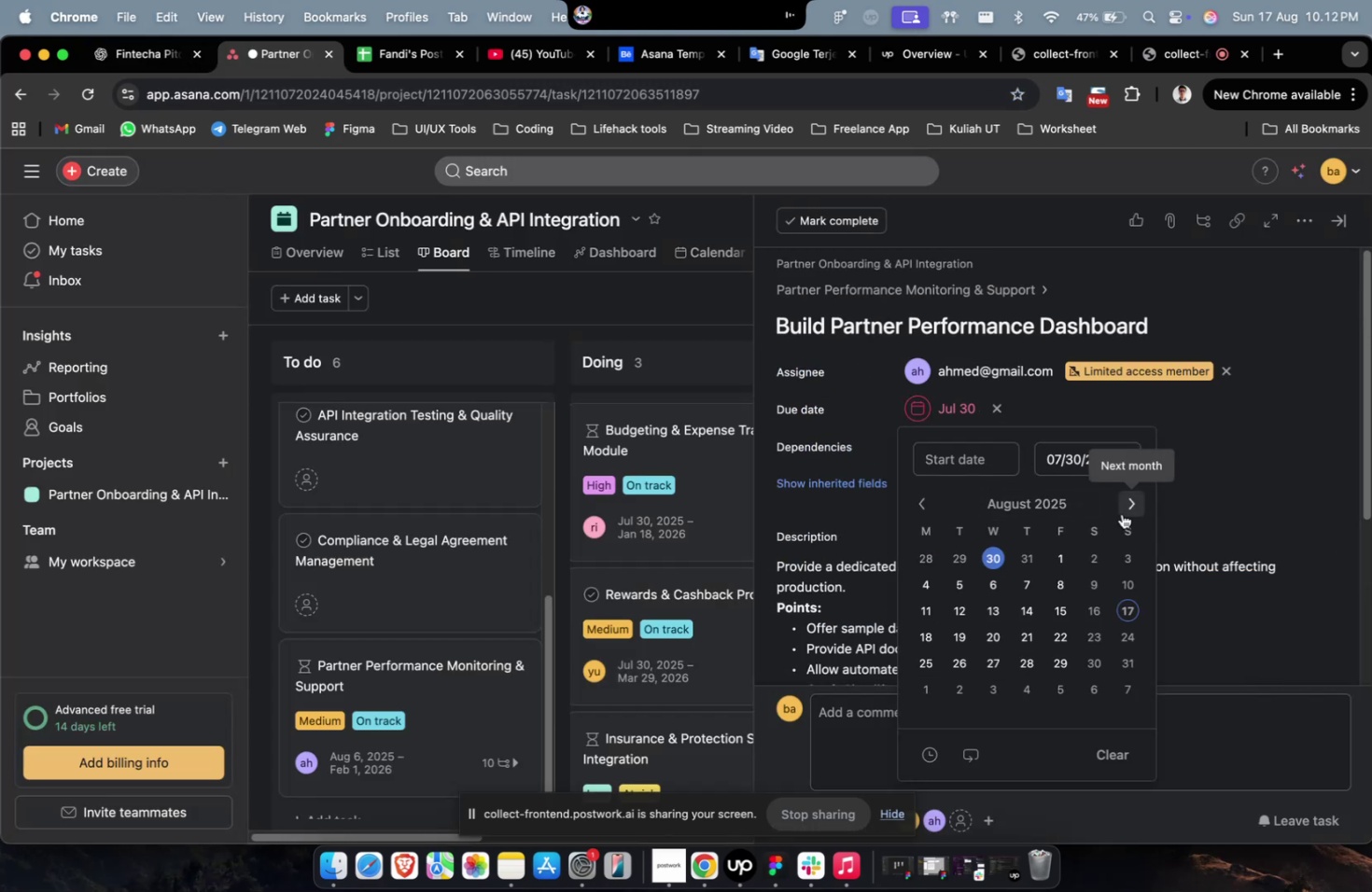 
triple_click([1123, 512])
 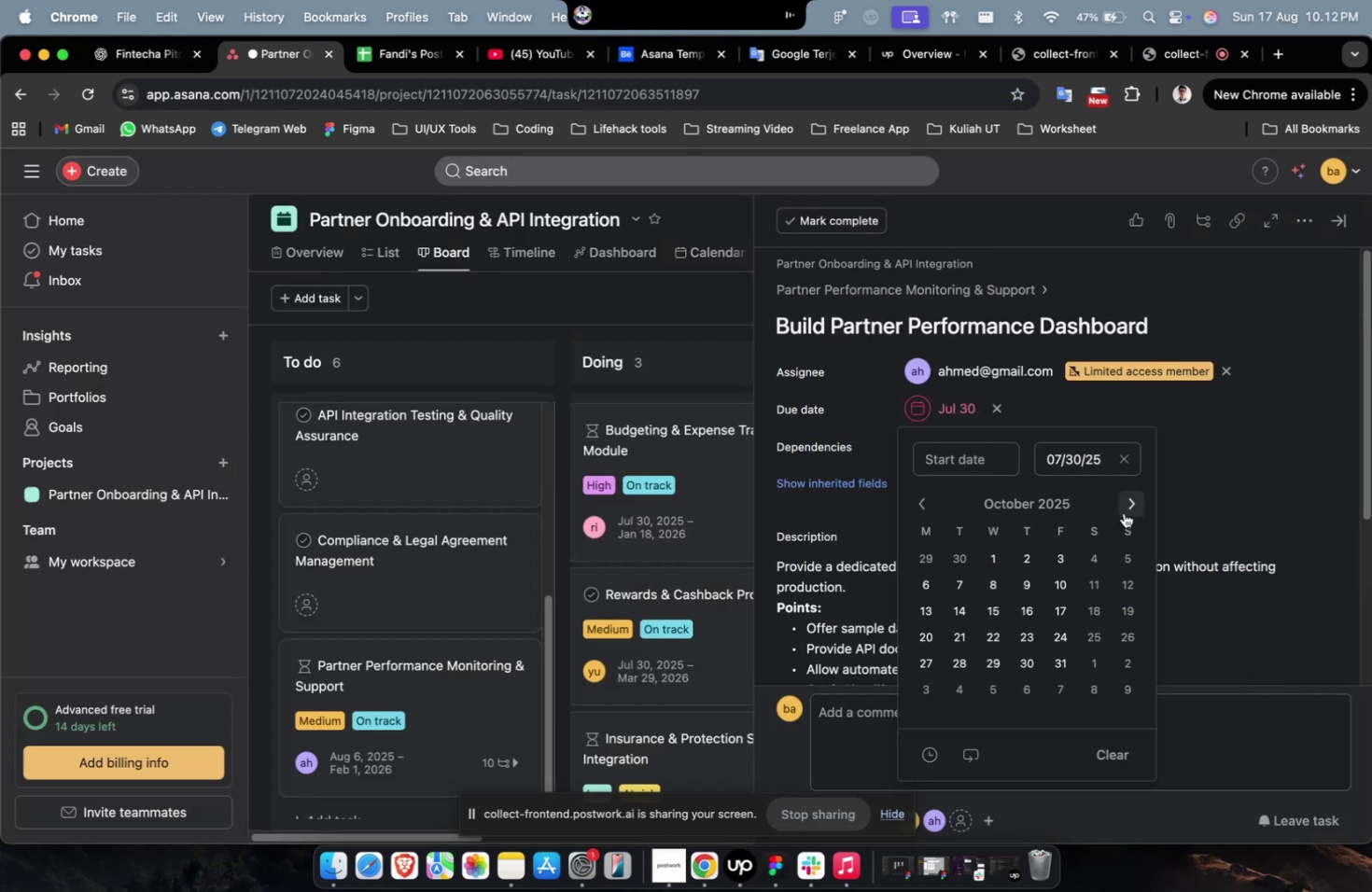 
triple_click([1123, 512])
 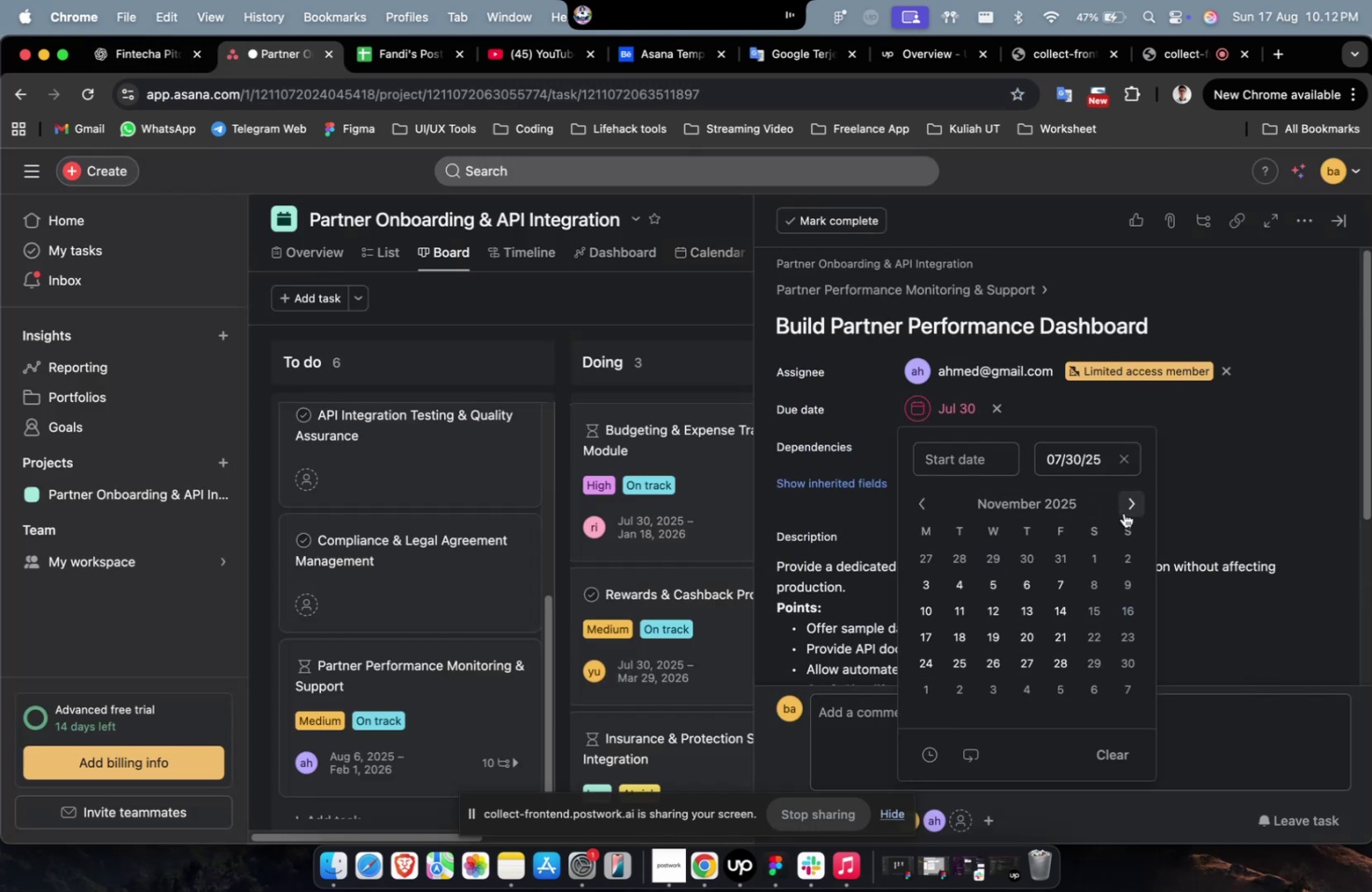 
triple_click([1123, 512])
 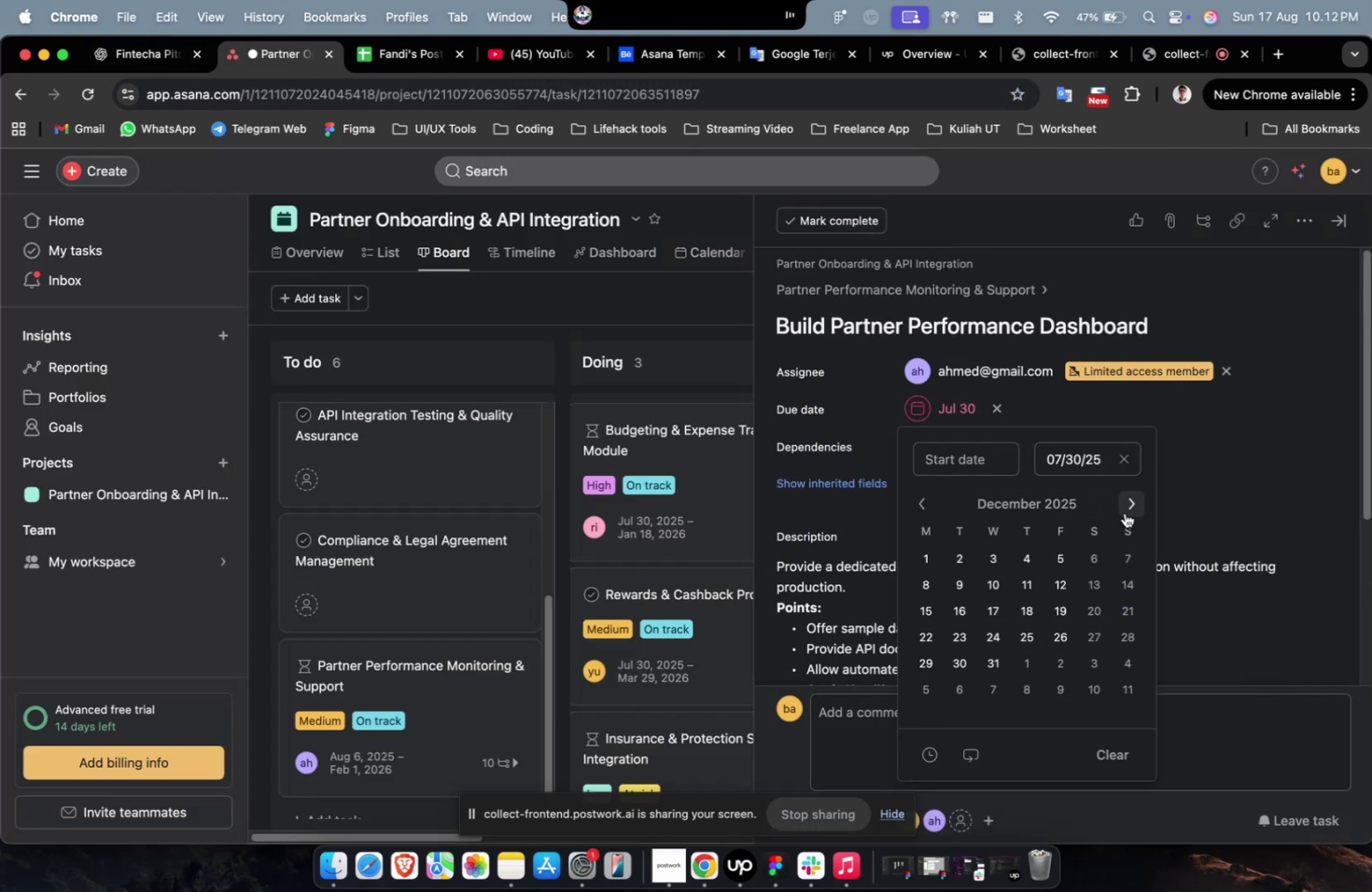 
triple_click([1124, 512])
 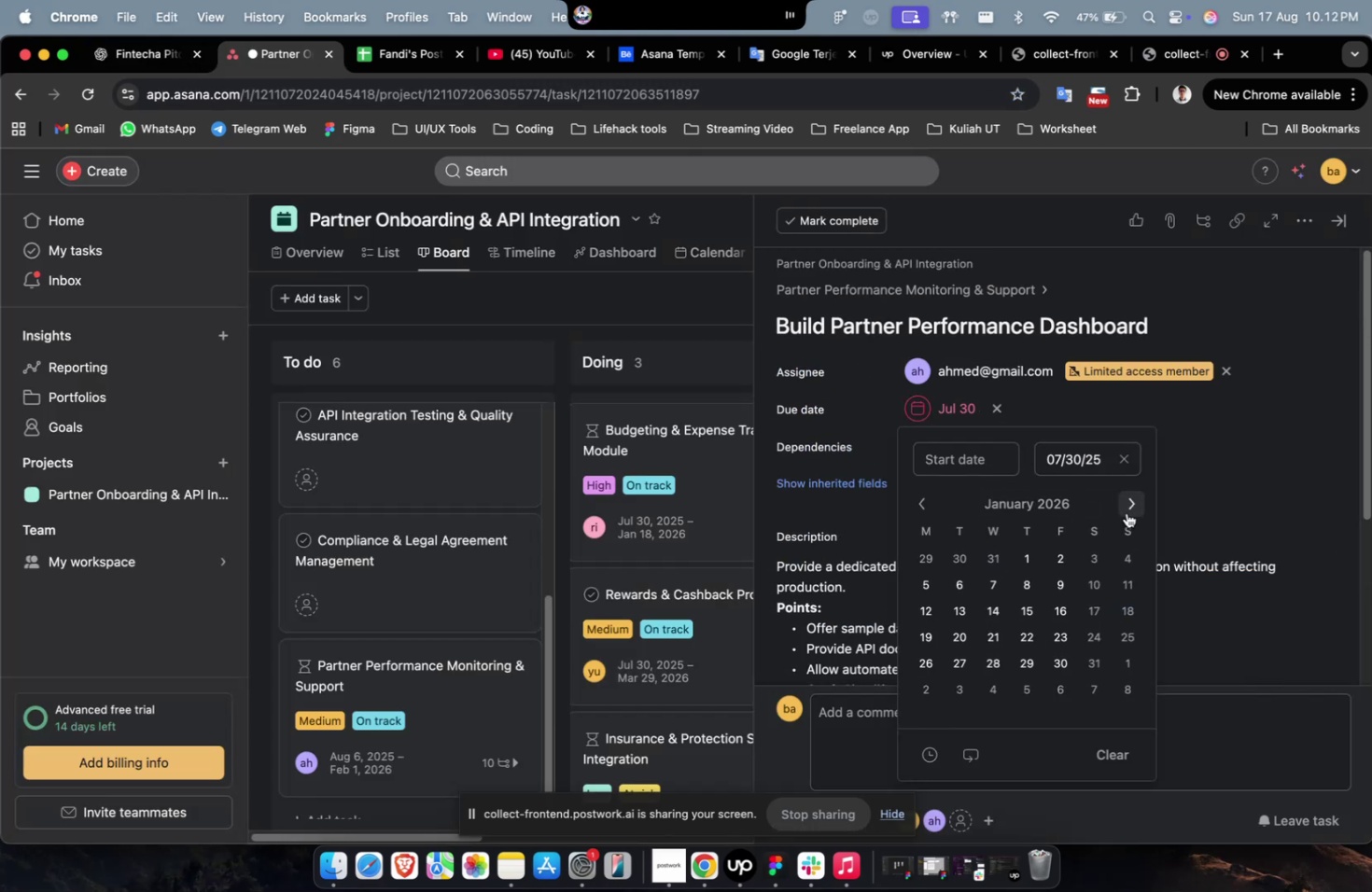 
triple_click([1126, 512])
 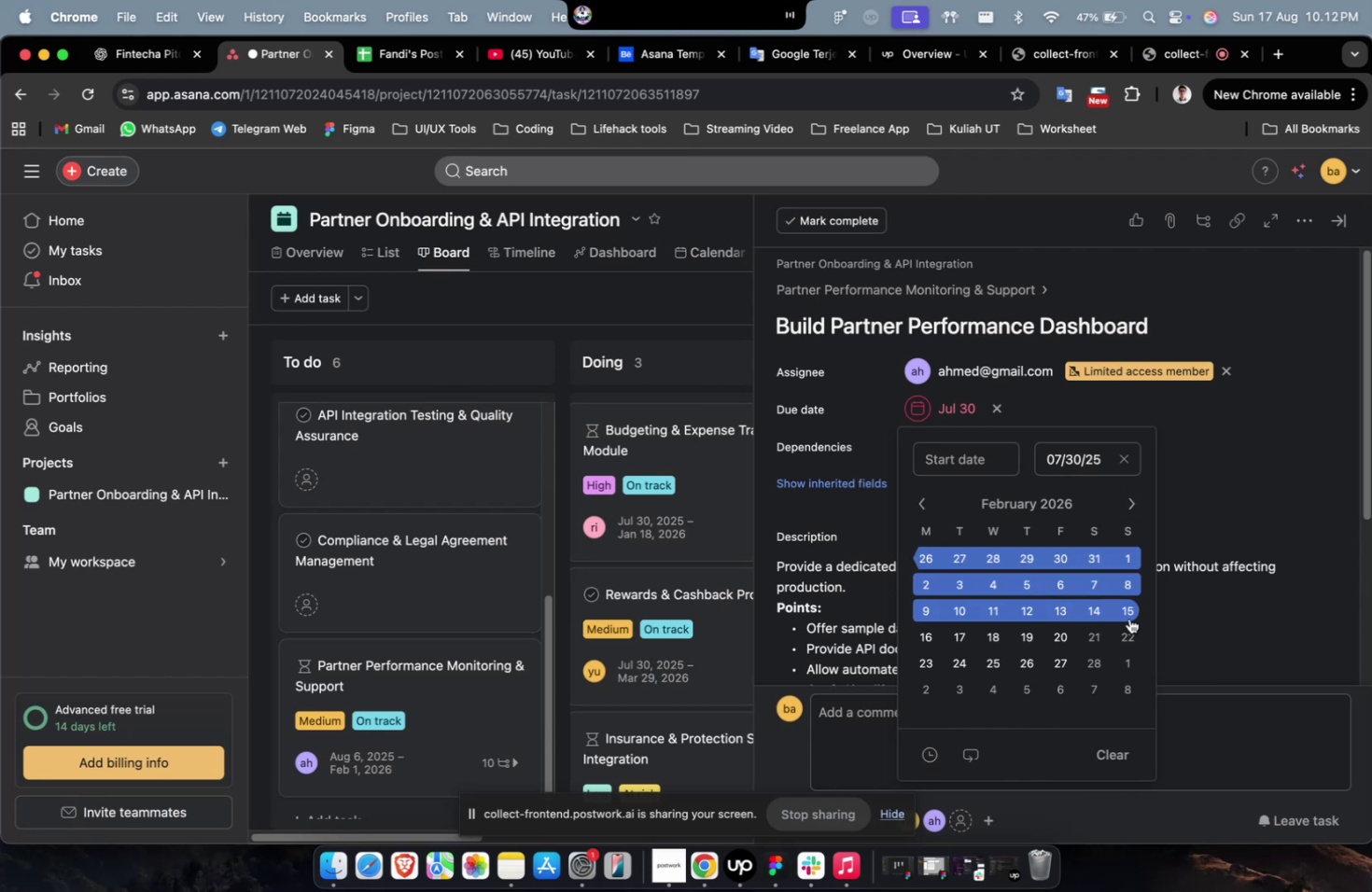 
triple_click([1128, 618])
 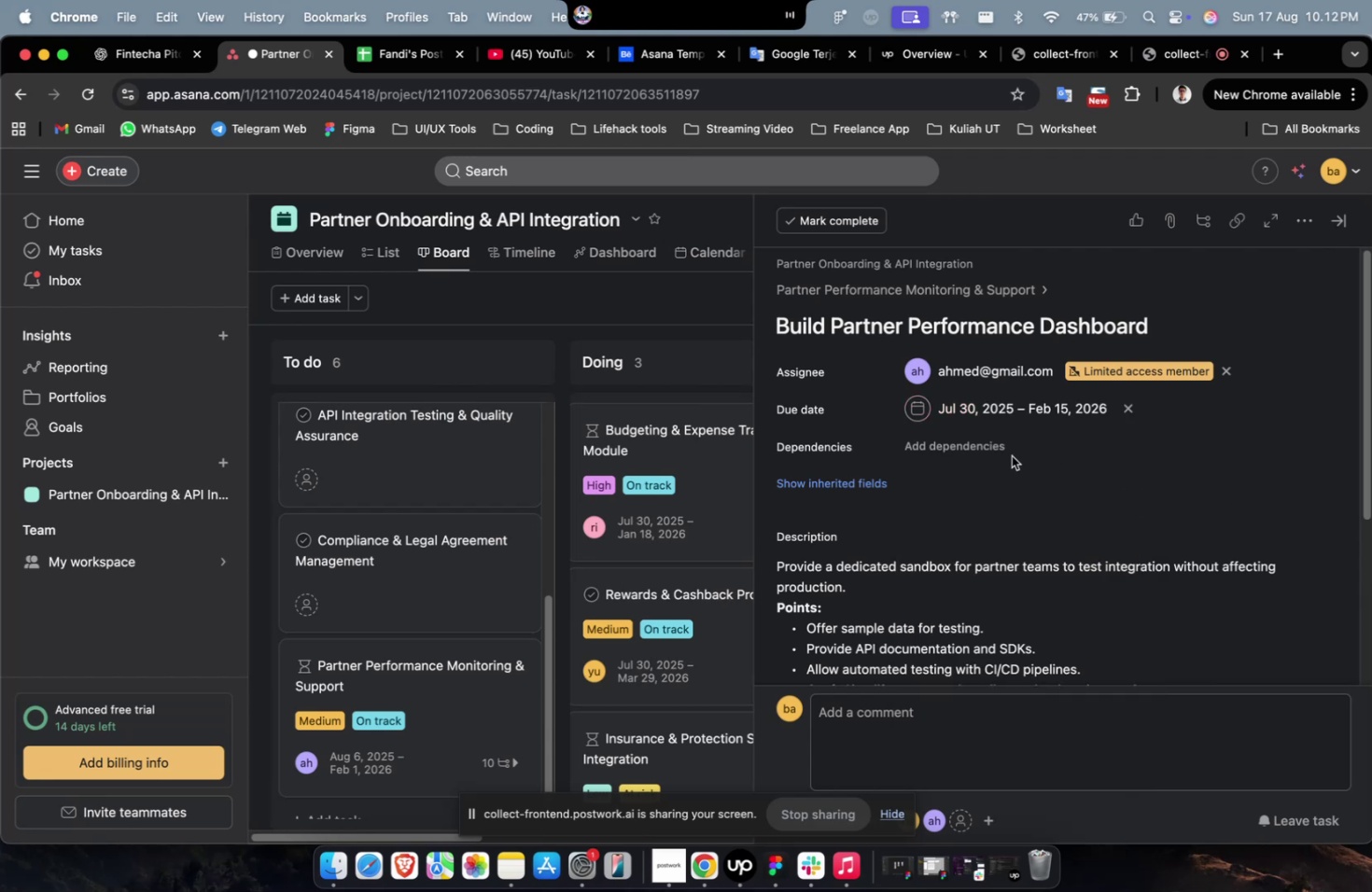 
triple_click([993, 452])
 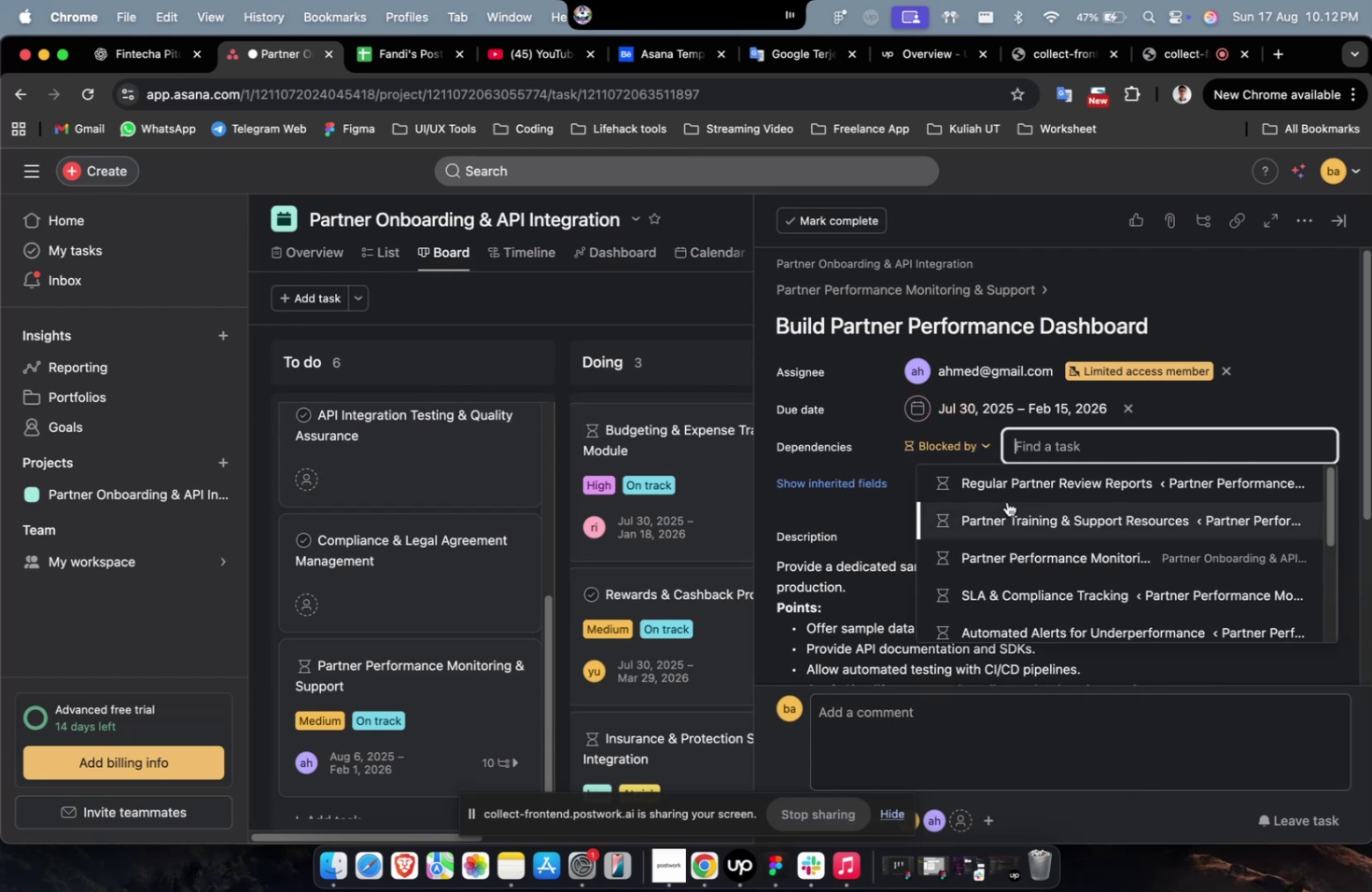 
triple_click([1006, 501])
 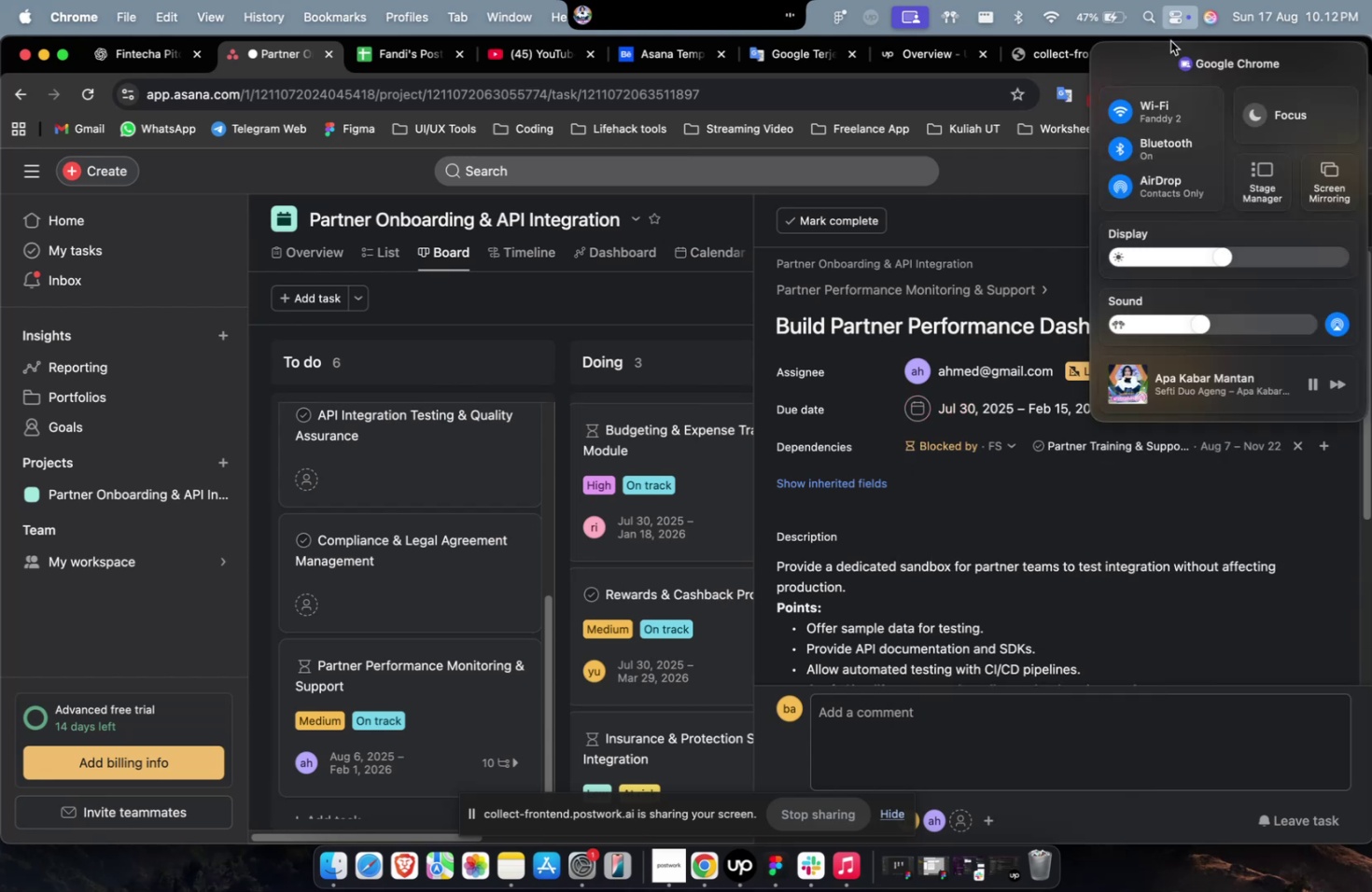 
double_click([1173, 145])
 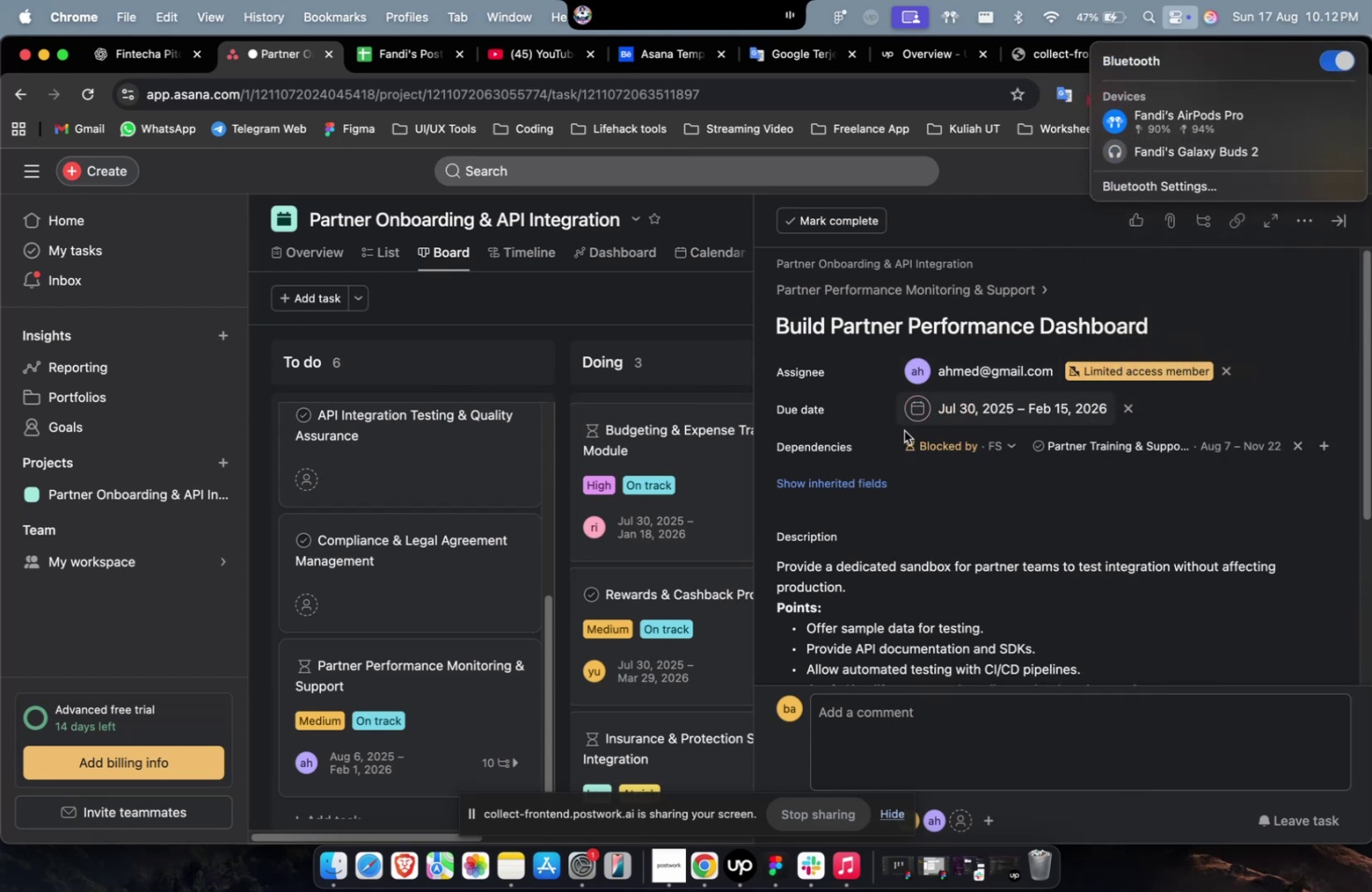 
left_click([895, 443])
 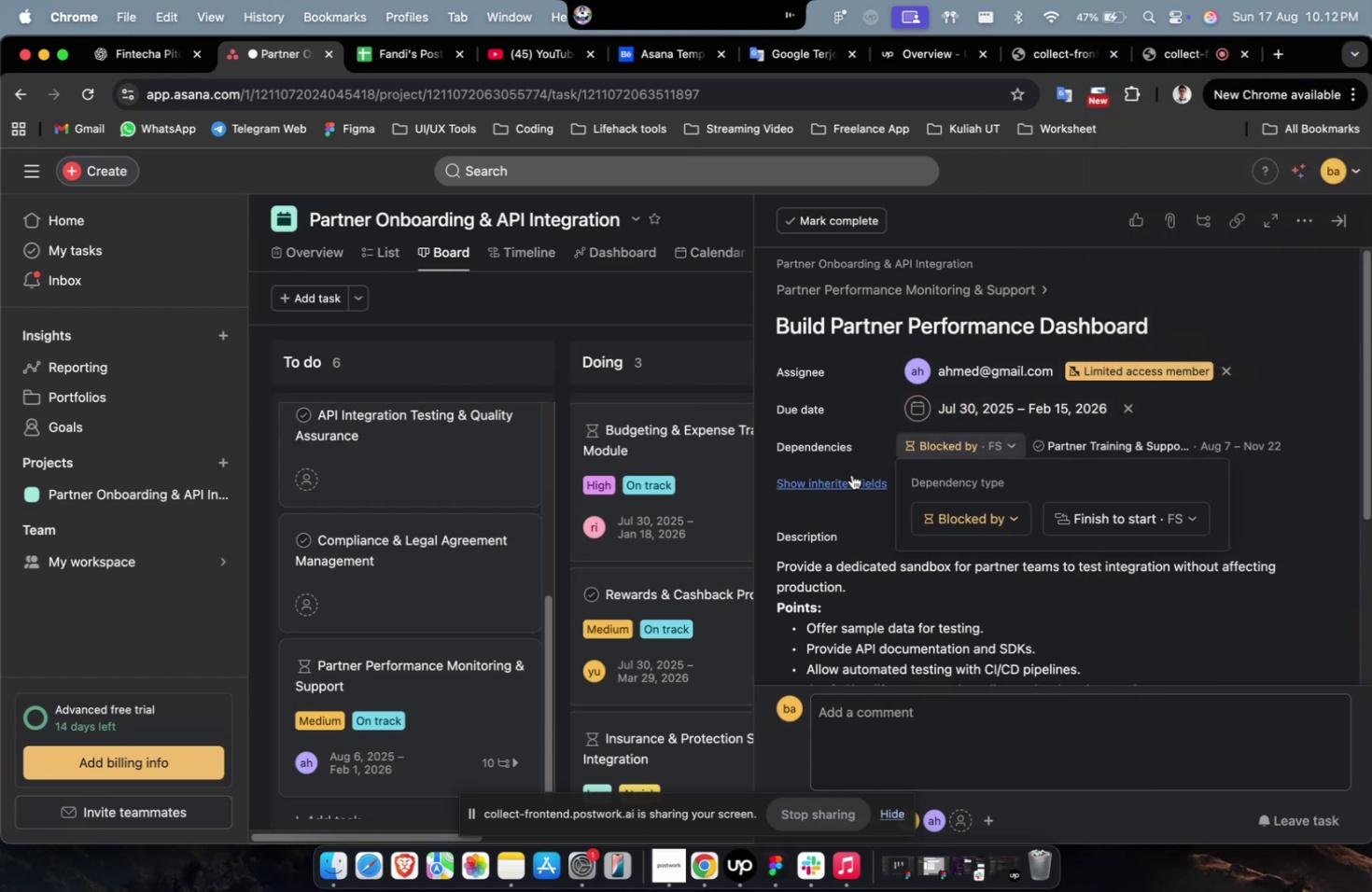 
double_click([845, 481])
 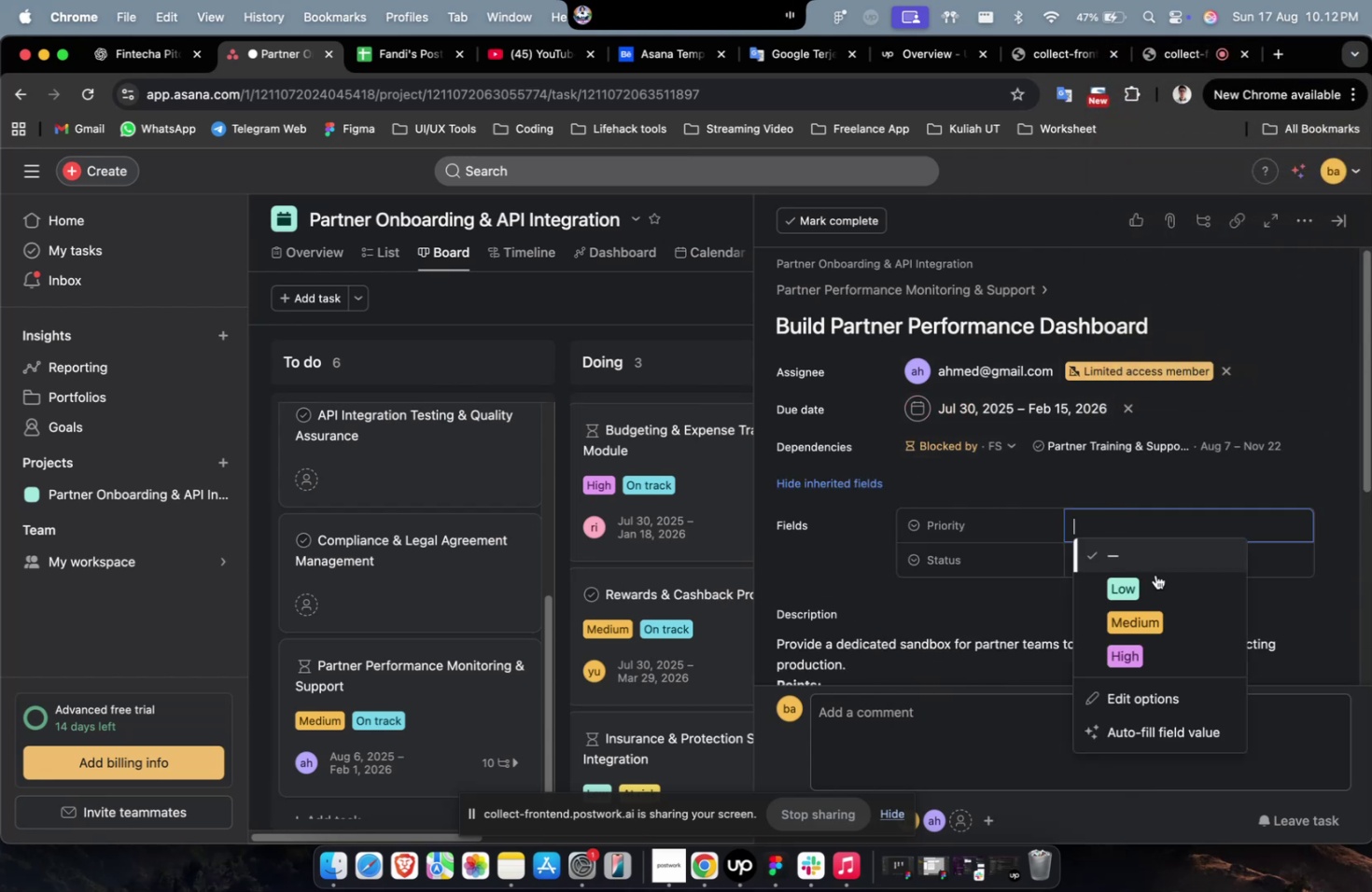 
double_click([1175, 620])
 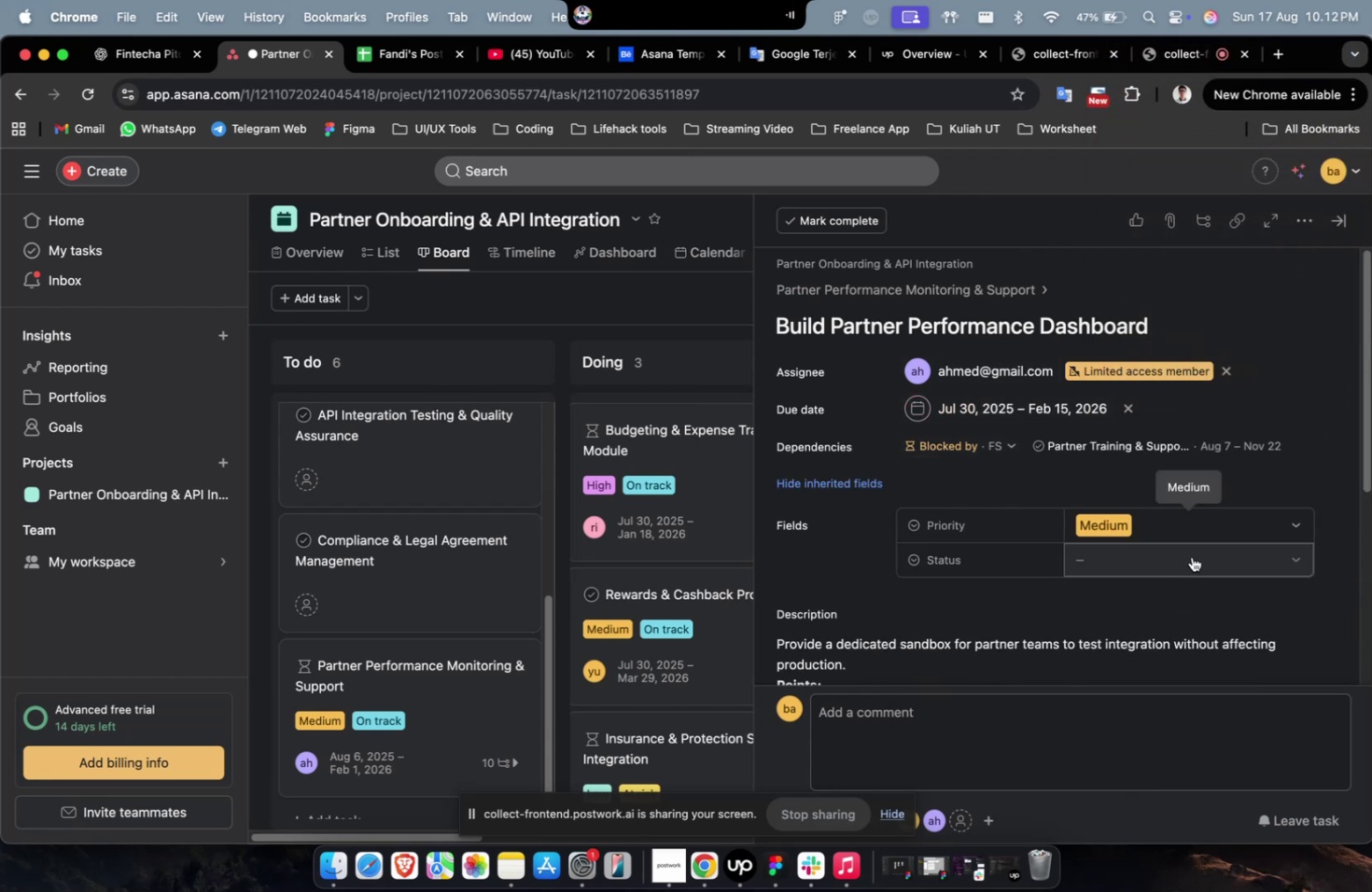 
triple_click([1191, 554])
 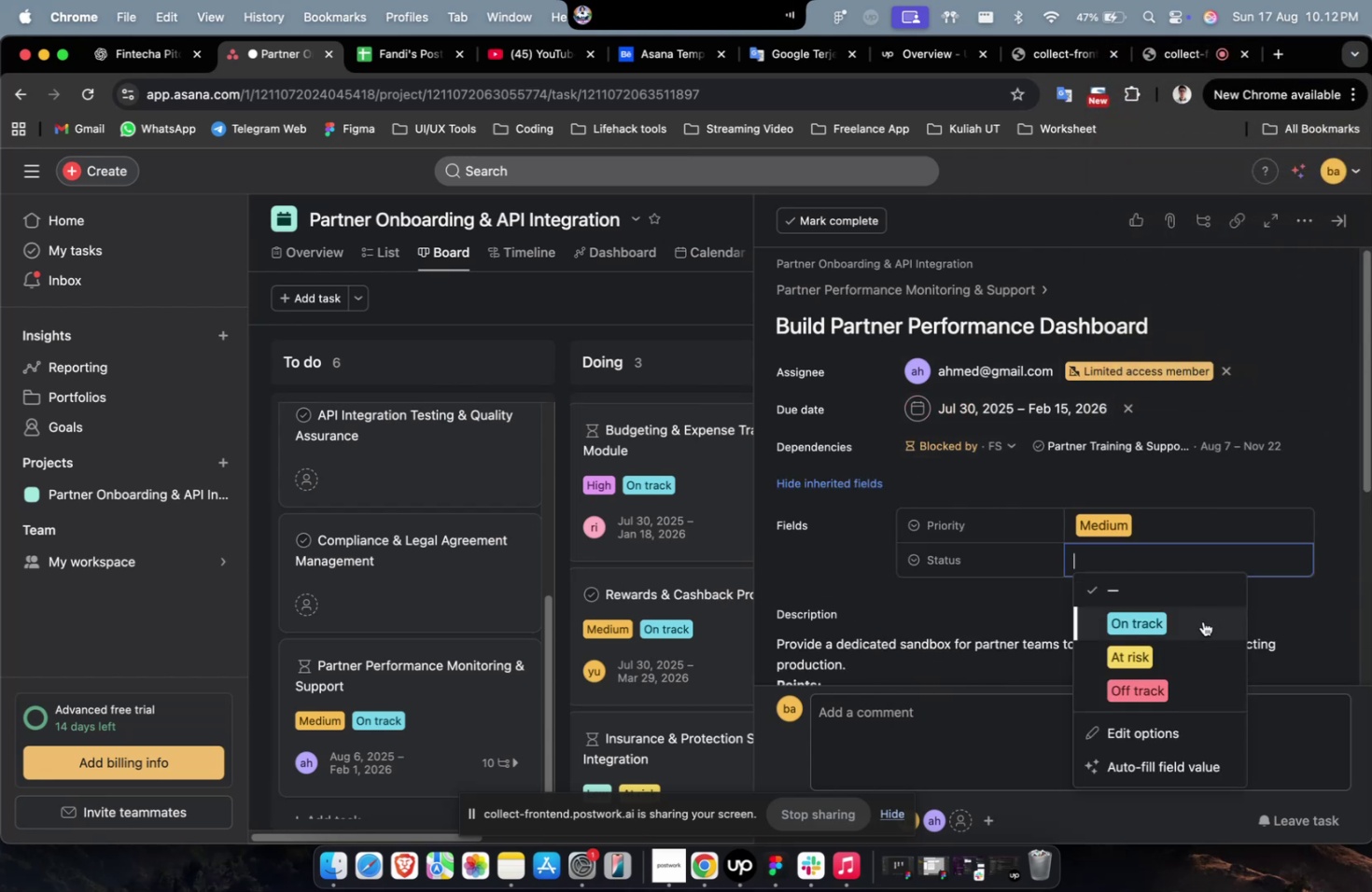 
triple_click([1202, 620])
 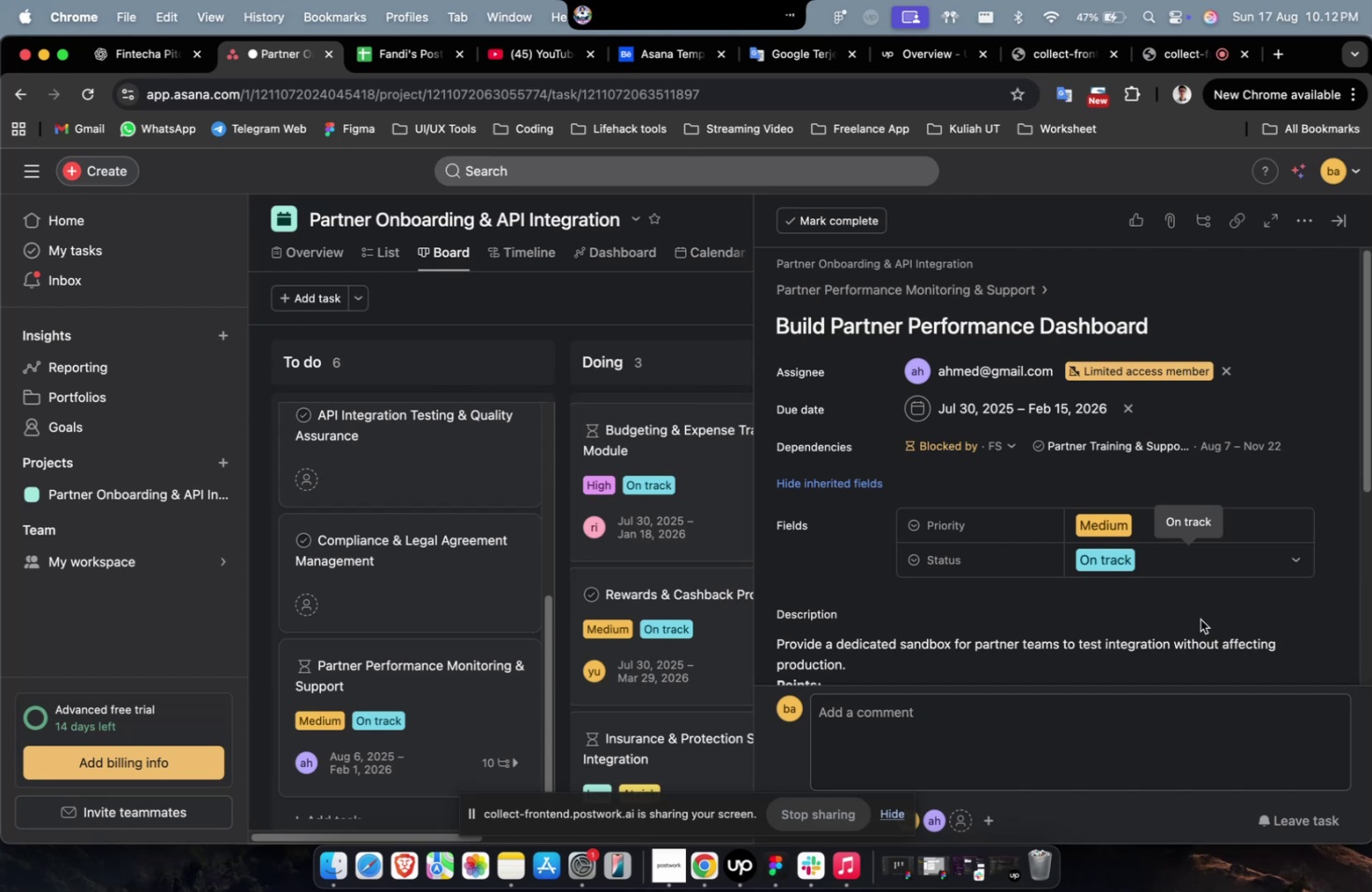 
wait(23.05)
 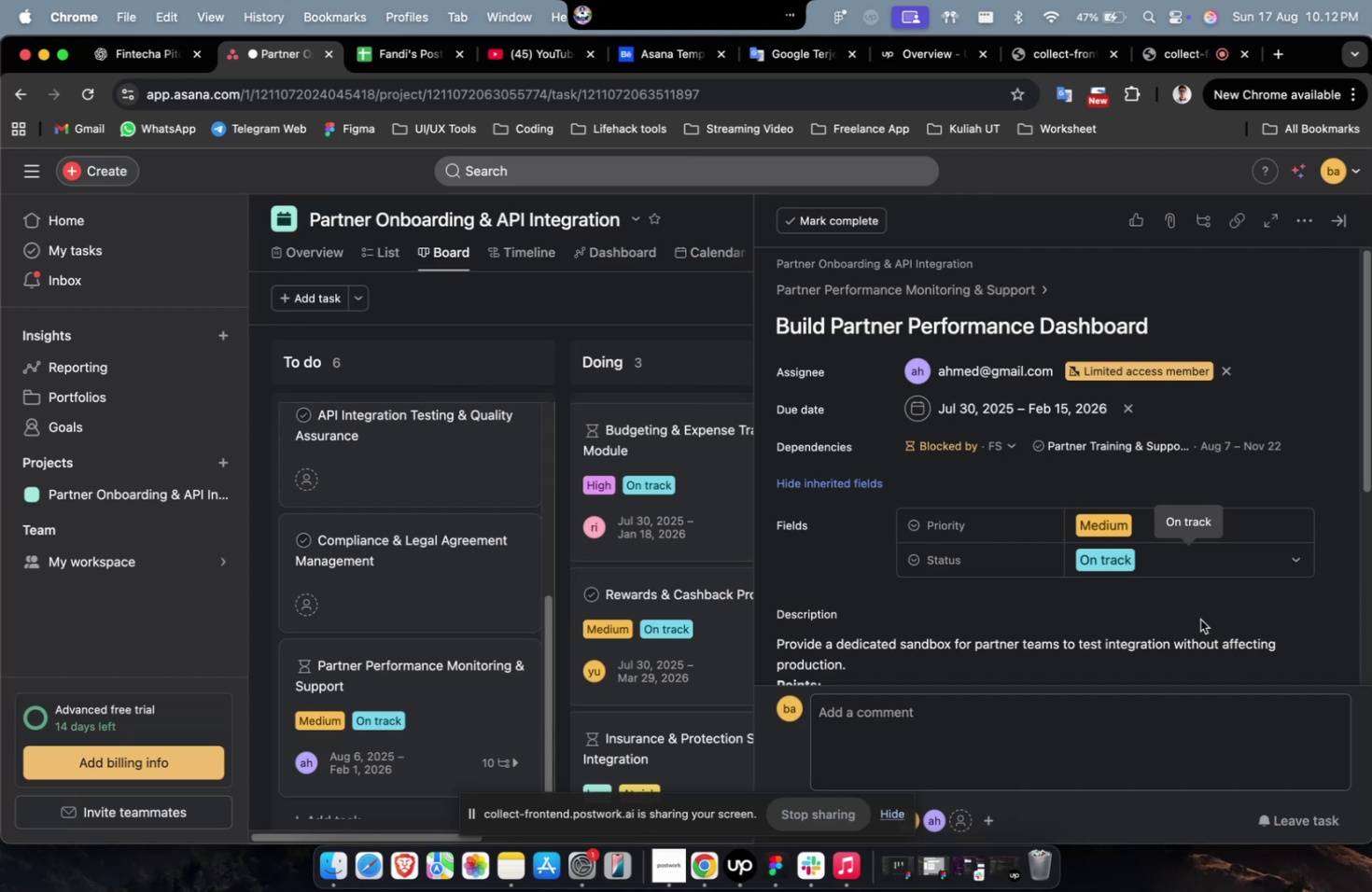 
scroll: coordinate [1155, 551], scroll_direction: down, amount: 12.0
 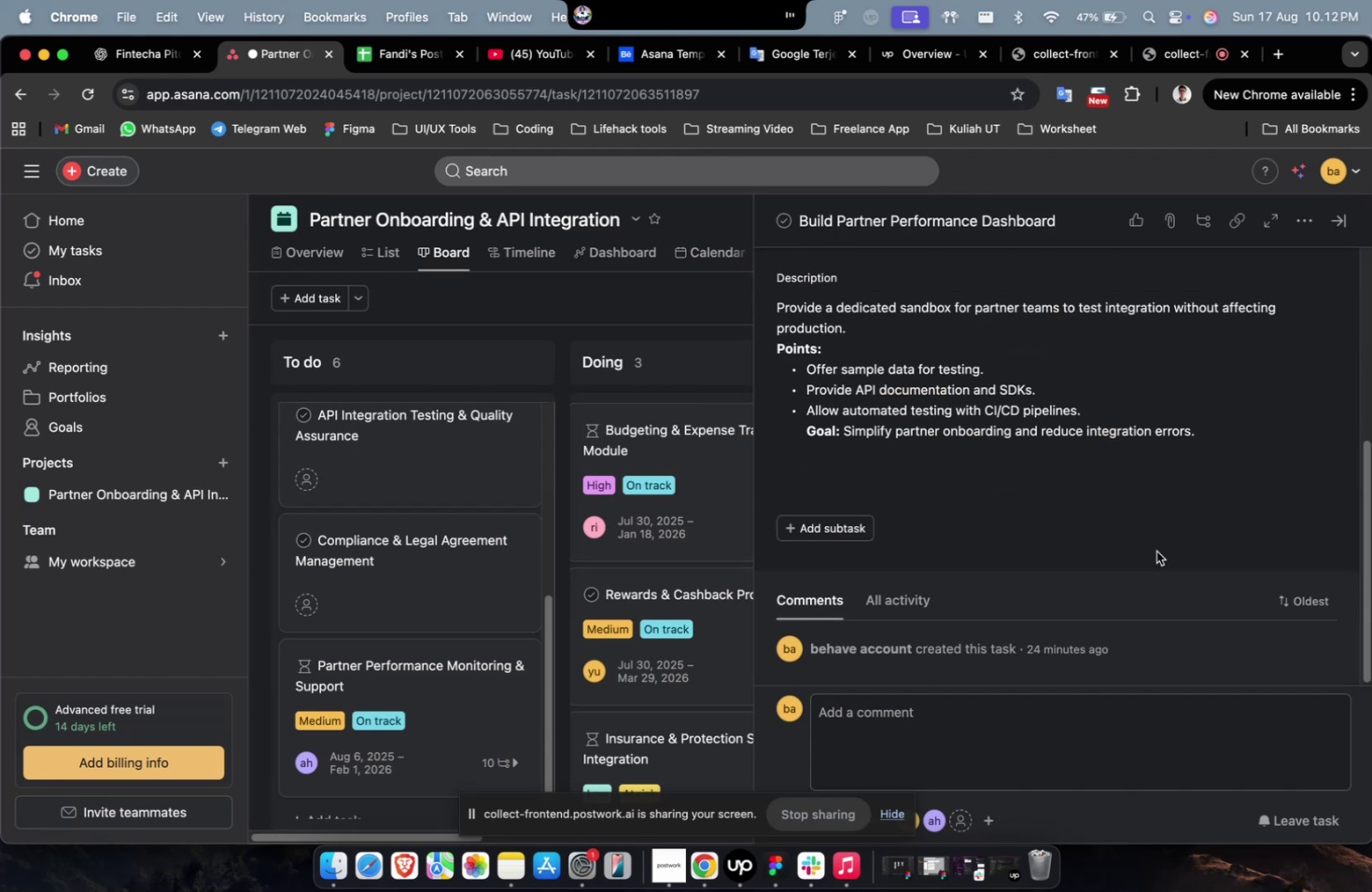 
scroll: coordinate [1155, 551], scroll_direction: up, amount: 7.0
 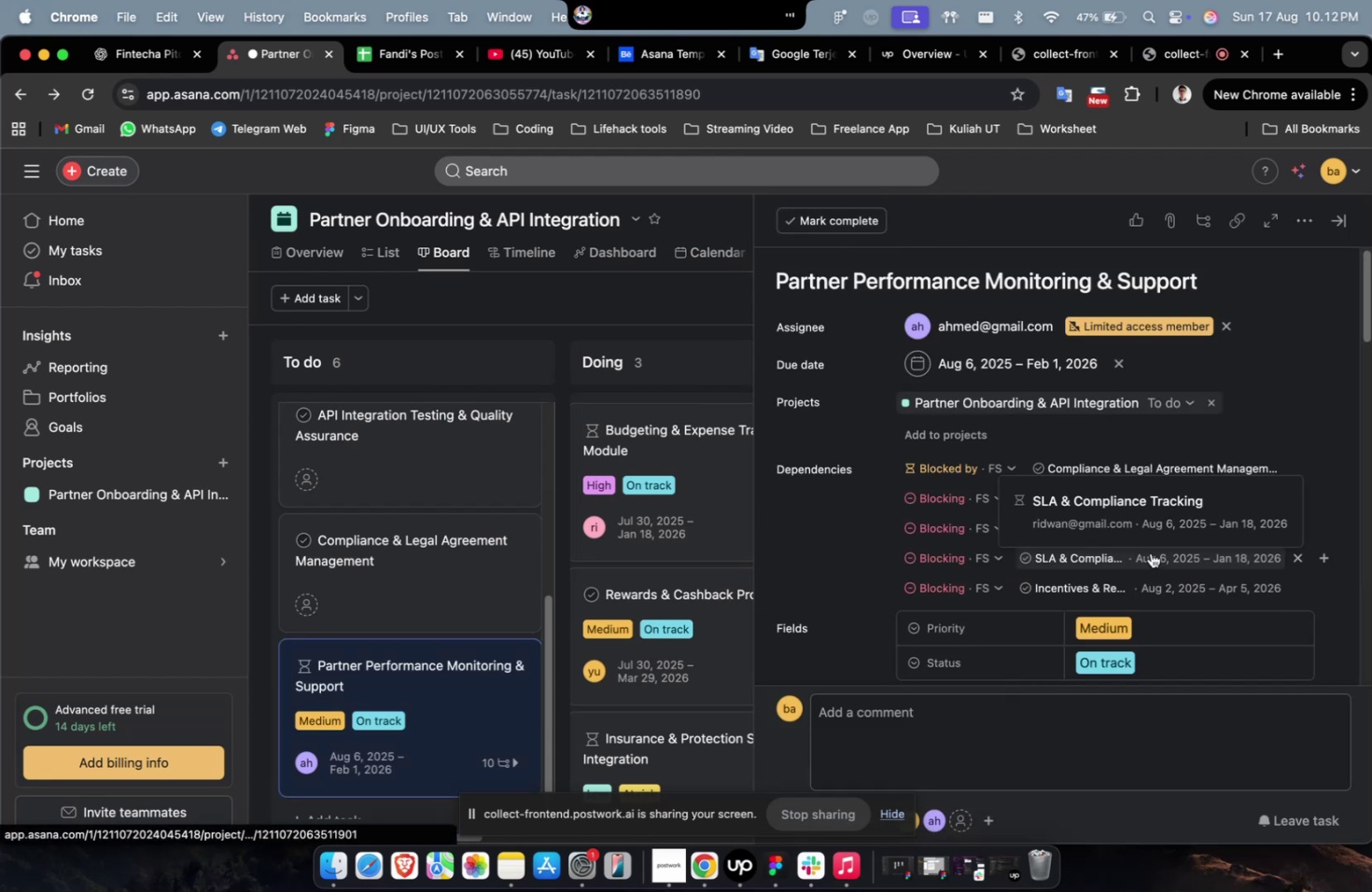 
scroll: coordinate [1266, 464], scroll_direction: down, amount: 40.0
 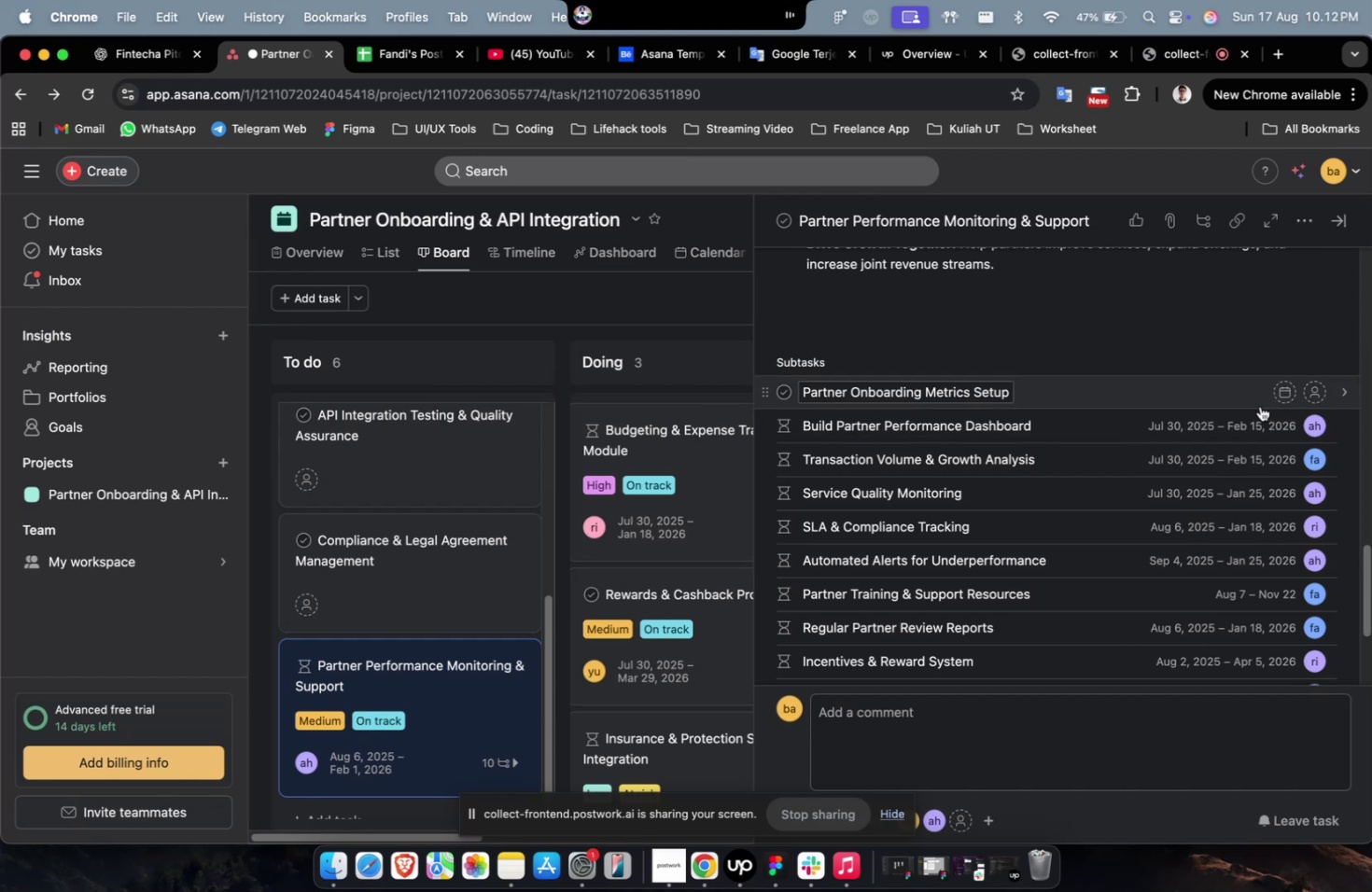 
left_click([1258, 400])
 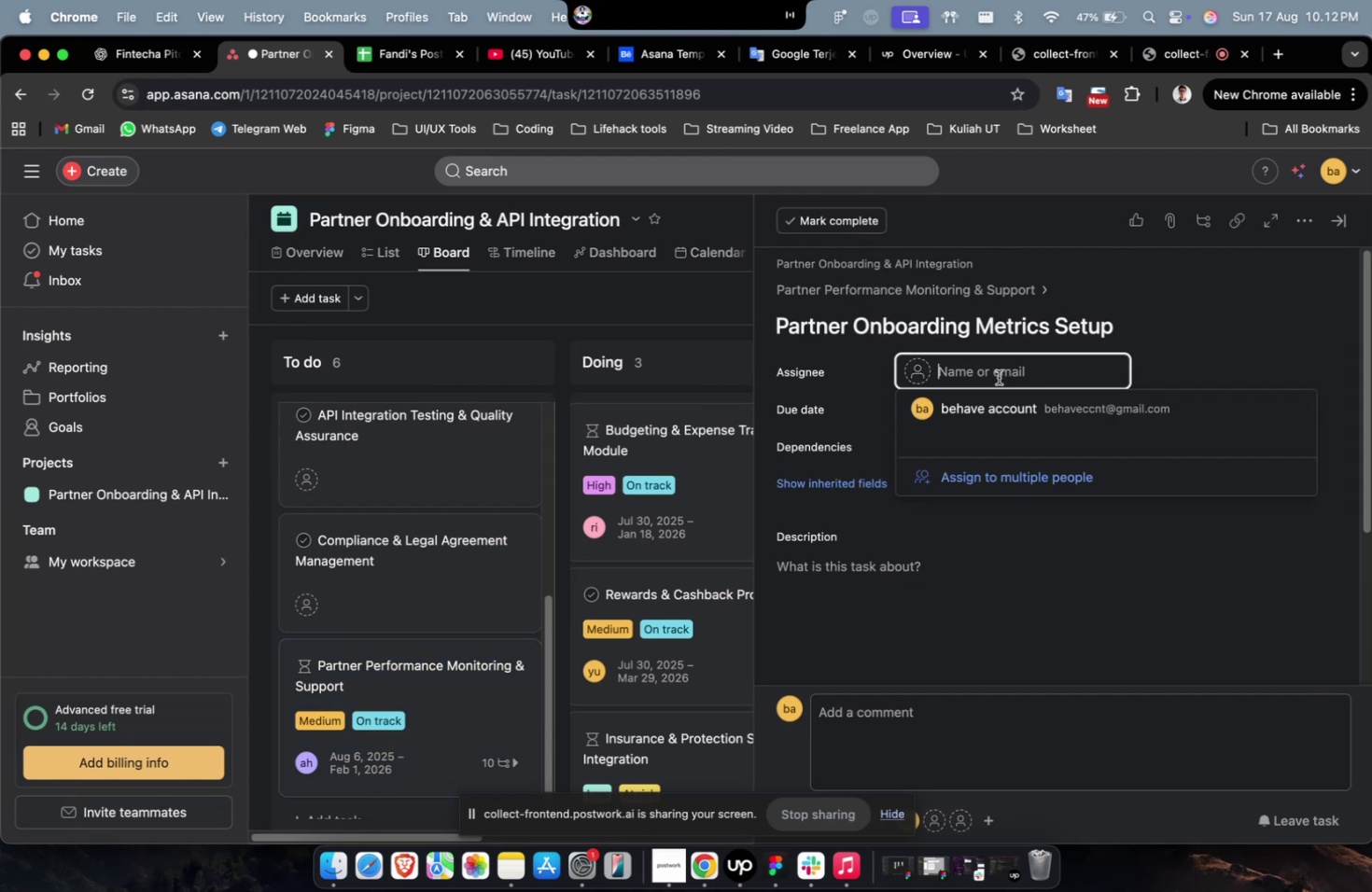 
double_click([1007, 453])
 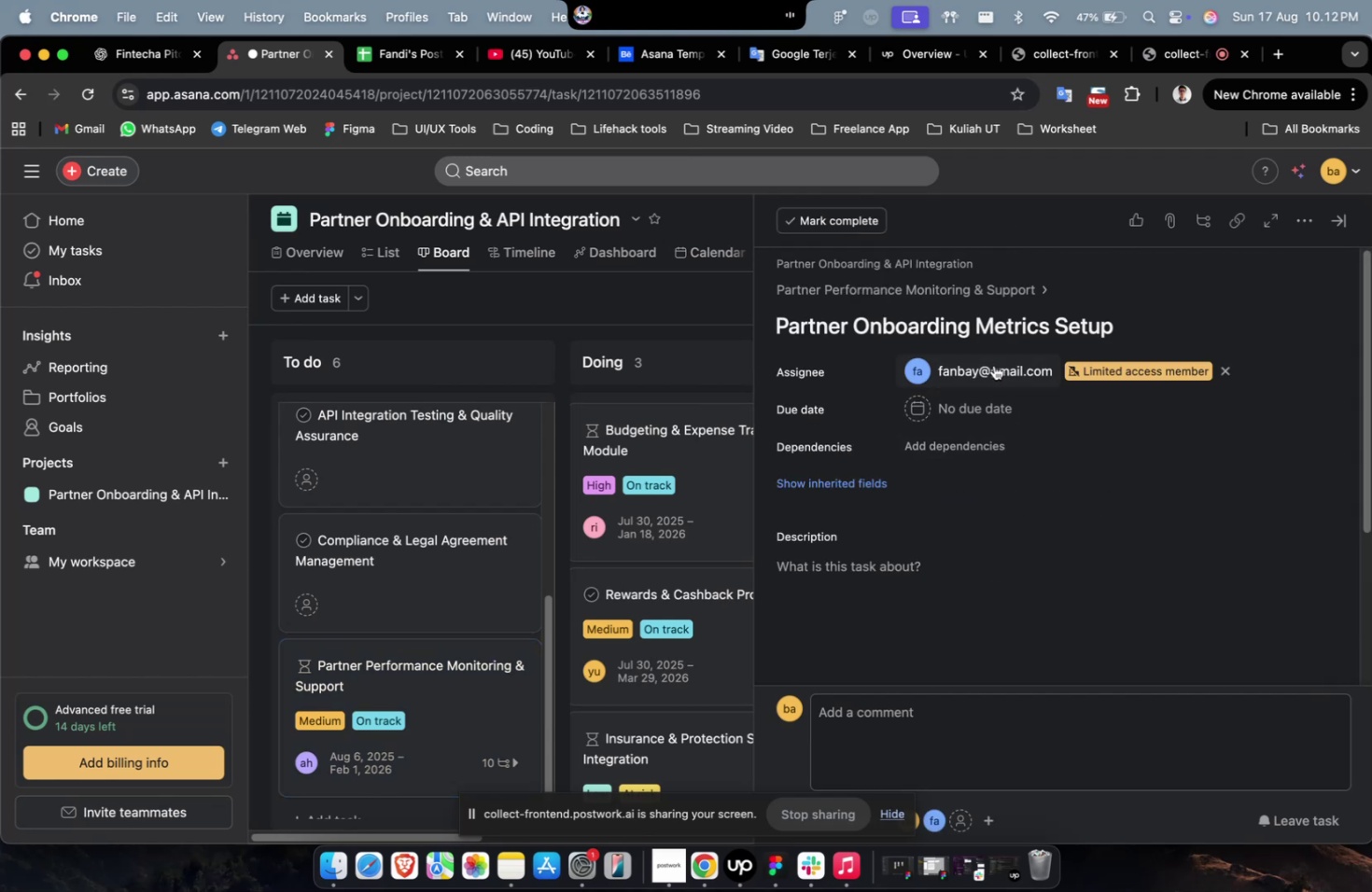 
triple_click([992, 363])
 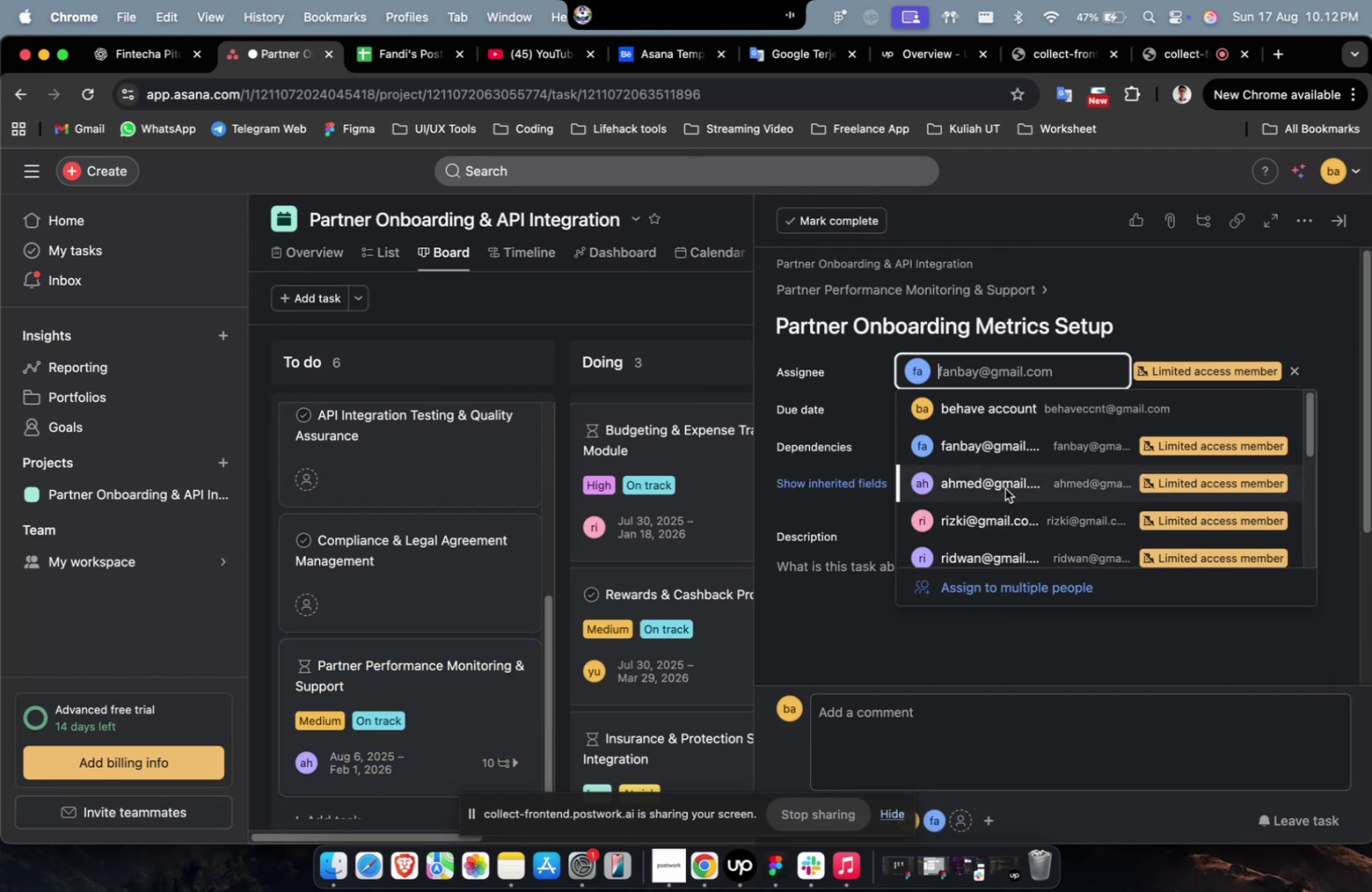 
triple_click([1004, 488])
 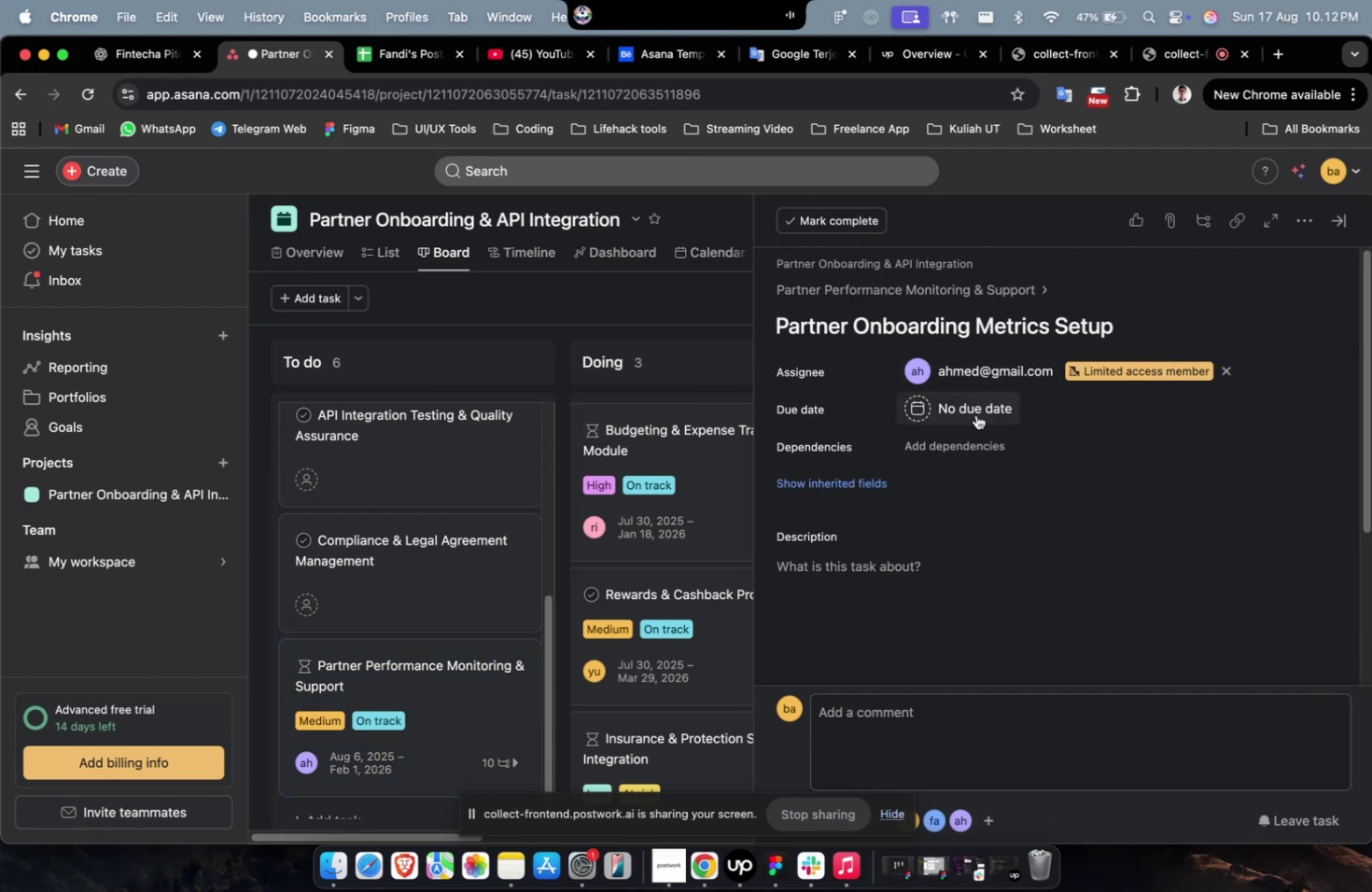 
triple_click([975, 414])
 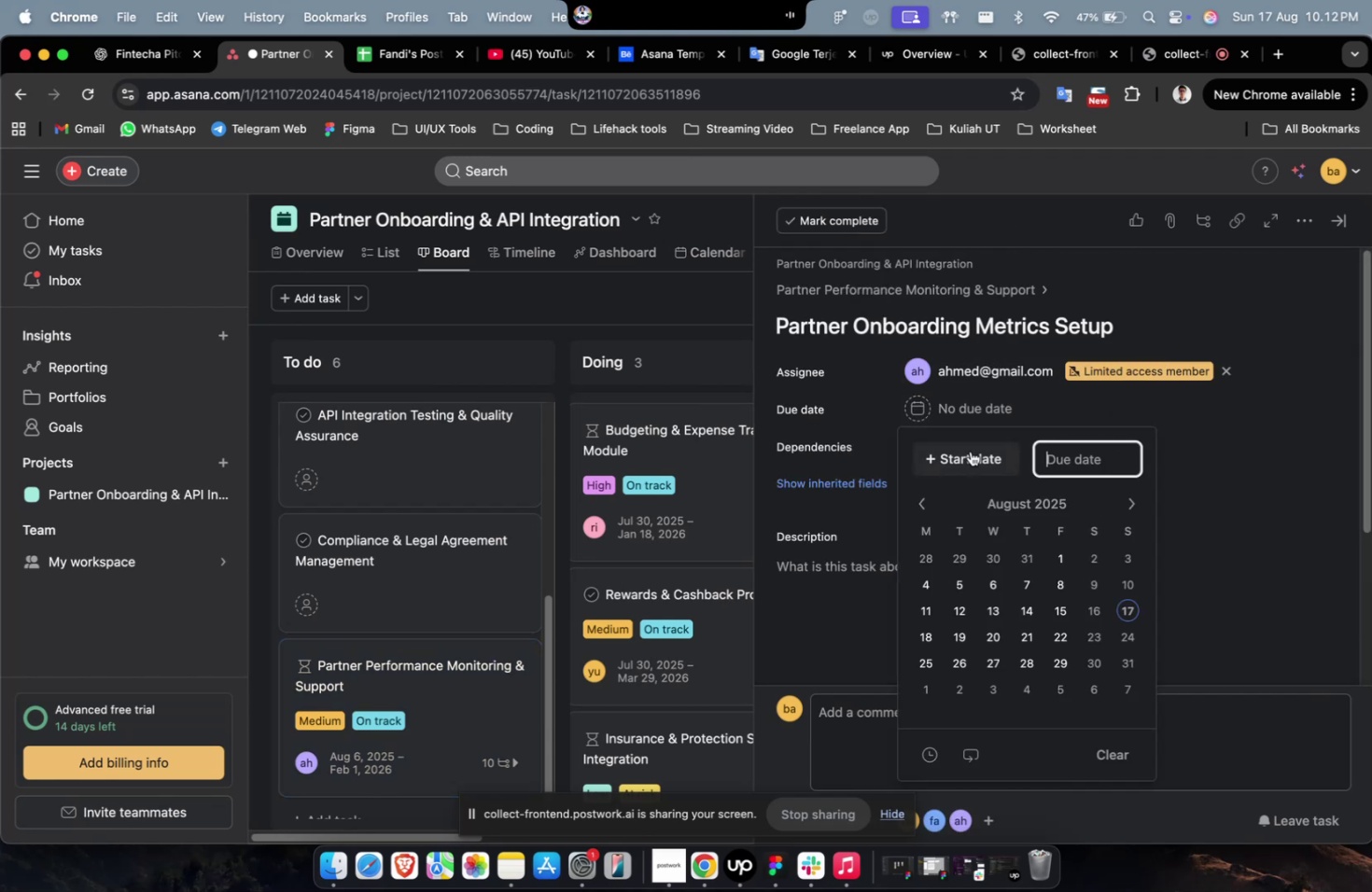 
triple_click([970, 451])
 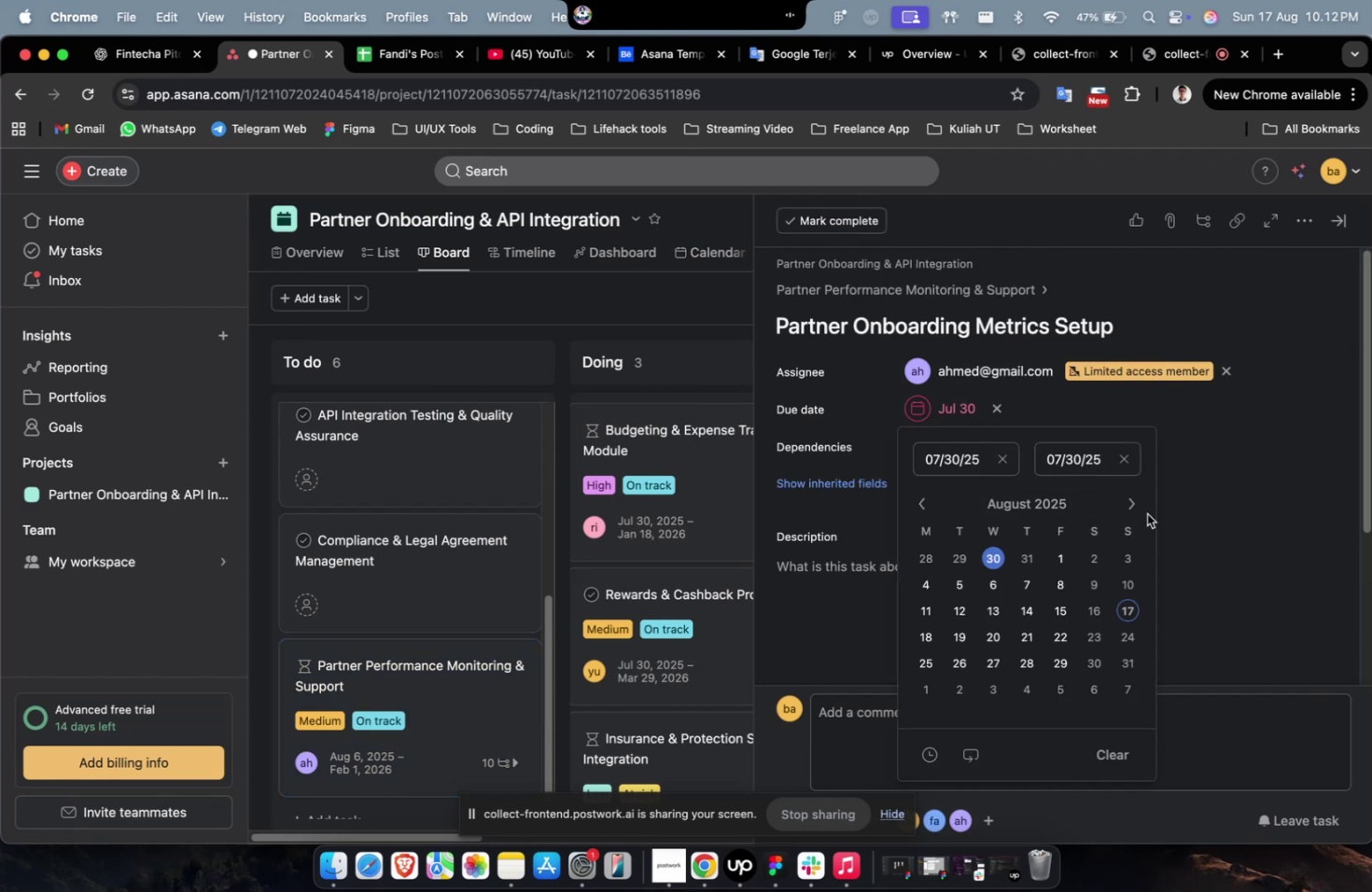 
triple_click([1136, 508])
 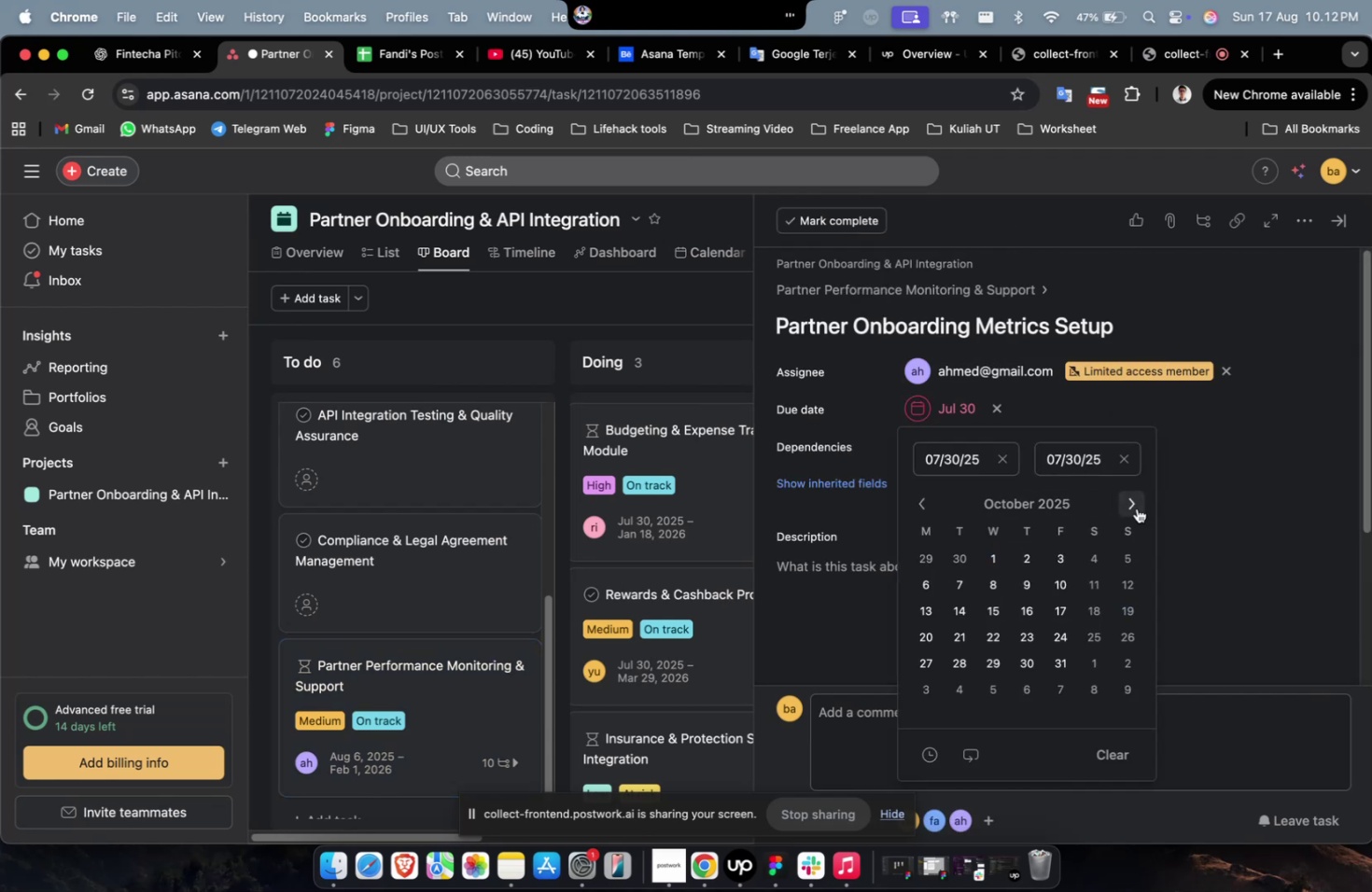 
triple_click([1136, 508])
 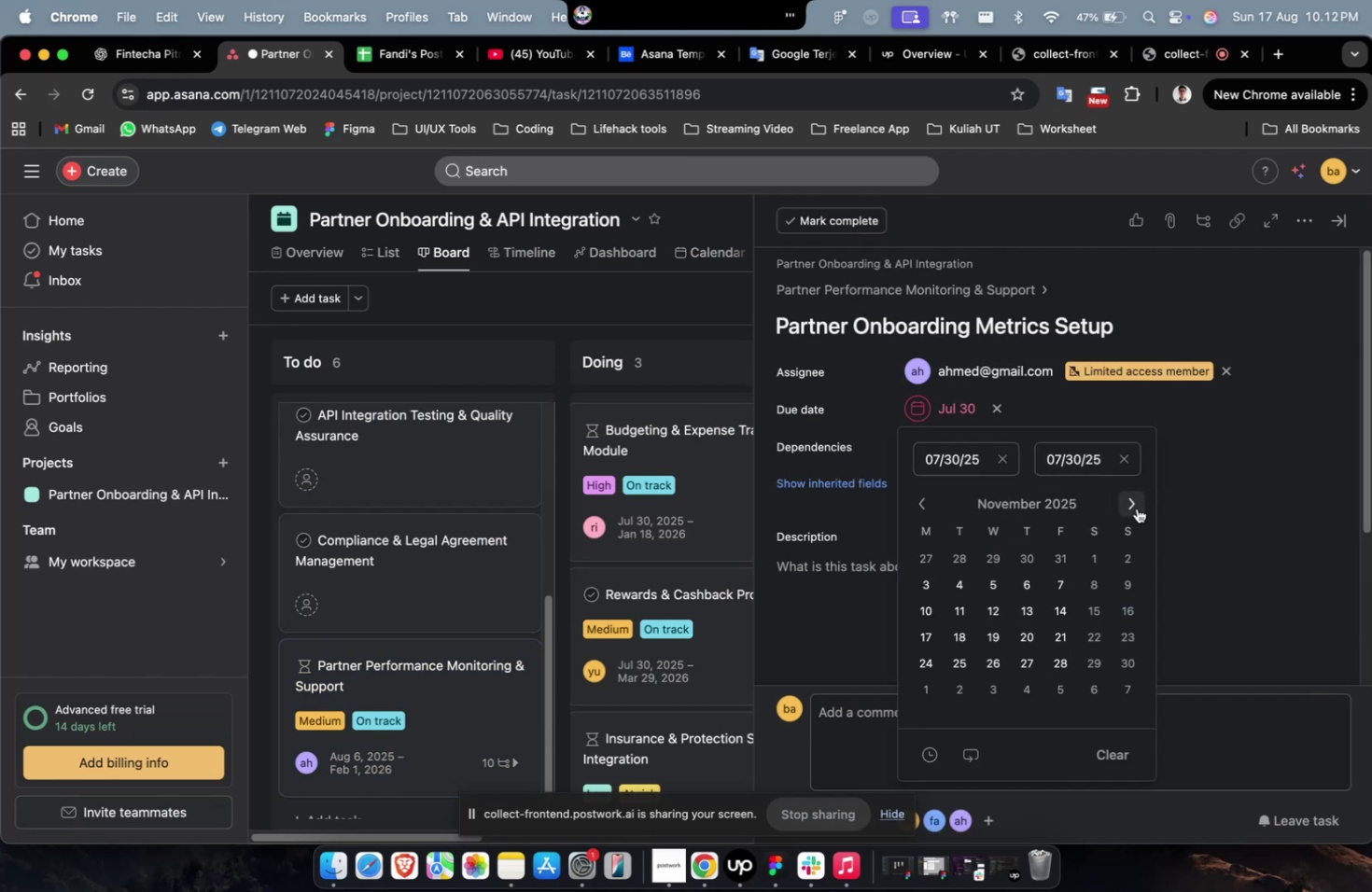 
triple_click([1136, 508])
 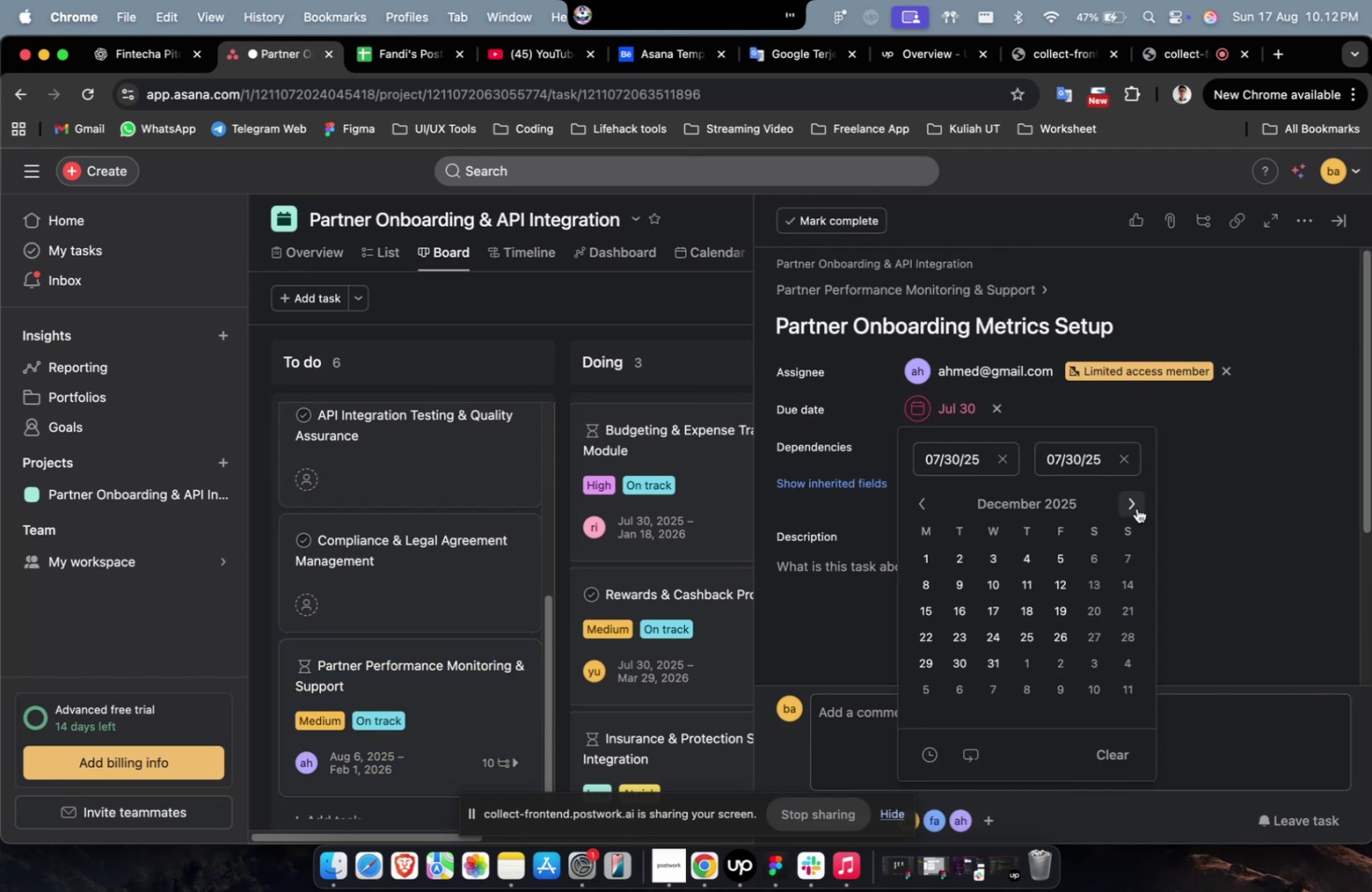 
triple_click([1136, 508])
 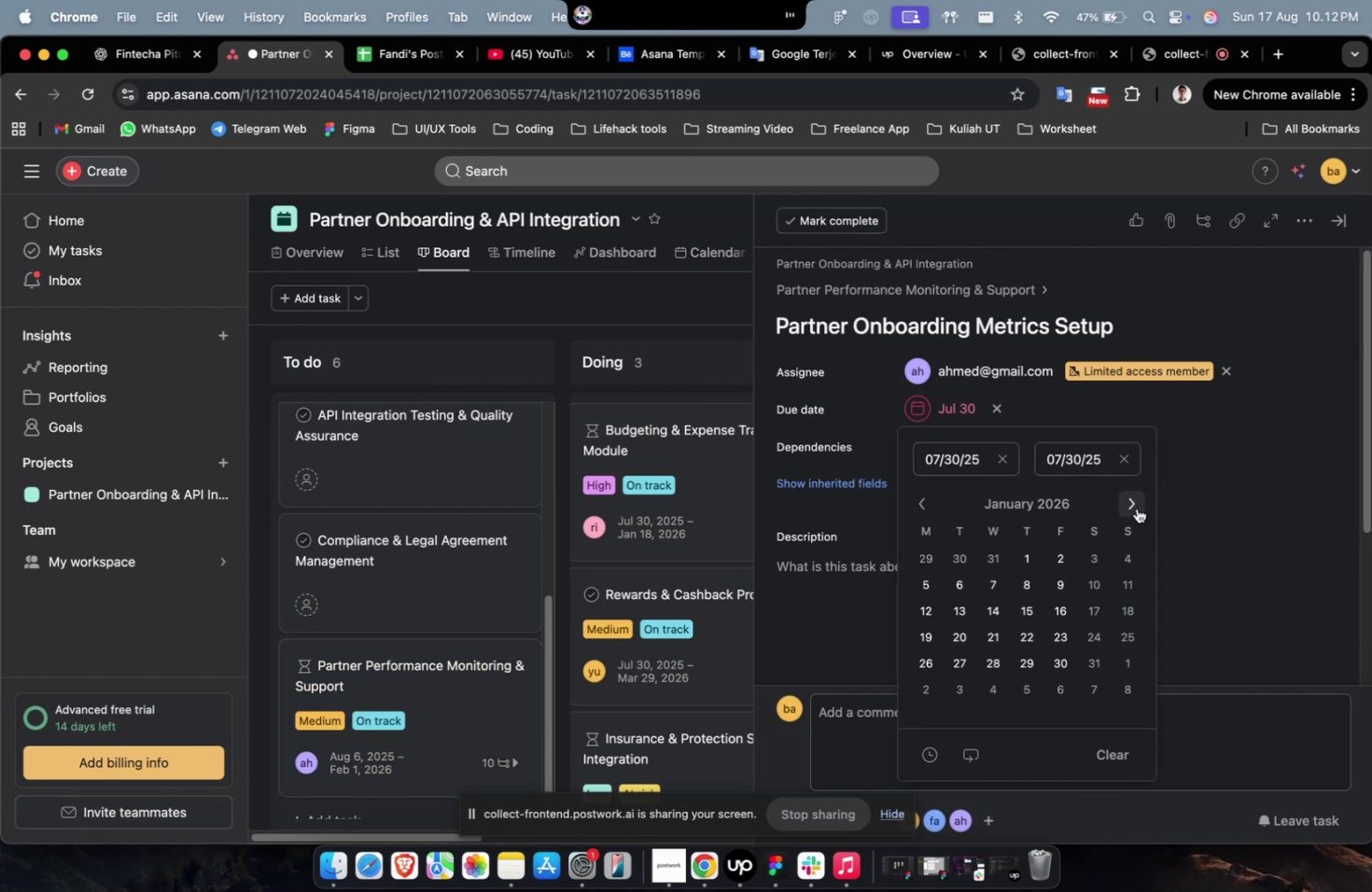 
triple_click([1136, 508])
 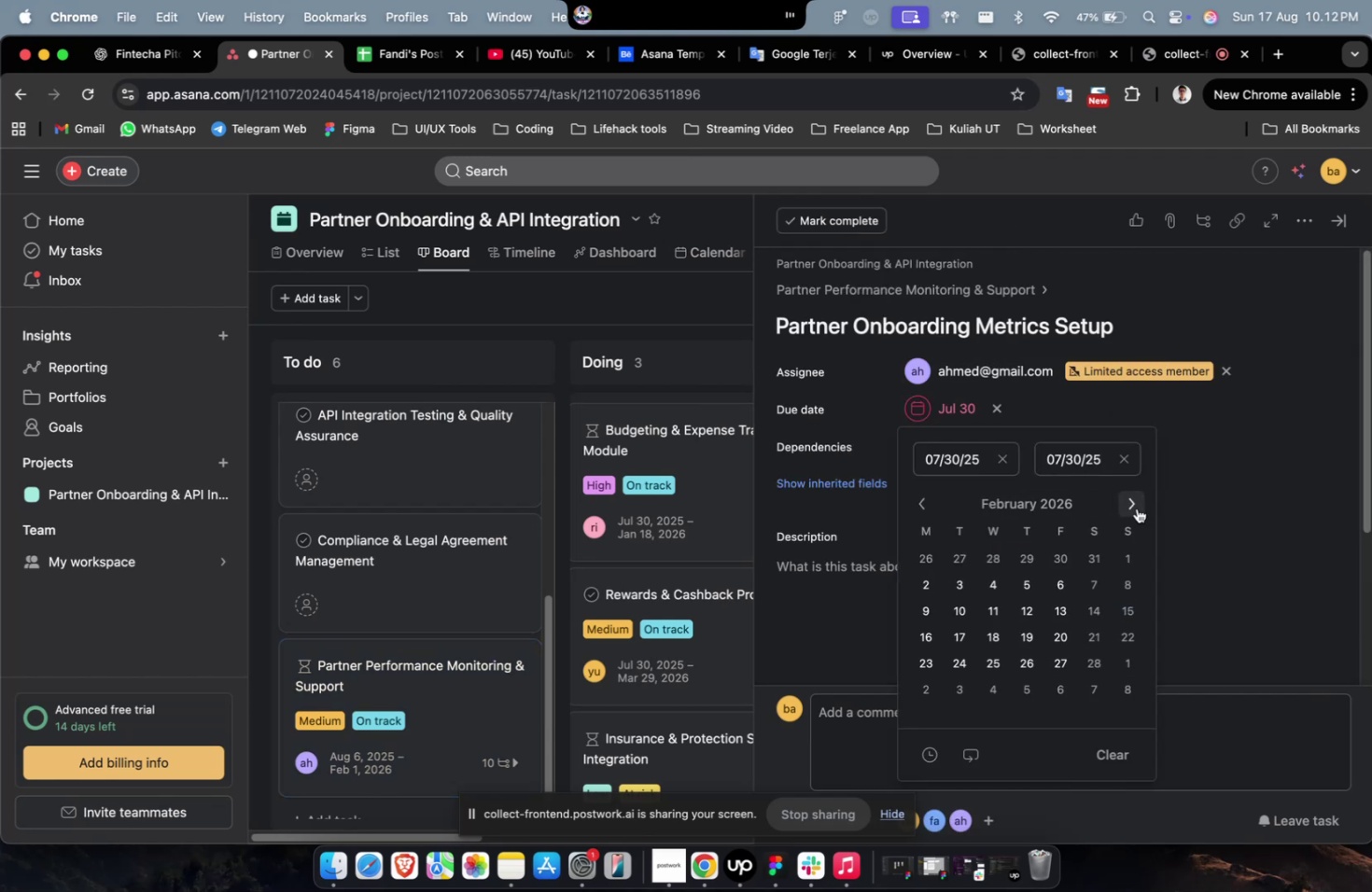 
triple_click([1136, 508])
 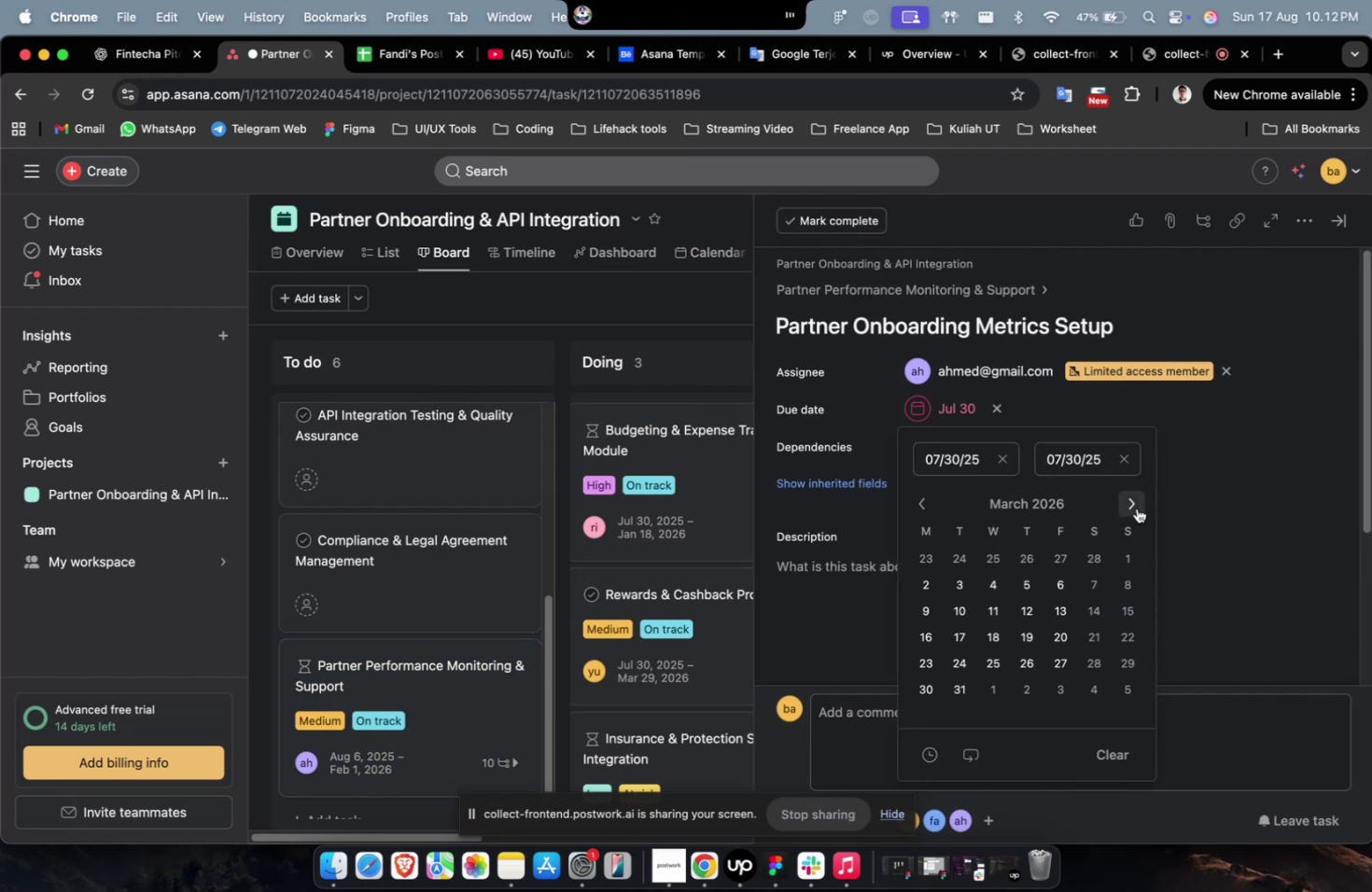 
triple_click([1136, 508])
 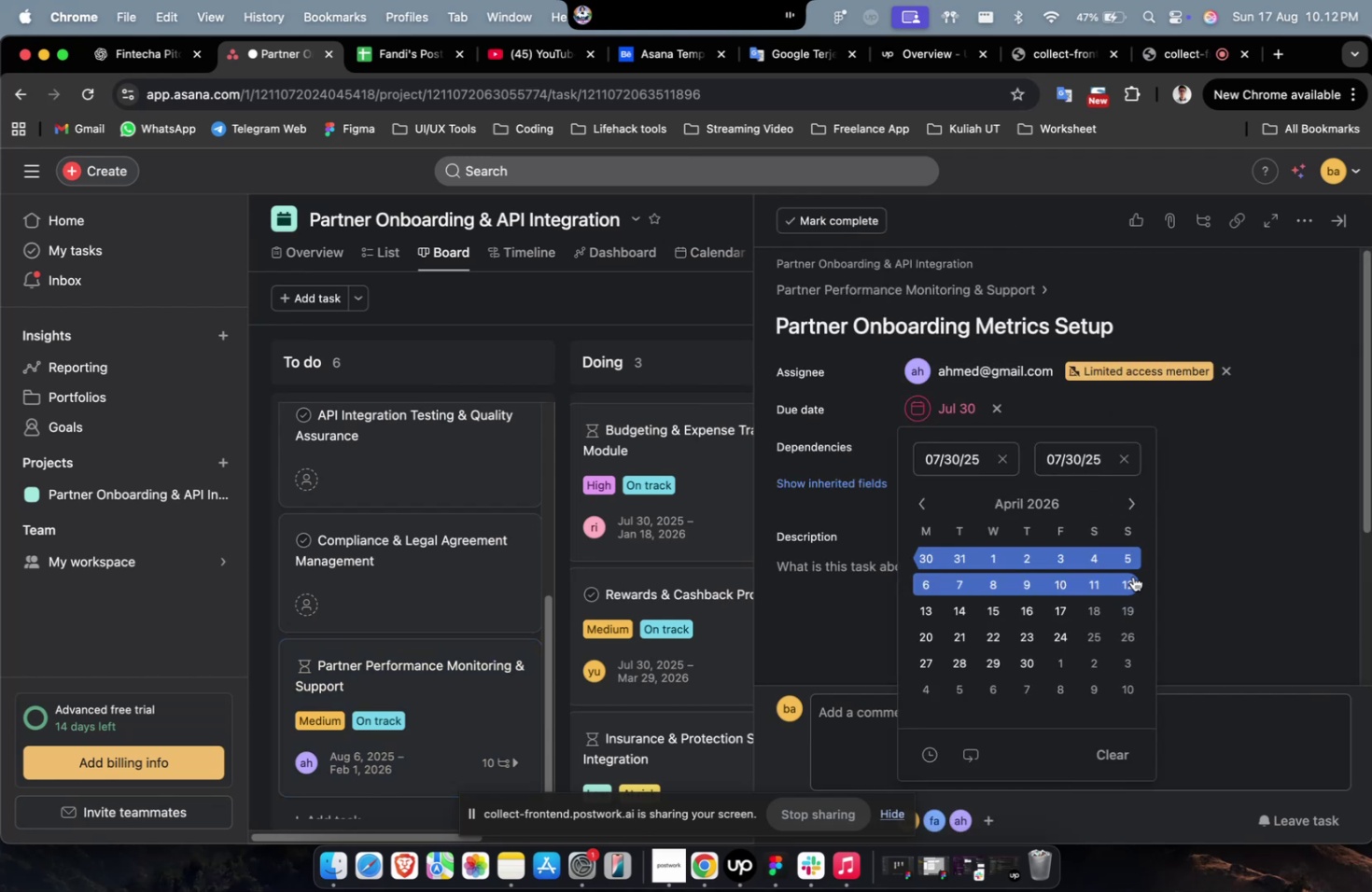 
triple_click([1132, 576])
 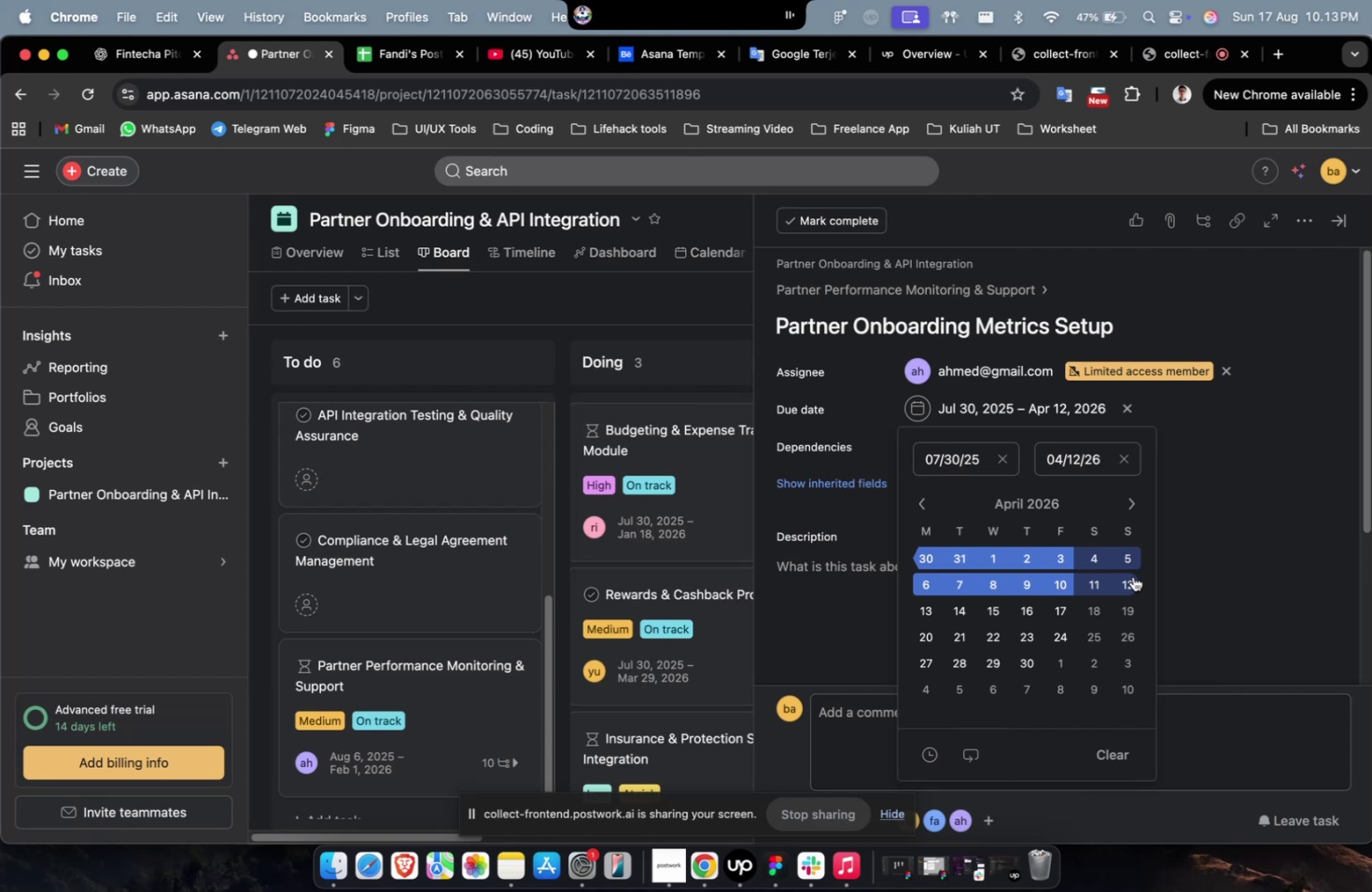 
wait(16.99)
 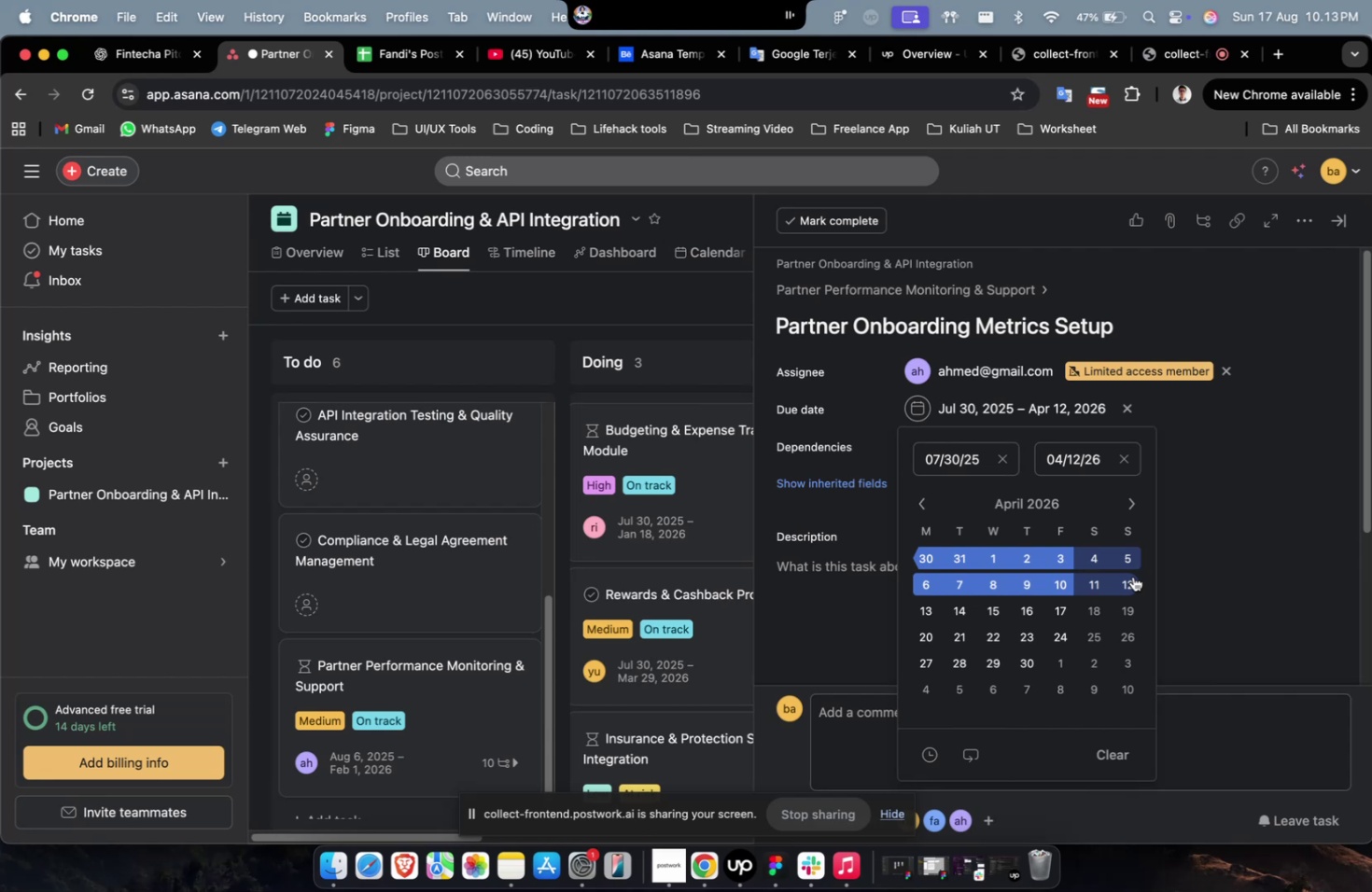 
double_click([997, 452])
 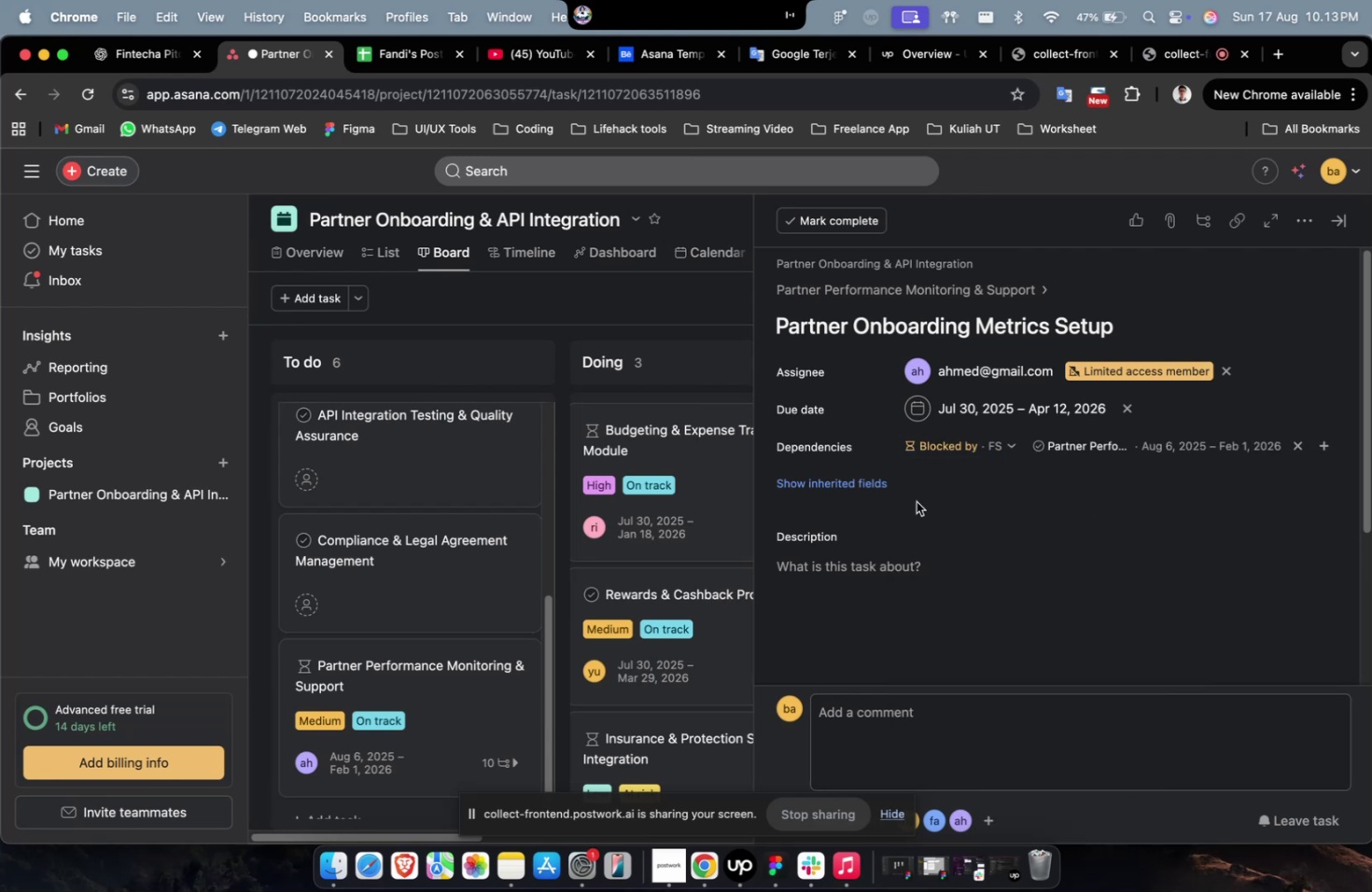 
triple_click([852, 486])
 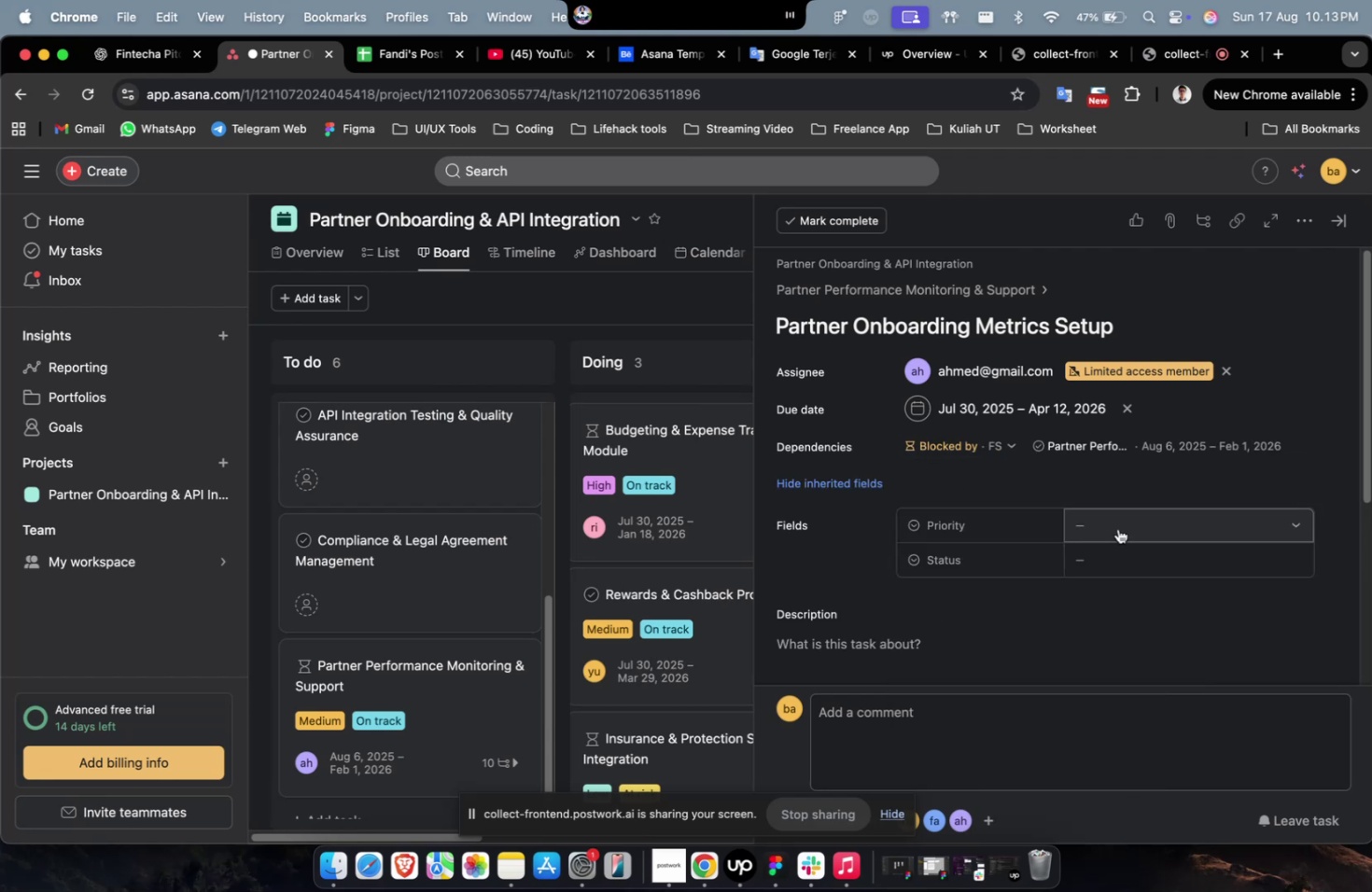 
triple_click([1119, 524])
 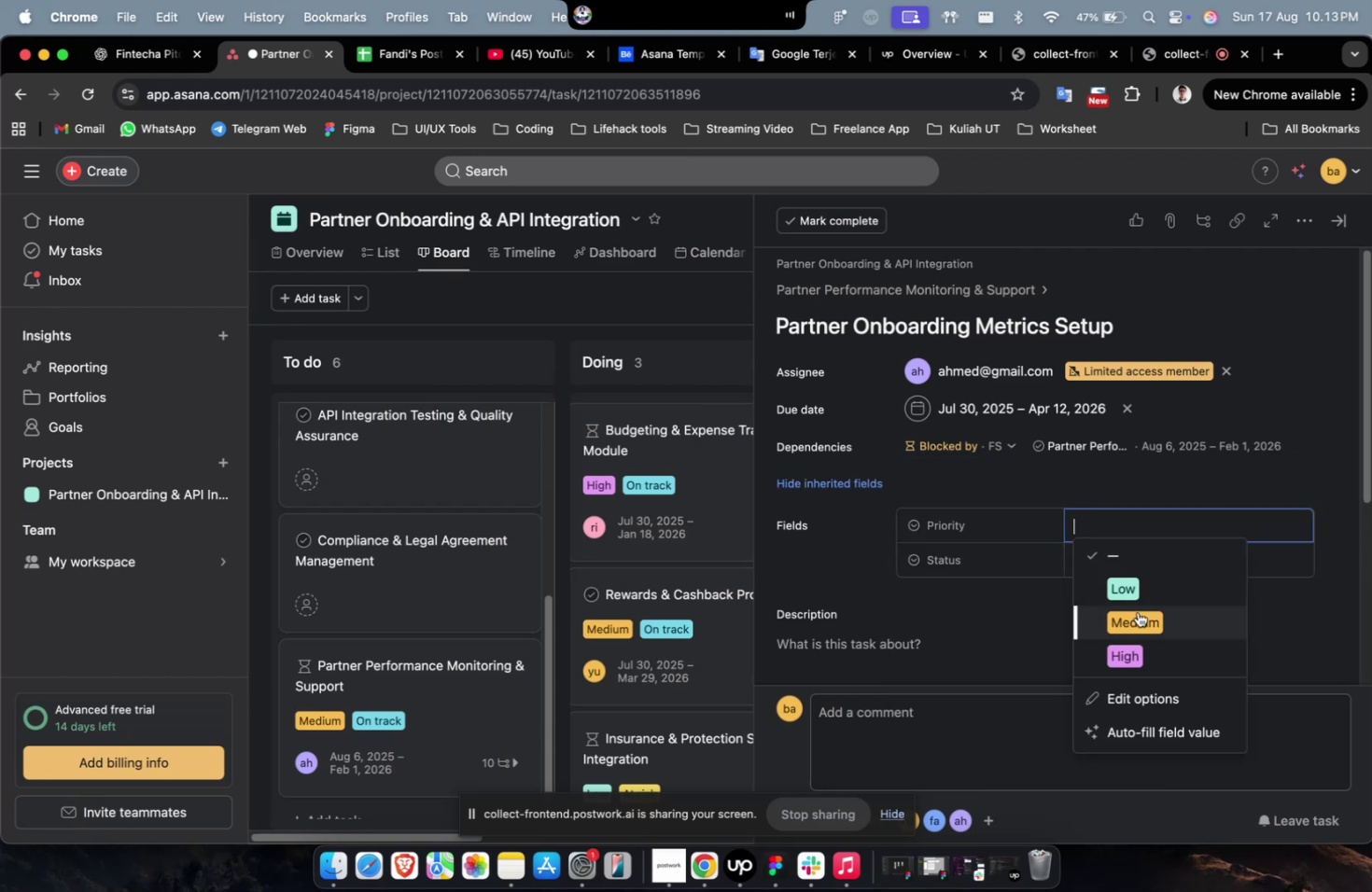 
triple_click([1137, 613])
 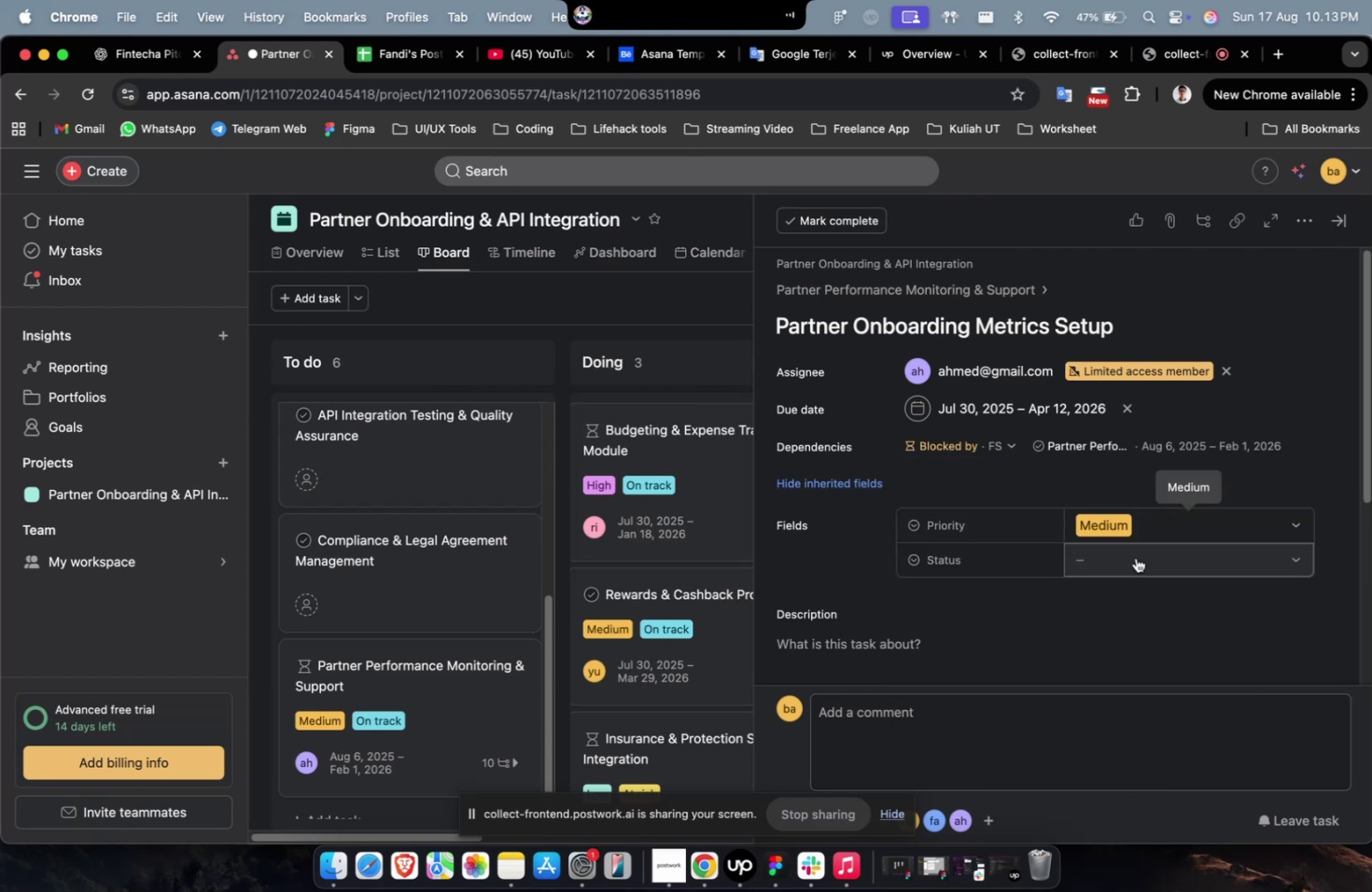 
triple_click([1135, 557])
 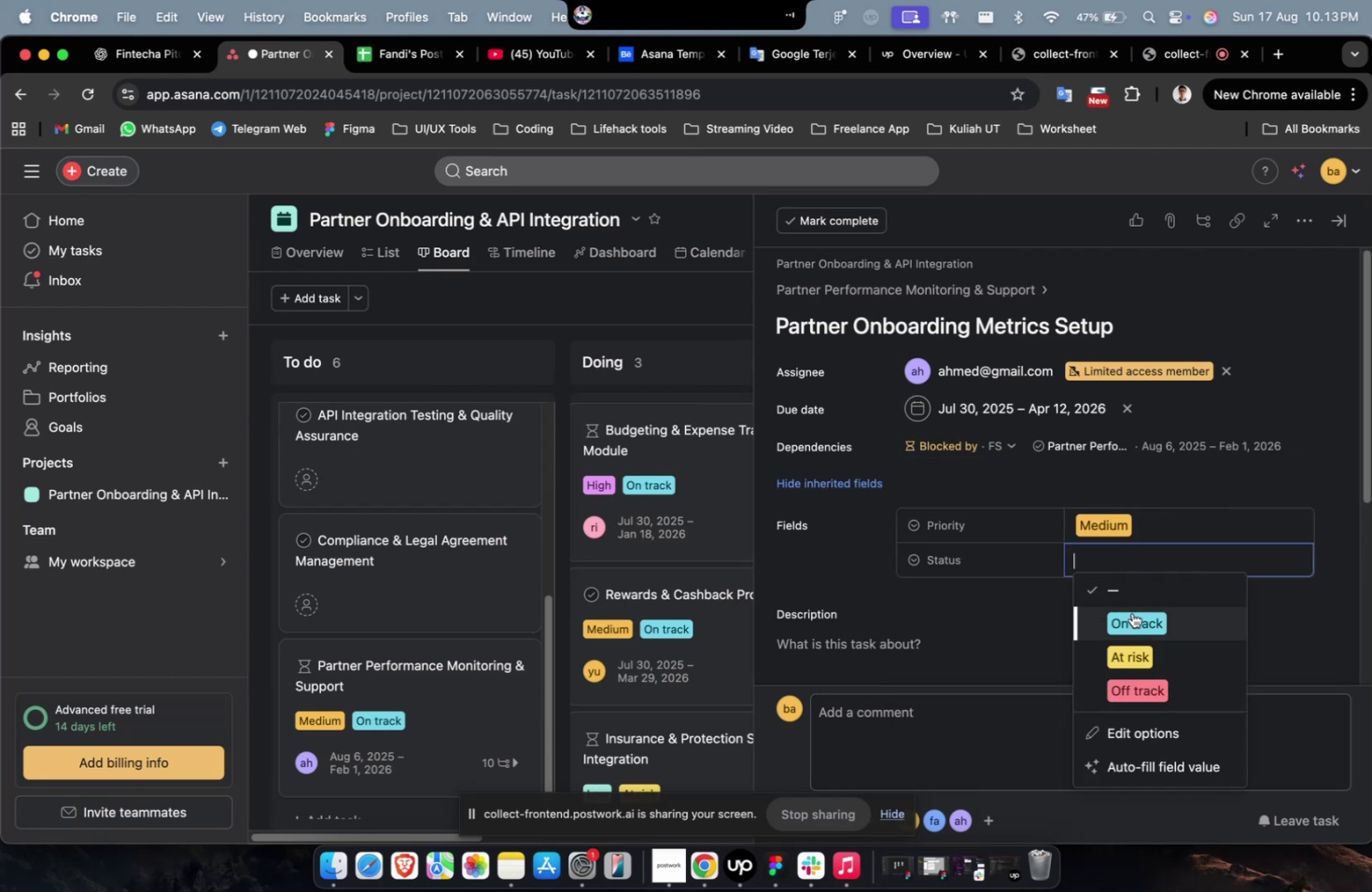 
triple_click([1131, 612])
 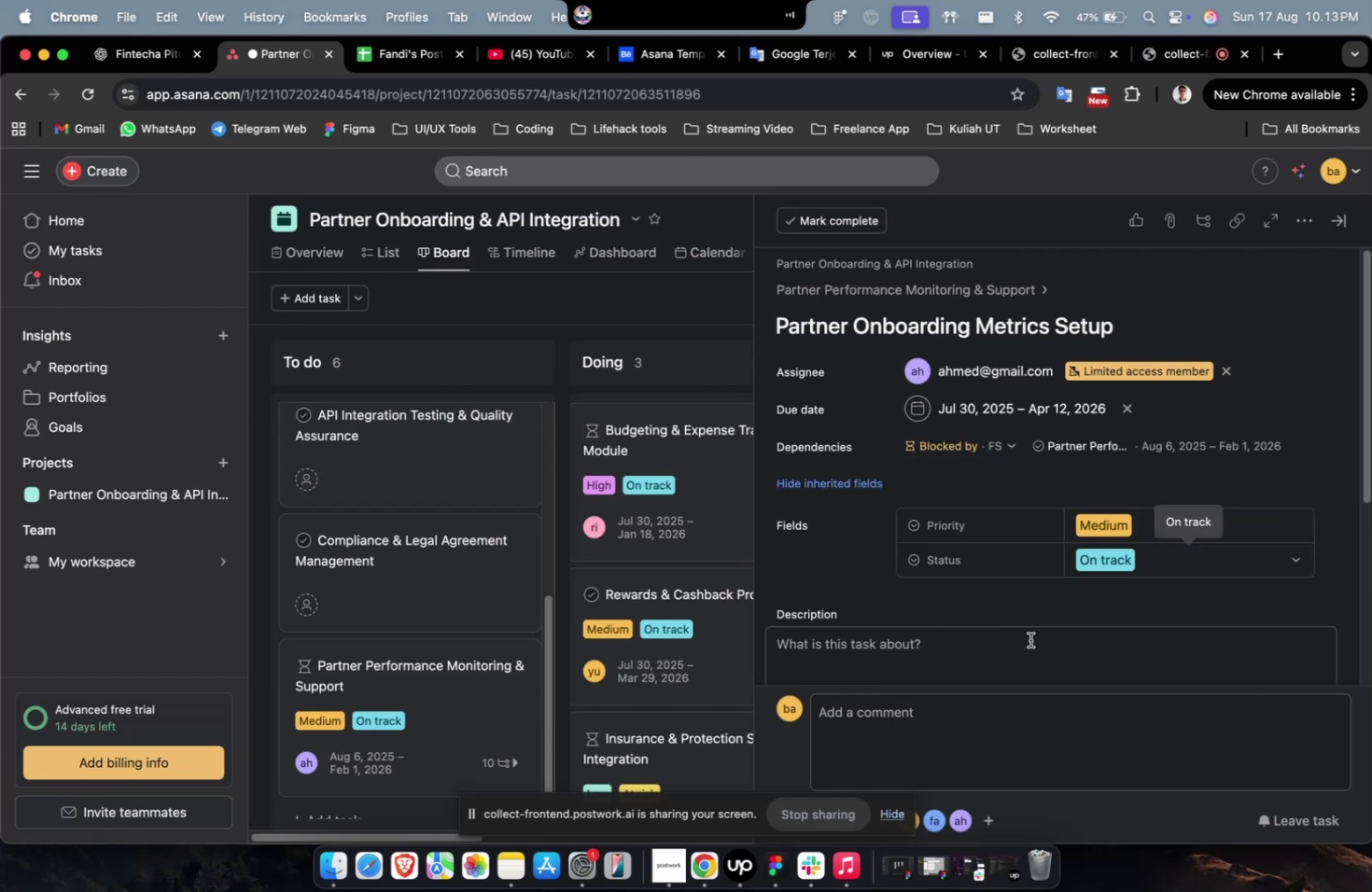 
triple_click([1022, 649])
 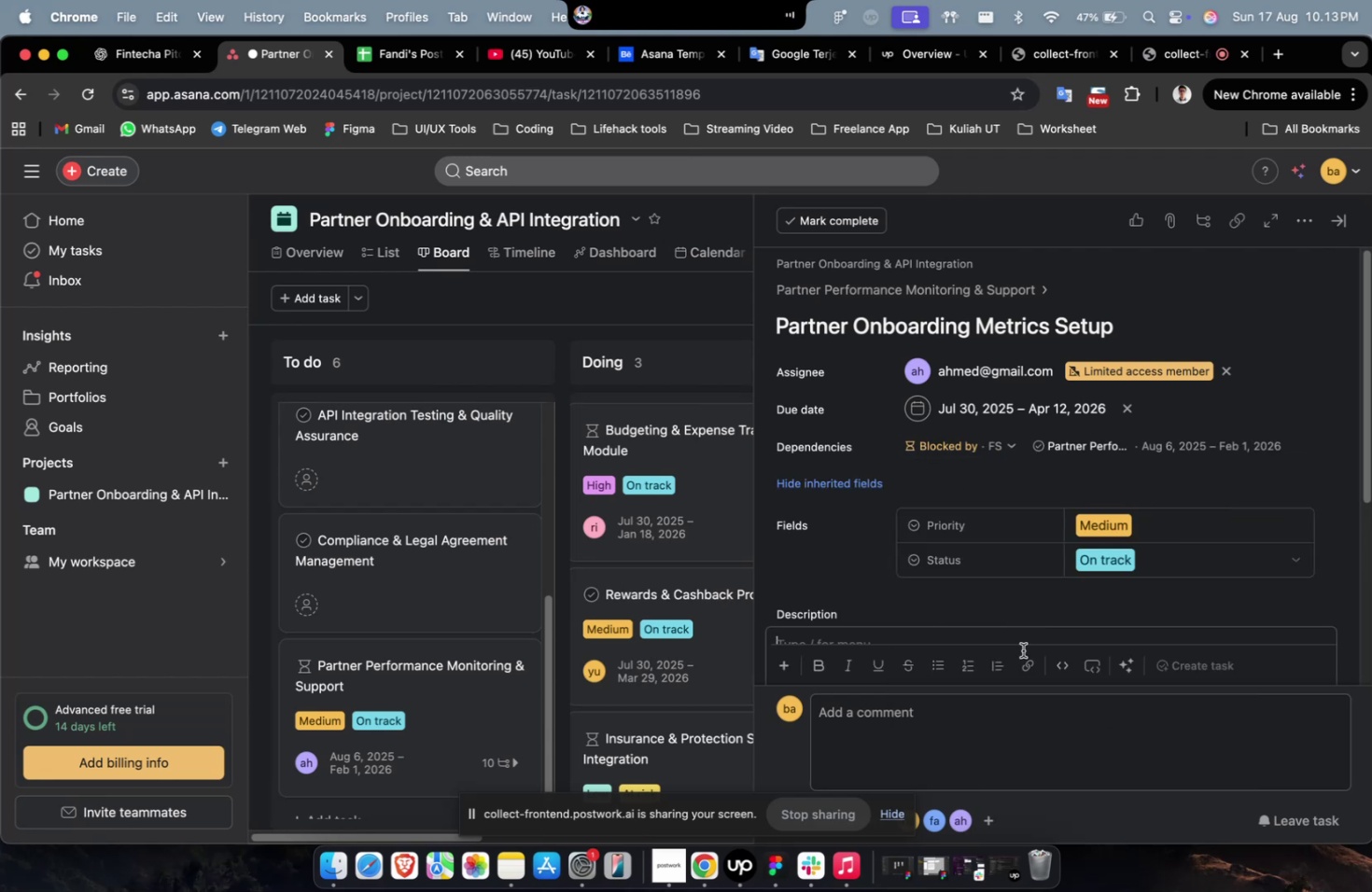 
key(Meta+CommandLeft)
 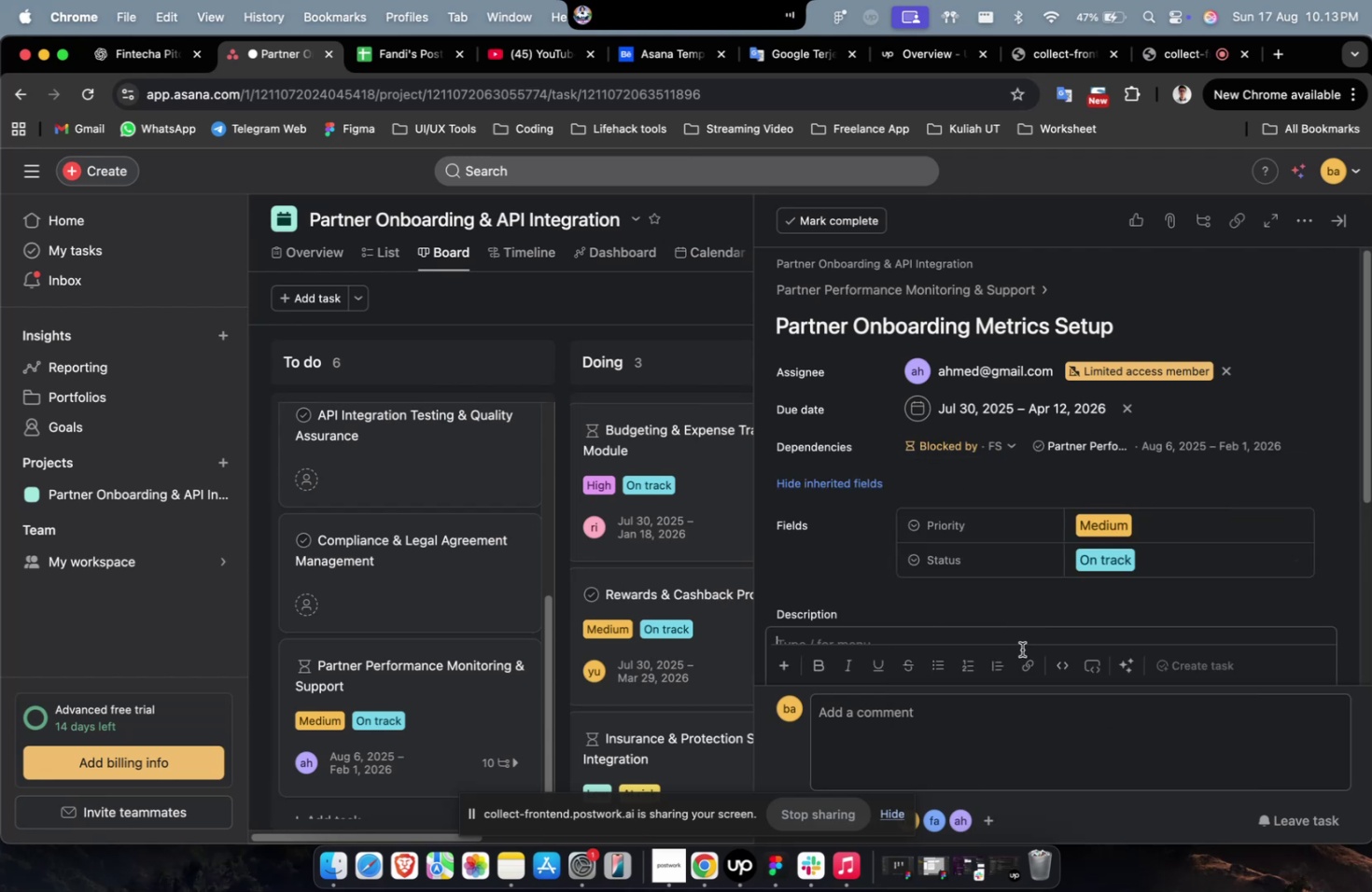 
key(Meta+V)
 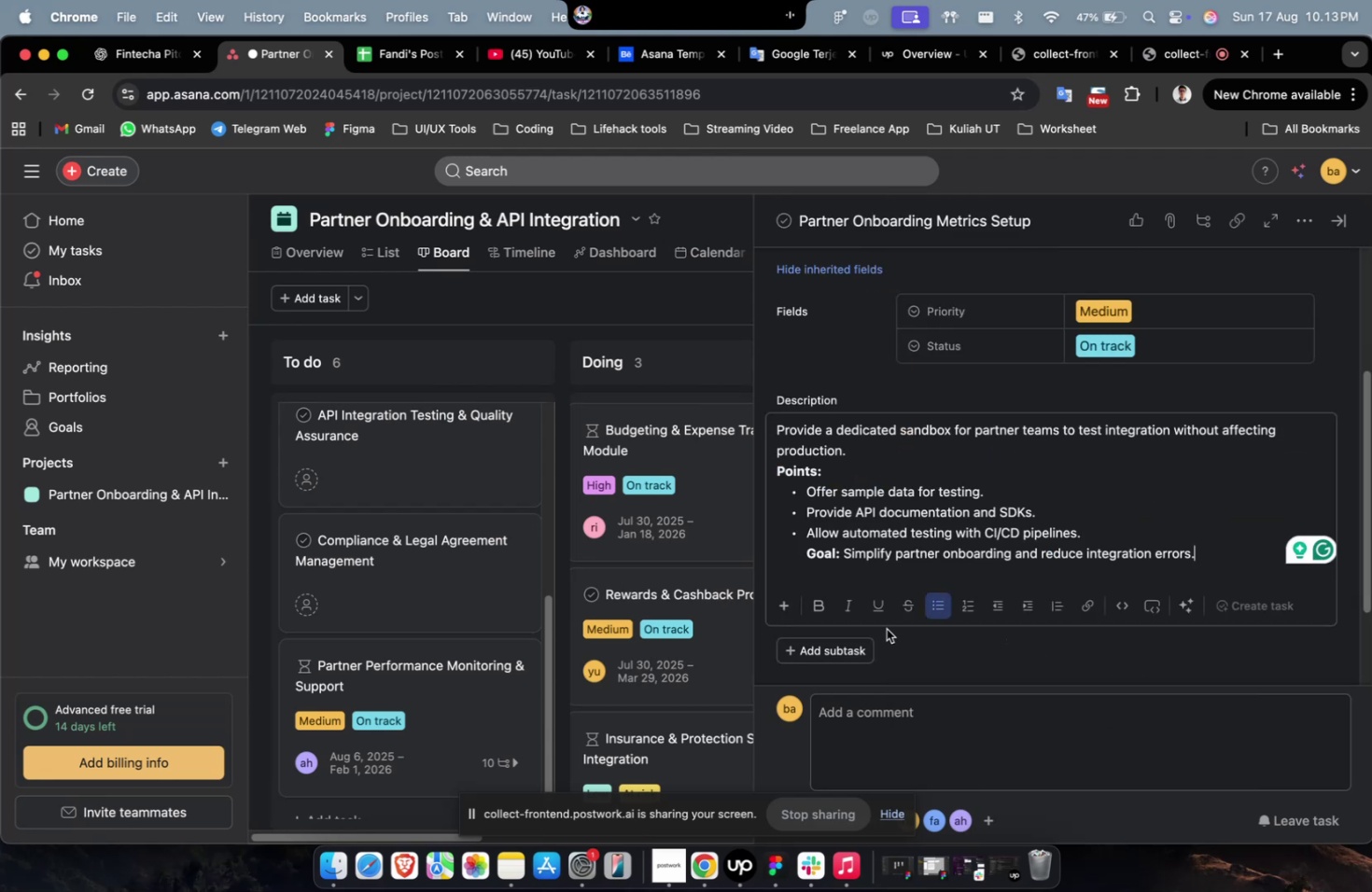 
key(Escape)
 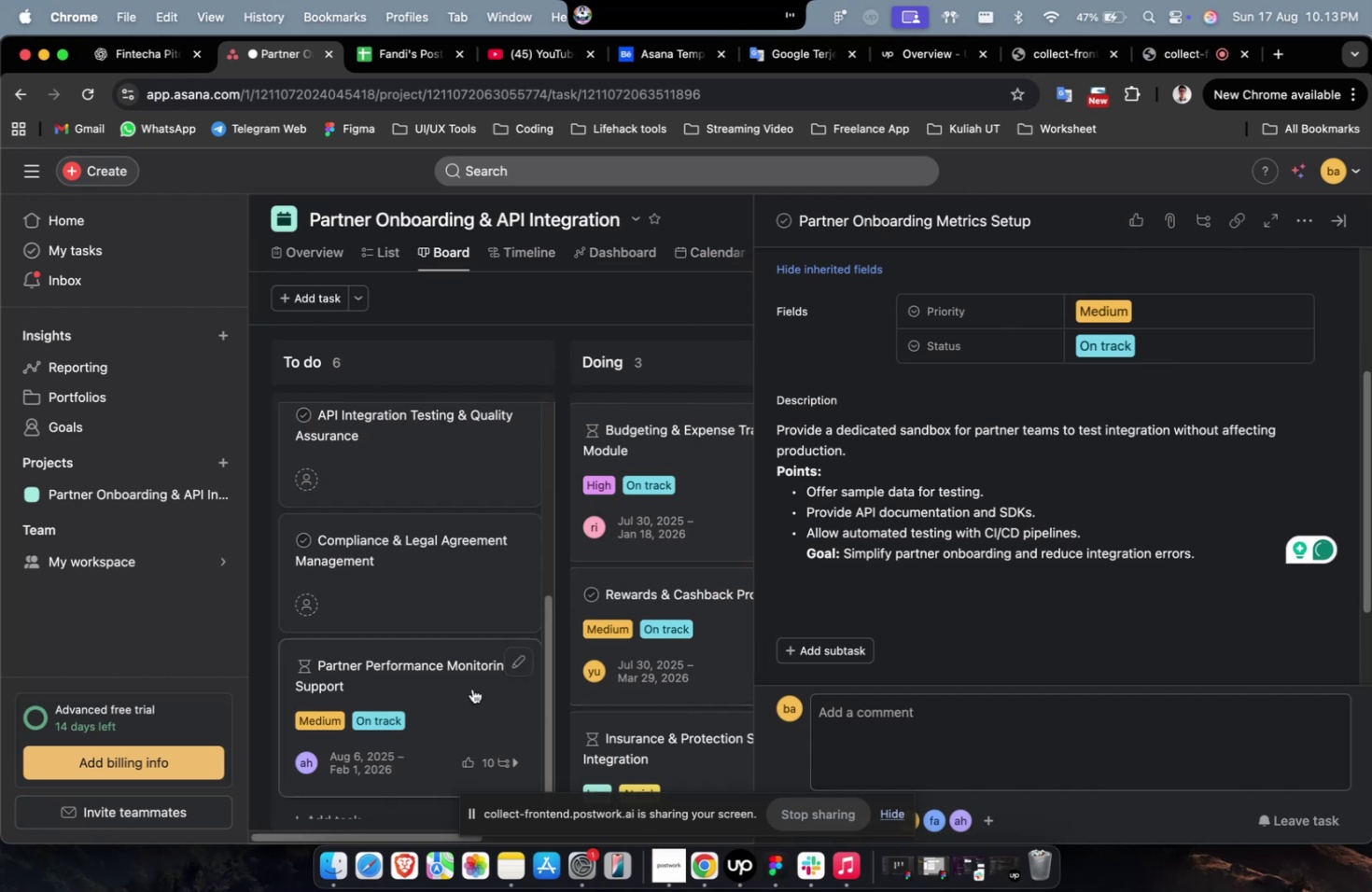 
left_click_drag(start_coordinate=[440, 688], to_coordinate=[450, 435])
 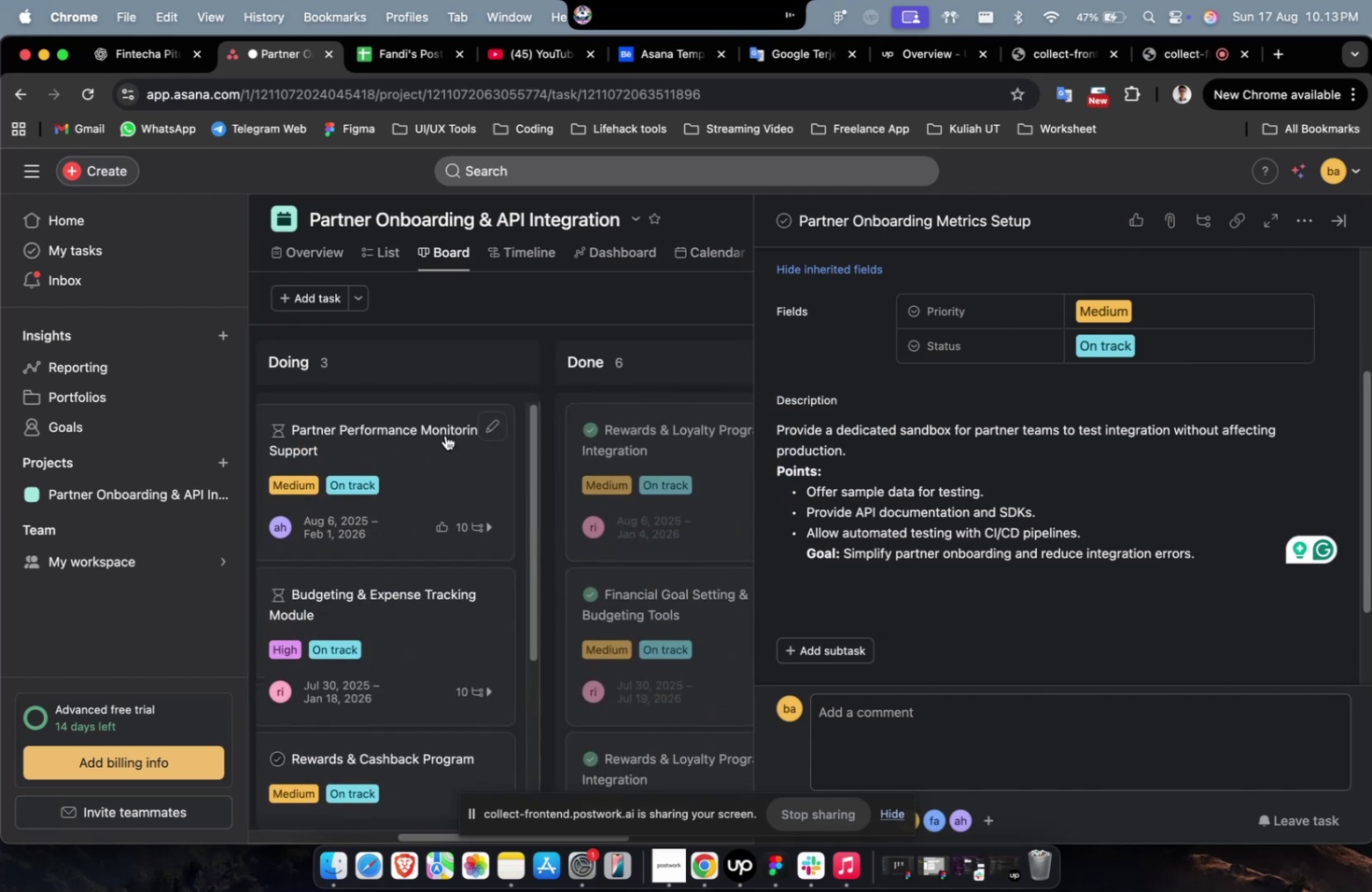 
hold_key(key=ShiftLeft, duration=0.38)
scroll: coordinate [445, 436], scroll_direction: up, amount: 19.0
 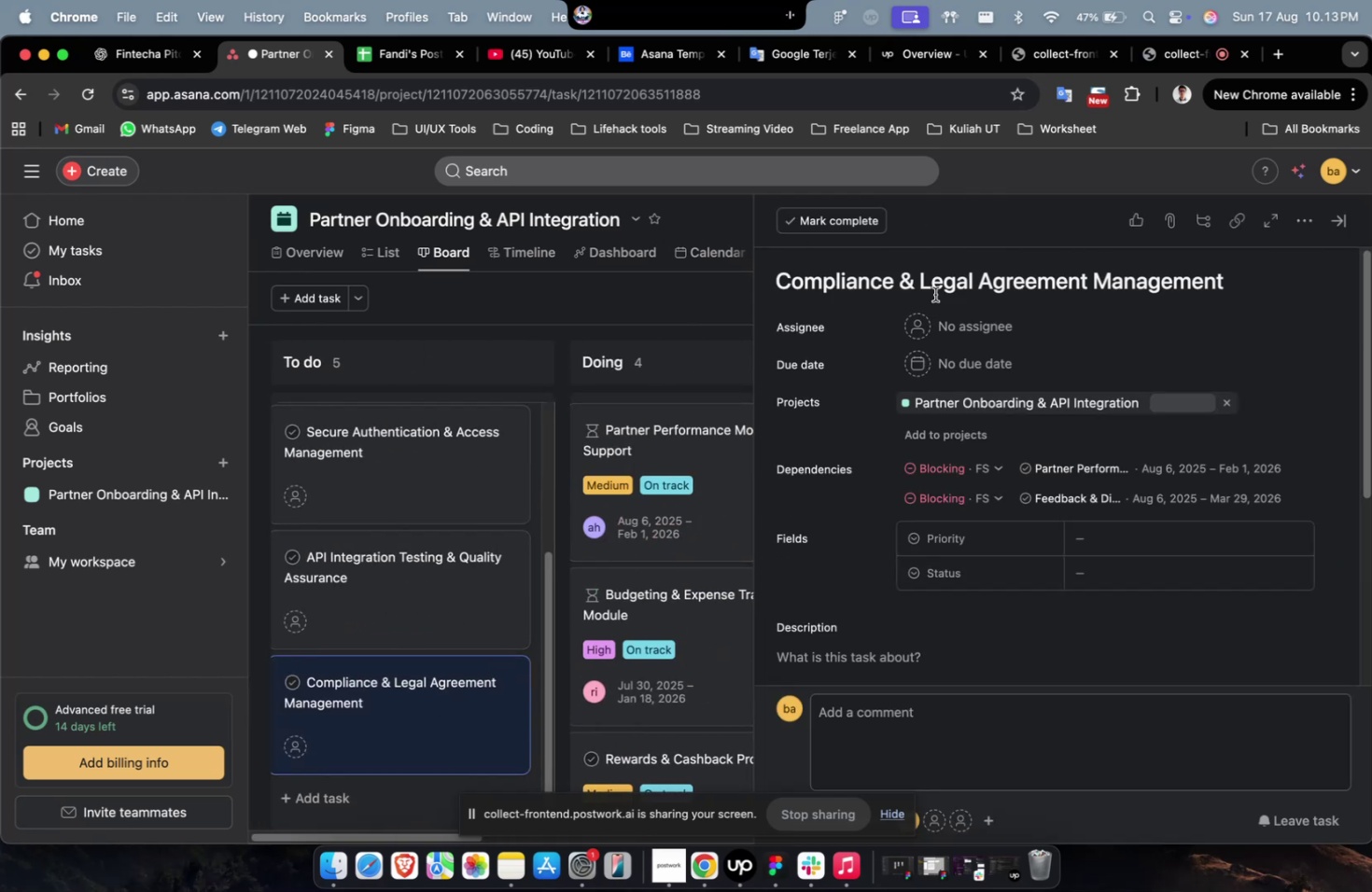 
double_click([931, 282])
 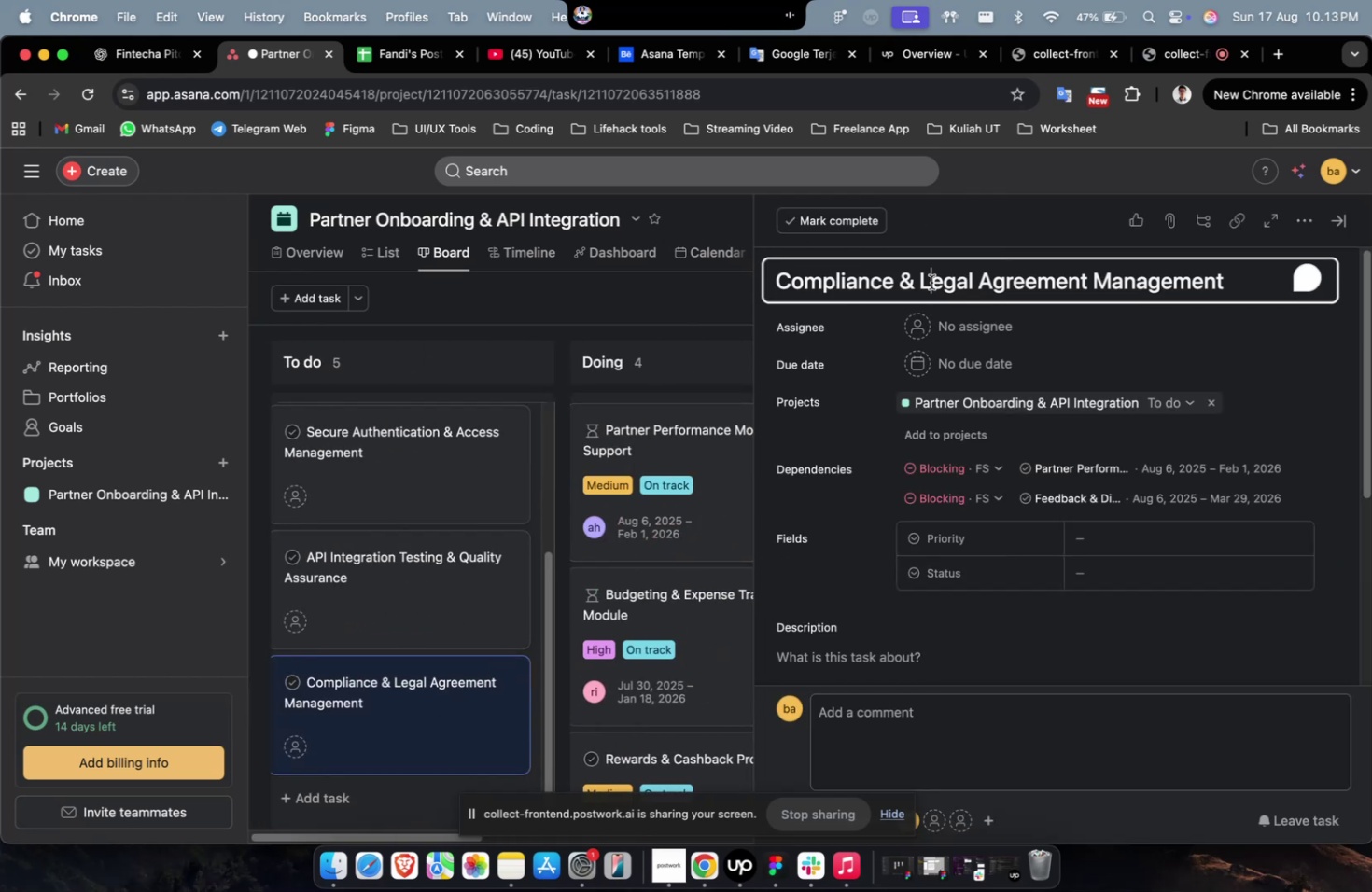 
key(Meta+A)
 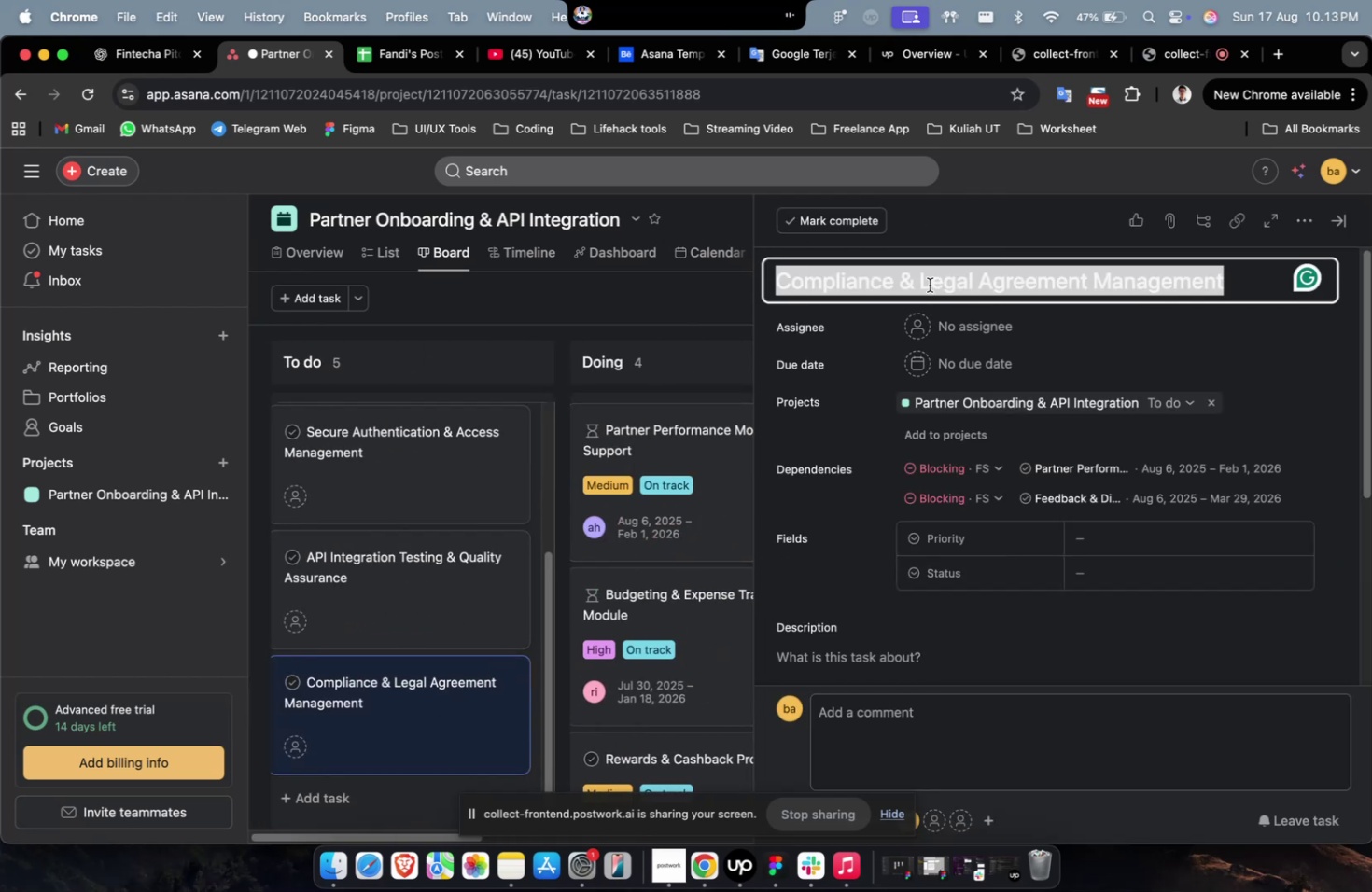 
key(Meta+C)
 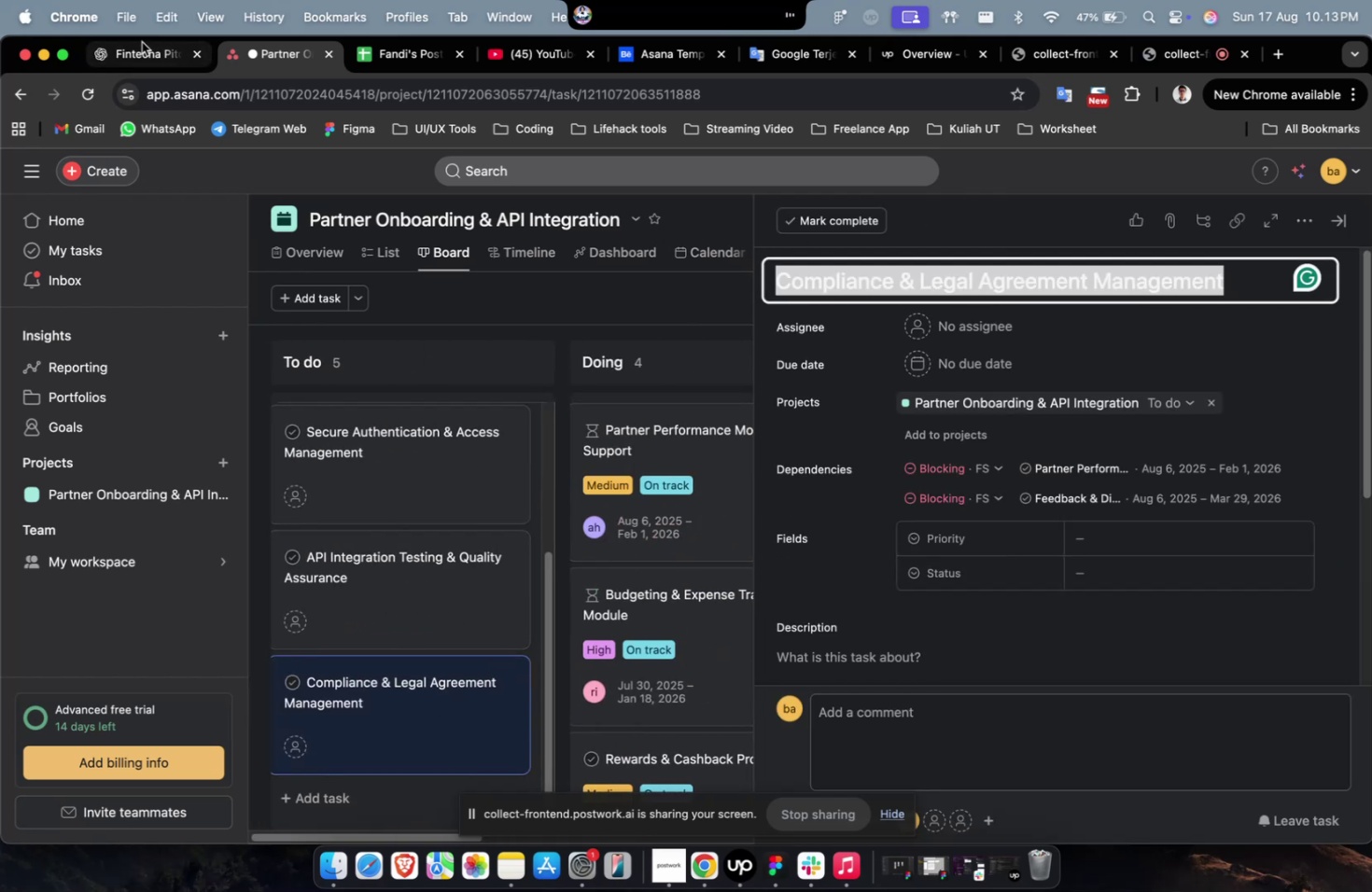 
left_click([134, 50])
 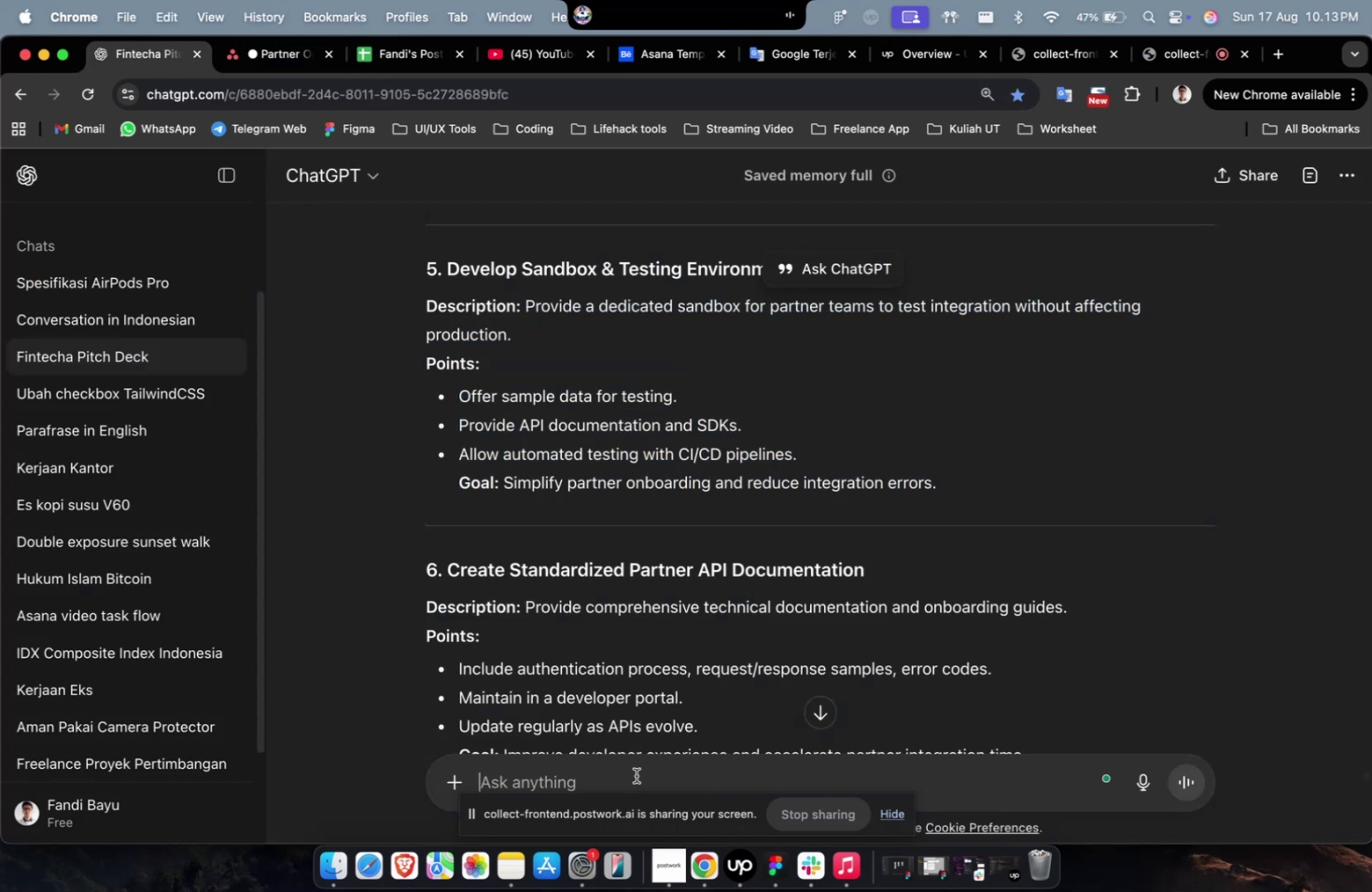 
type(please deai)
 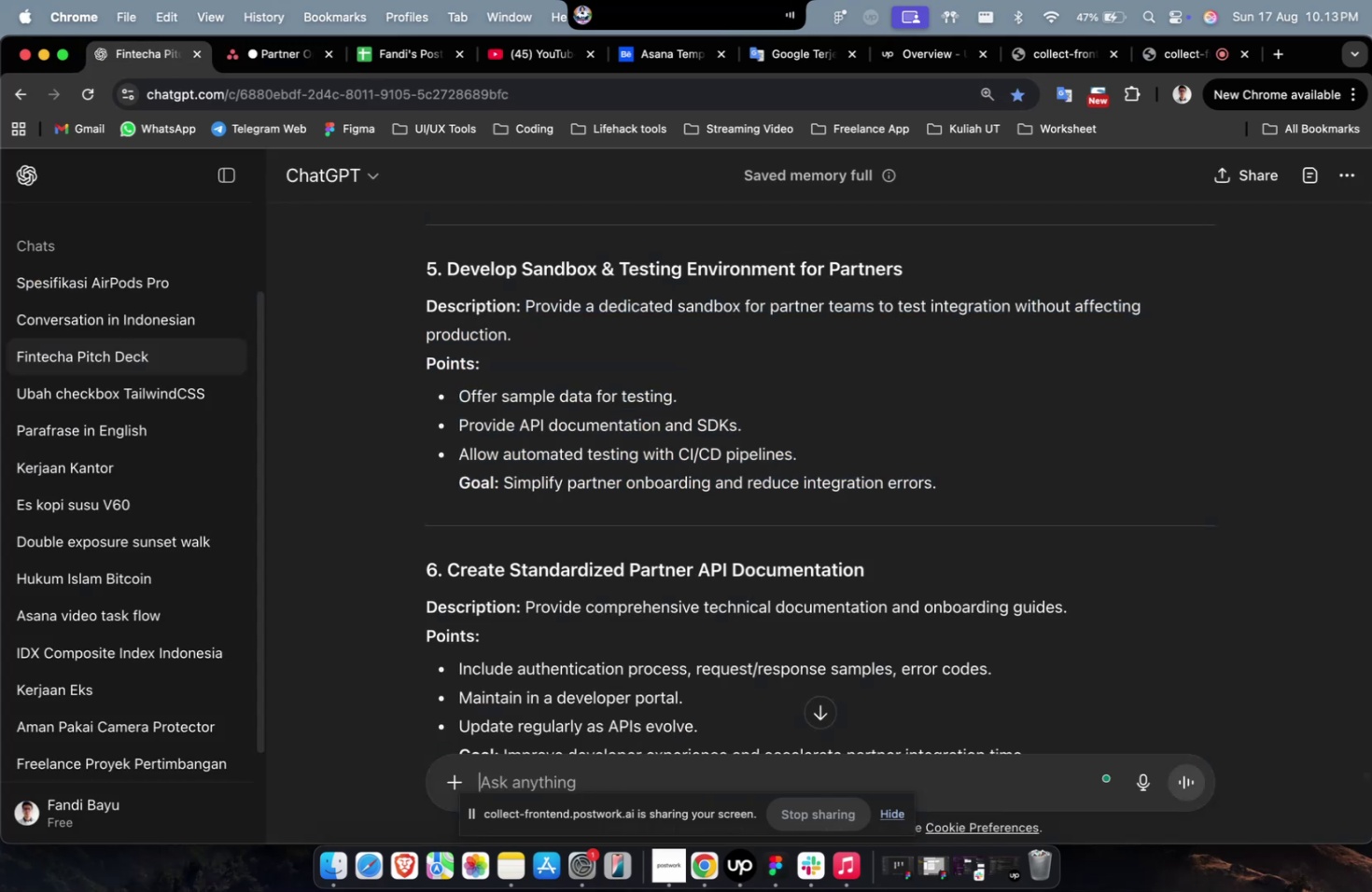 
key(Meta+CommandLeft)
 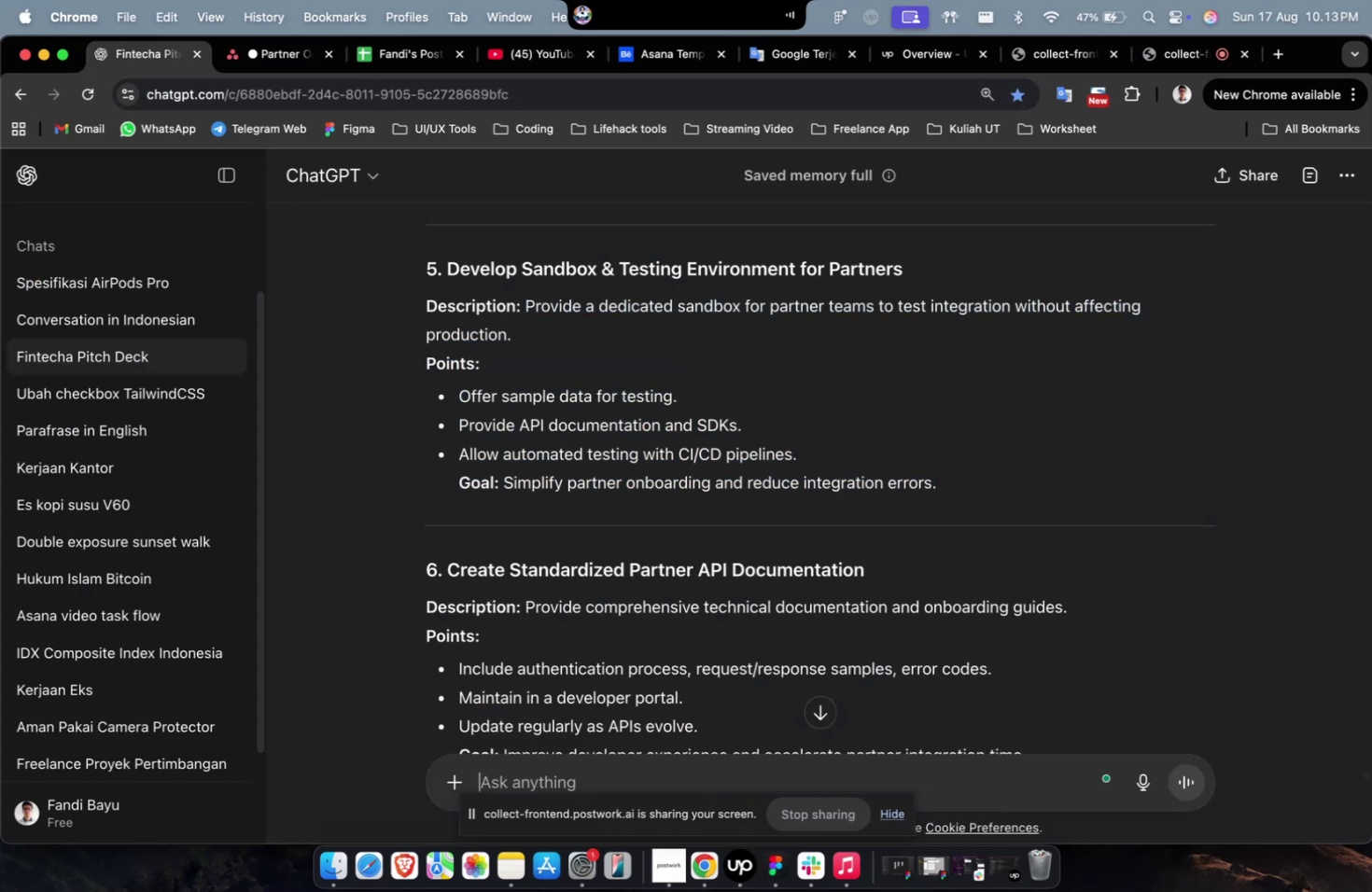 
key(Meta+A)
 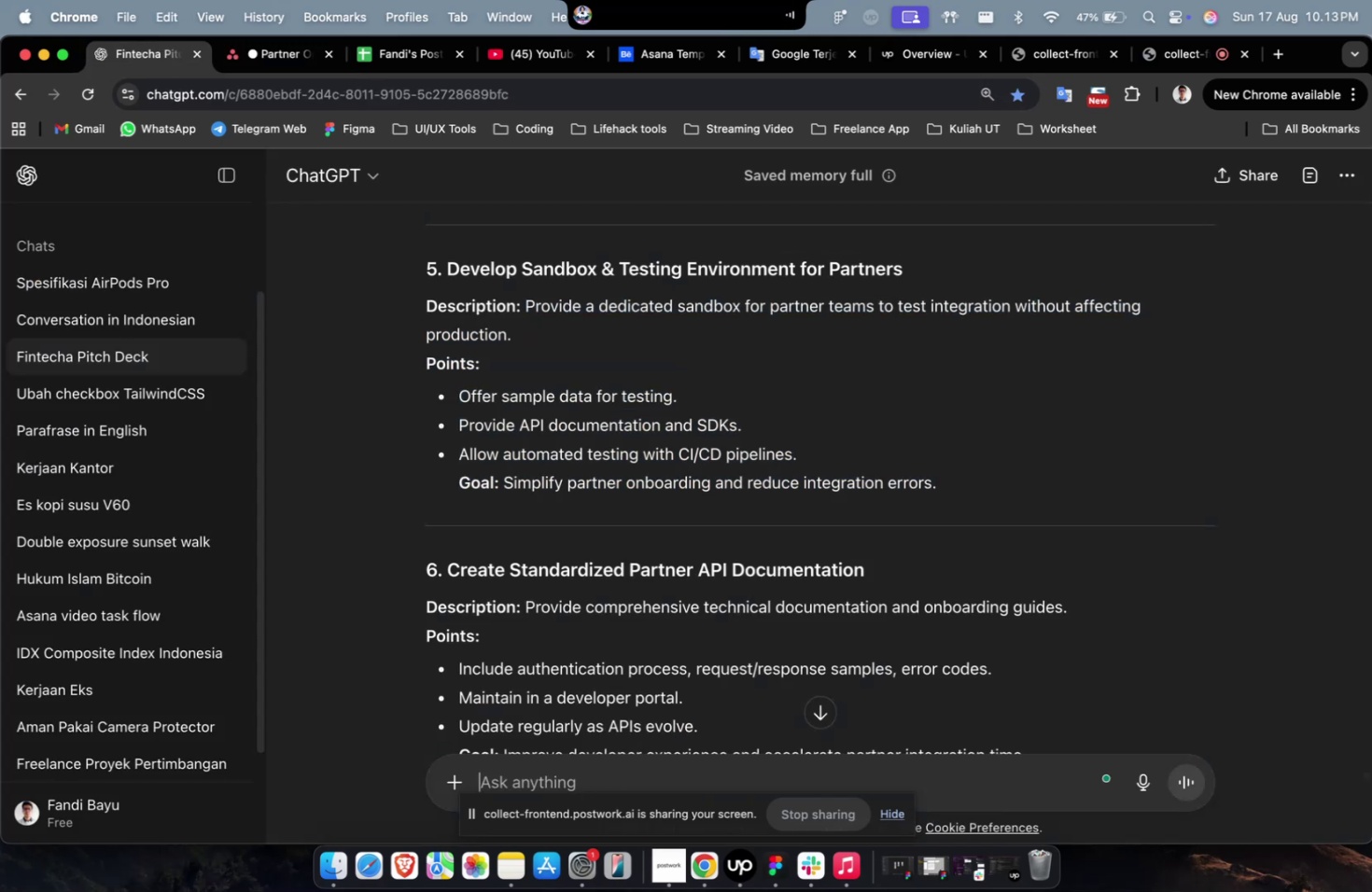 
type(please detaile about )
 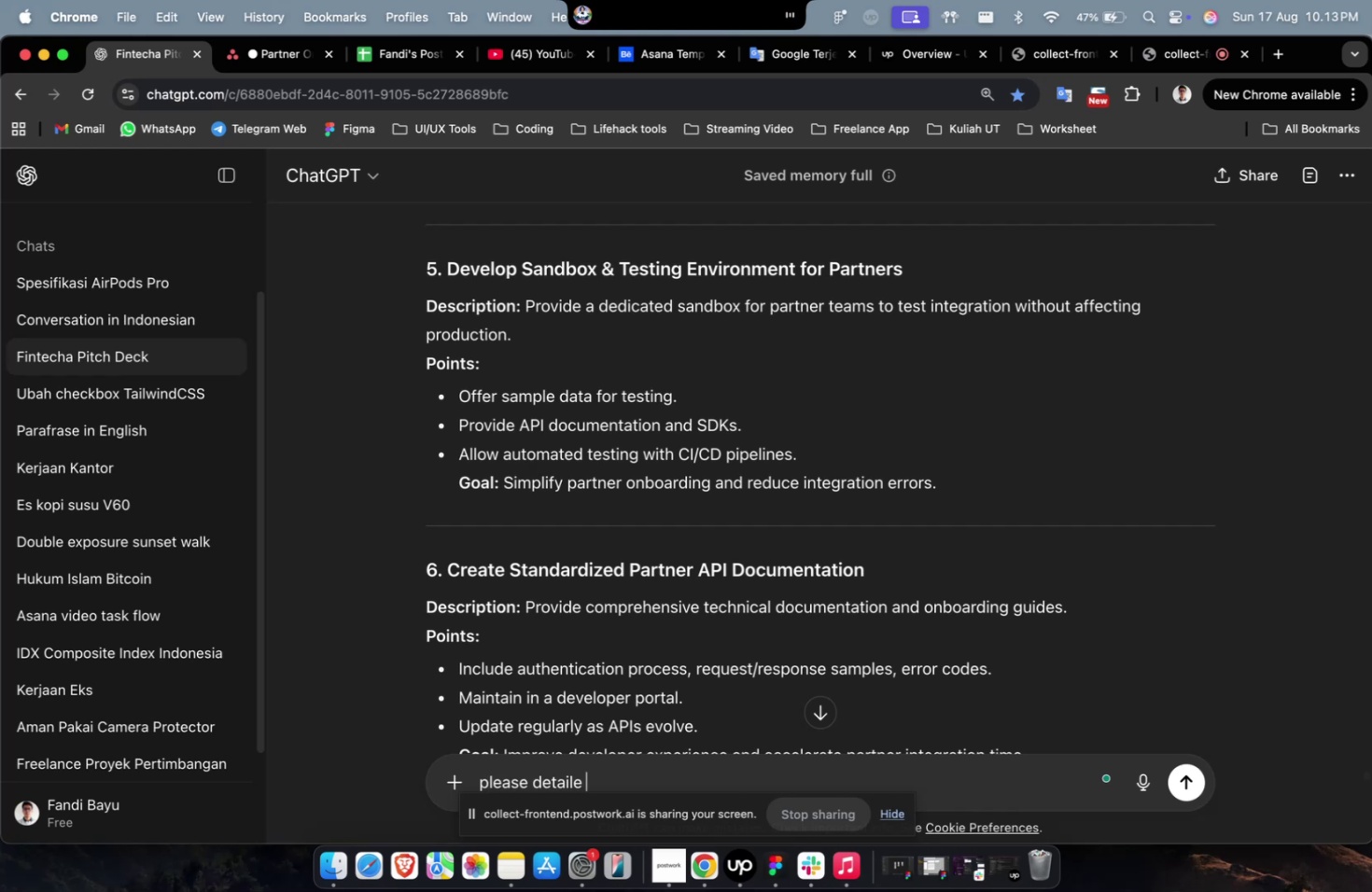 
key(Meta+V)
 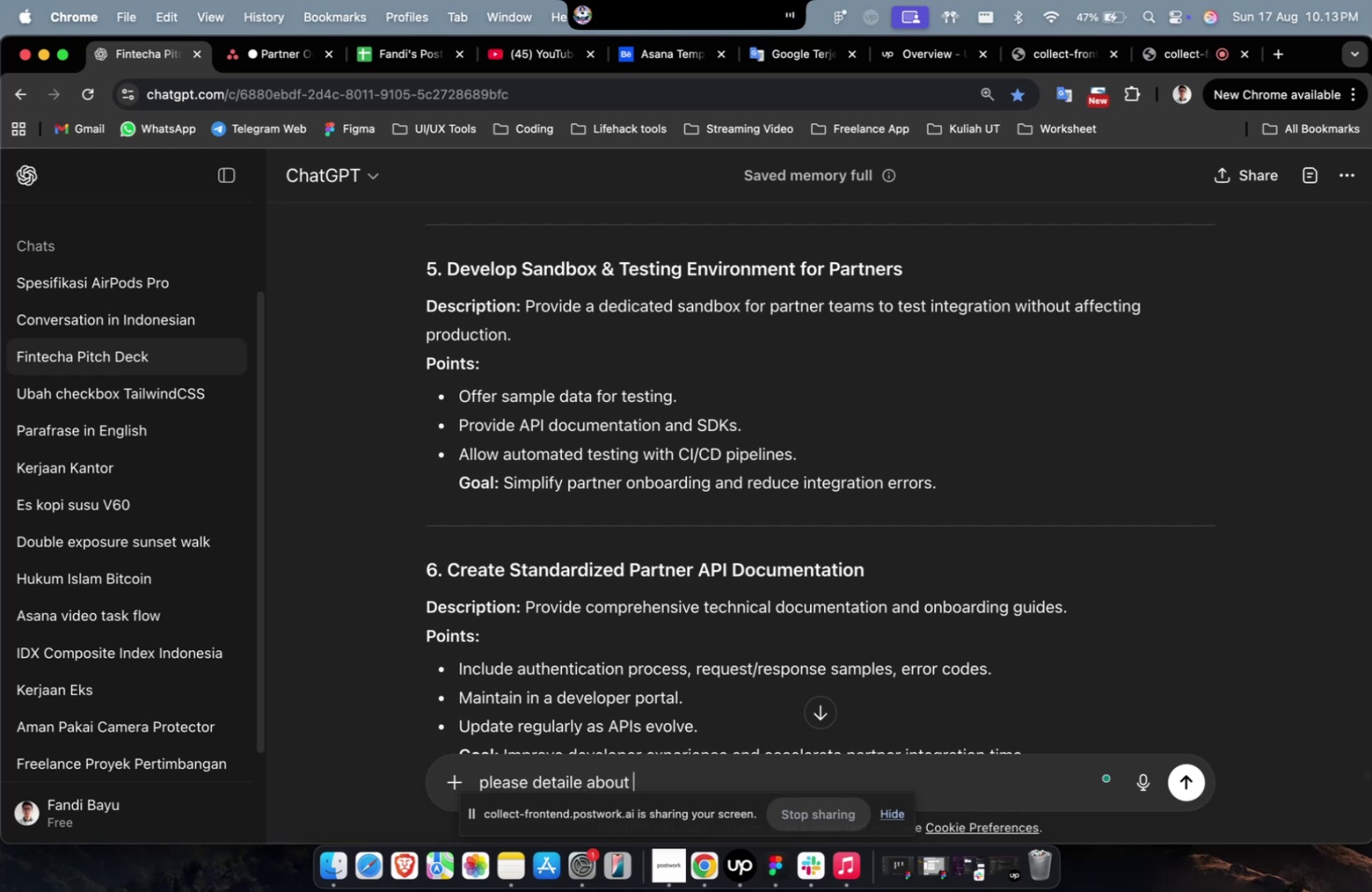 
key(Enter)
 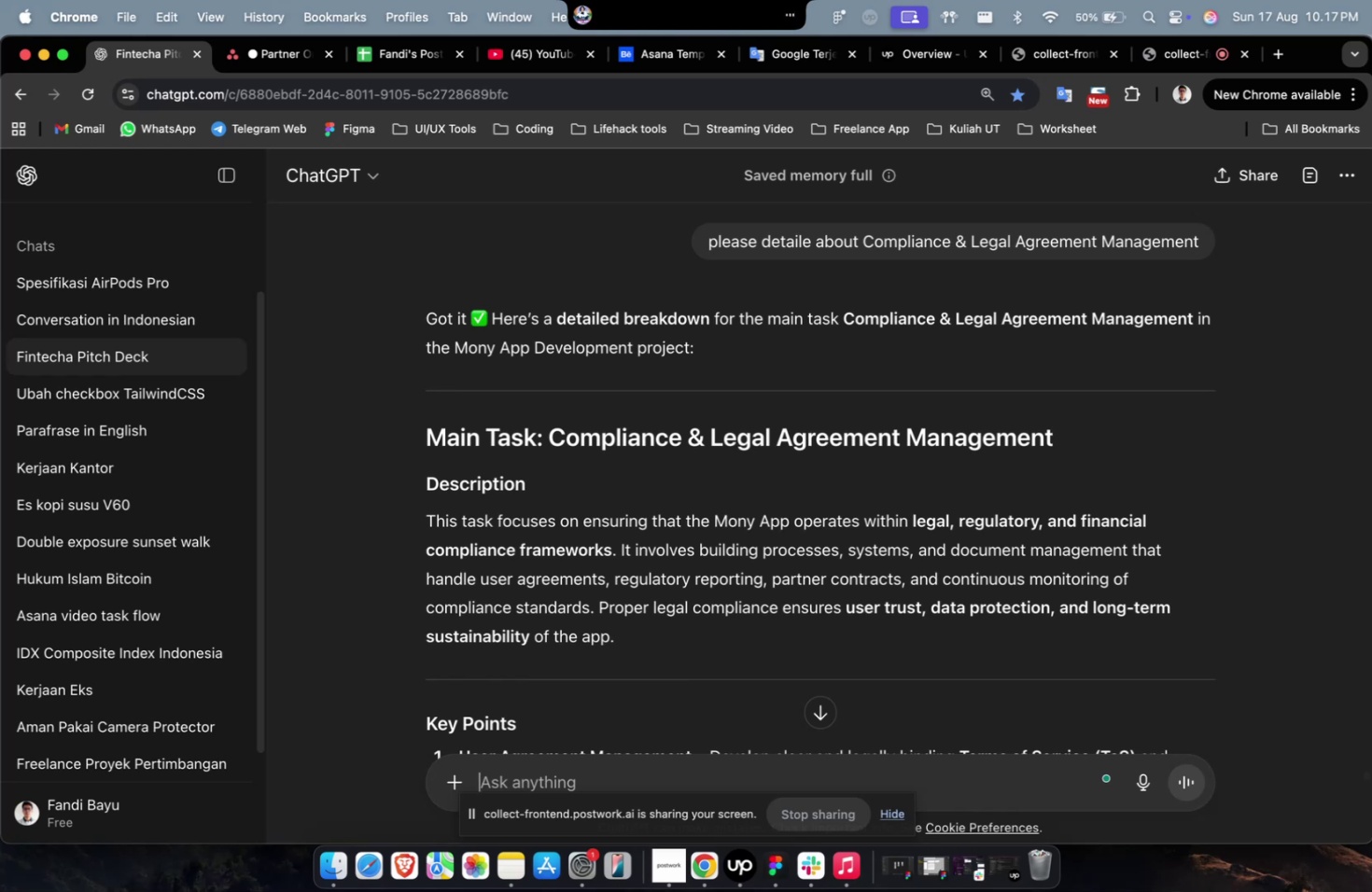 
wait(237.9)
 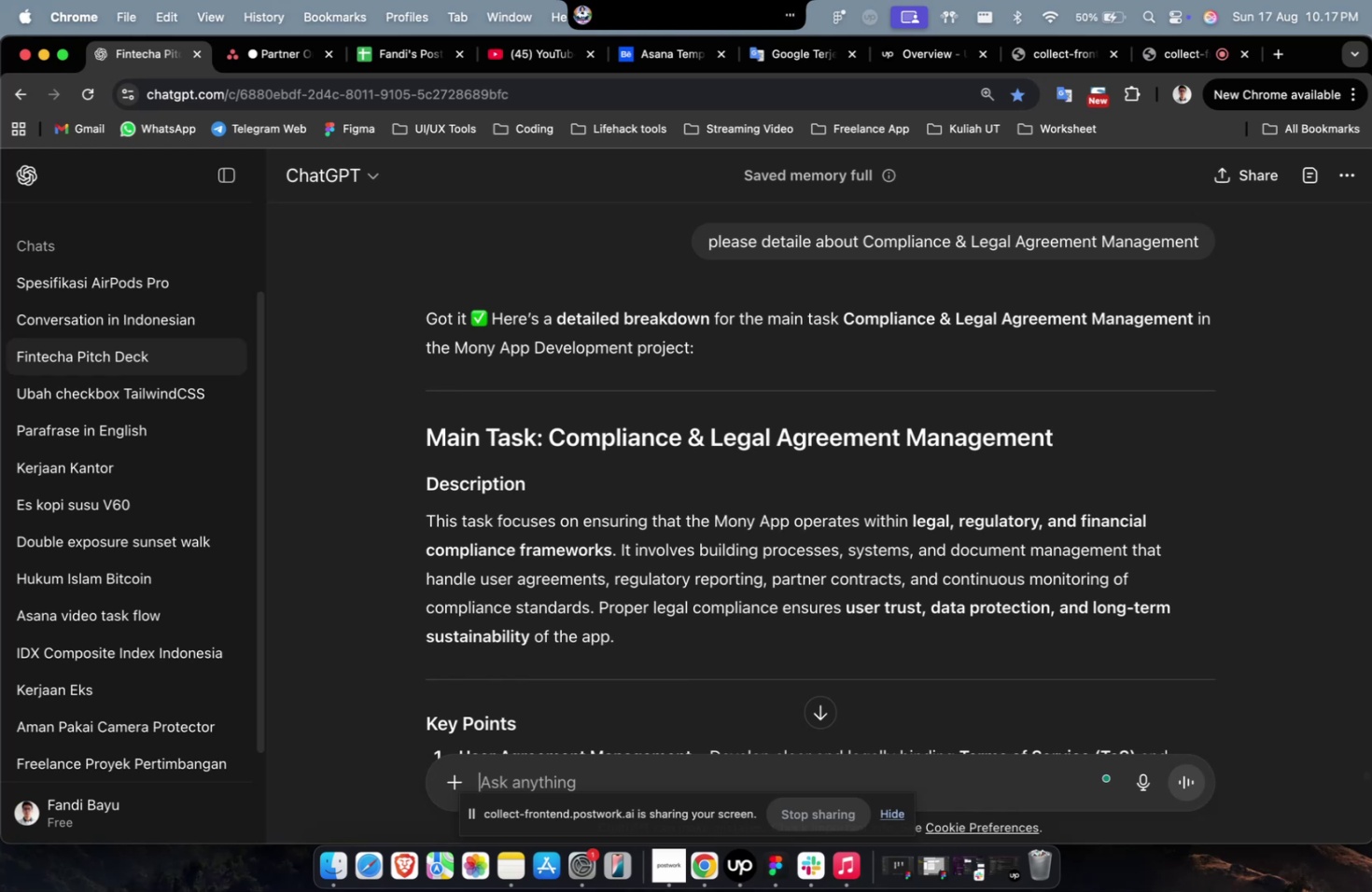 
key(VolumeDown)
 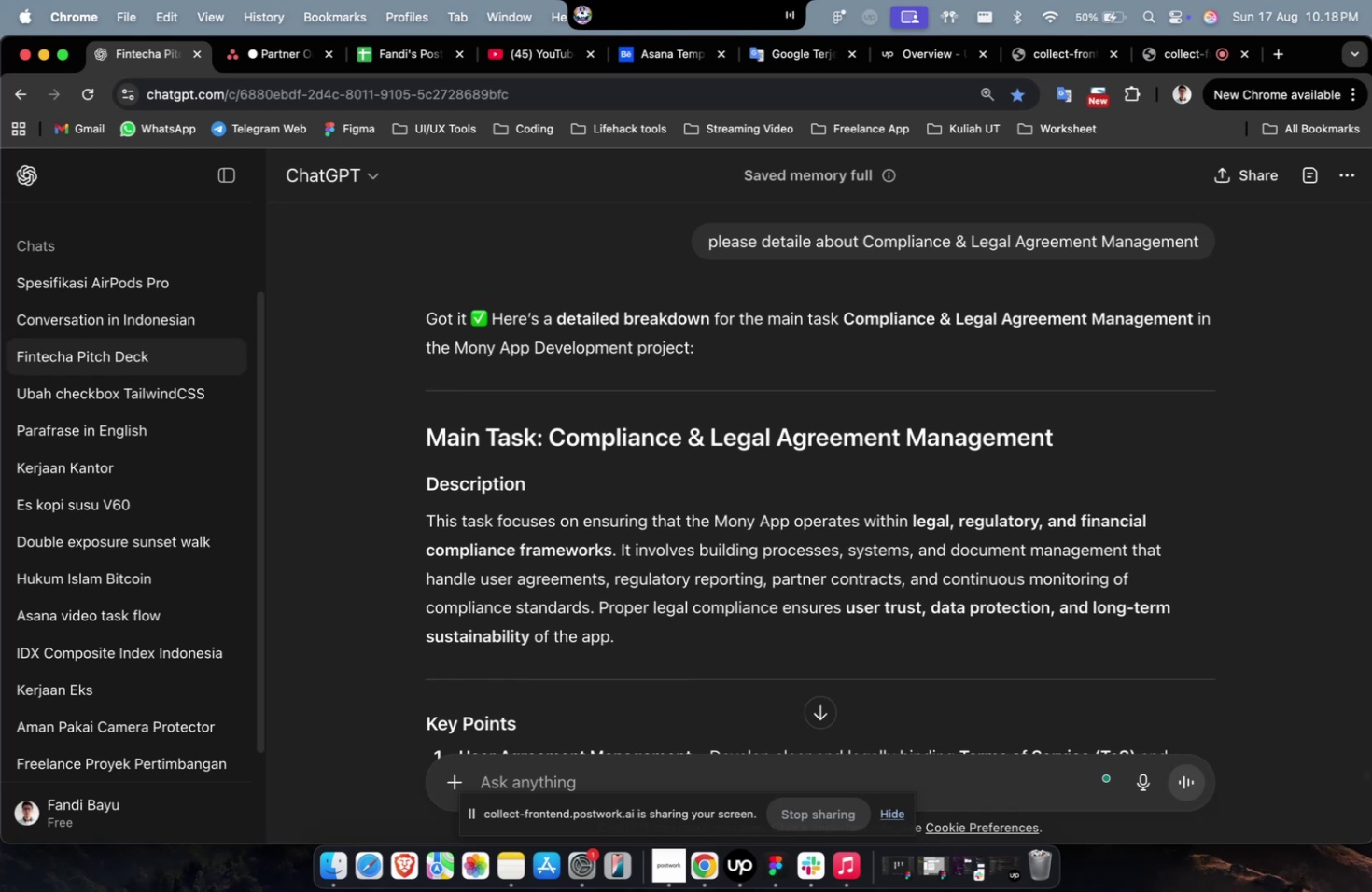 
wait(64.5)
 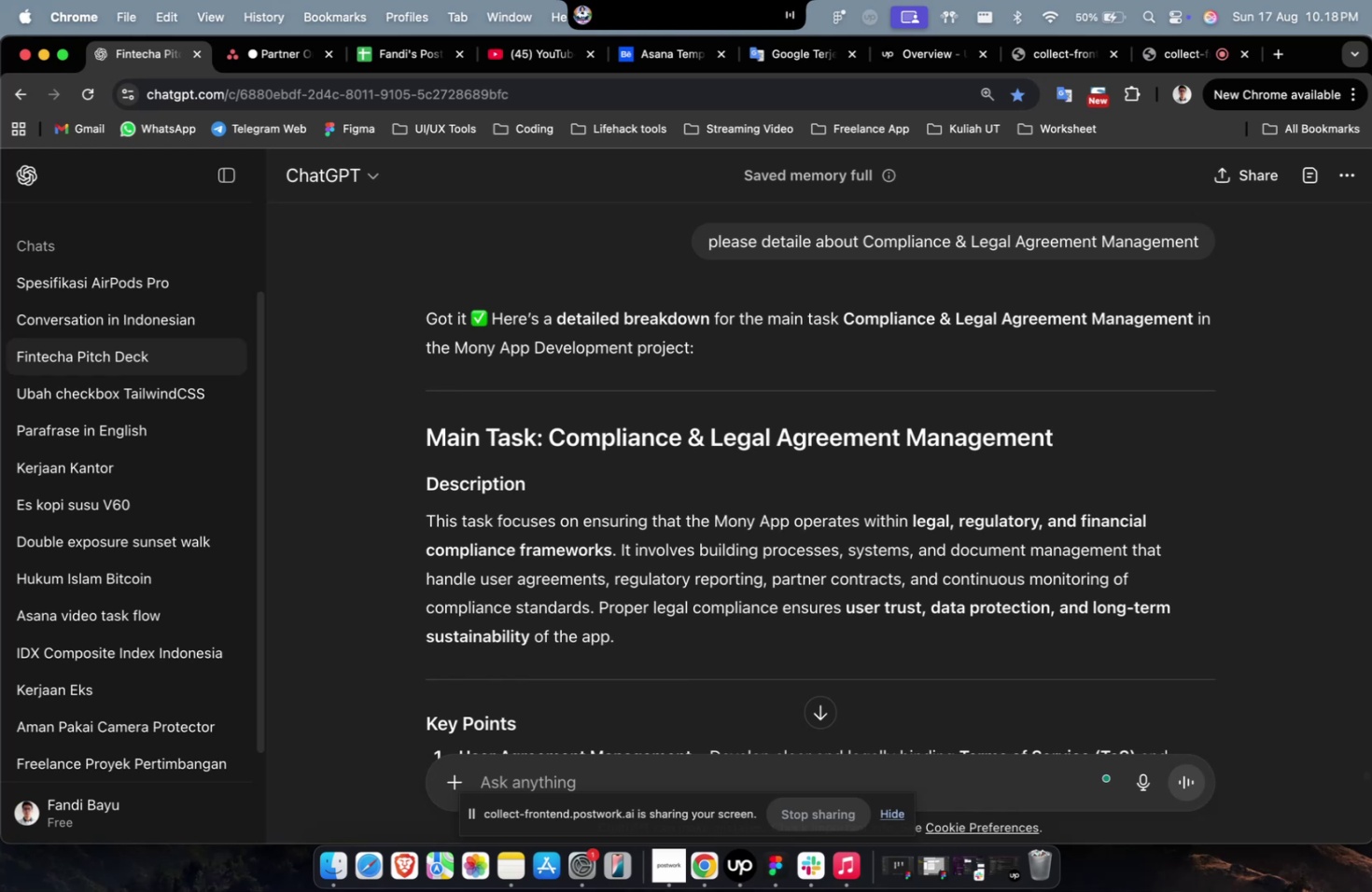 
scroll: coordinate [700, 689], scroll_direction: down, amount: 16.0
 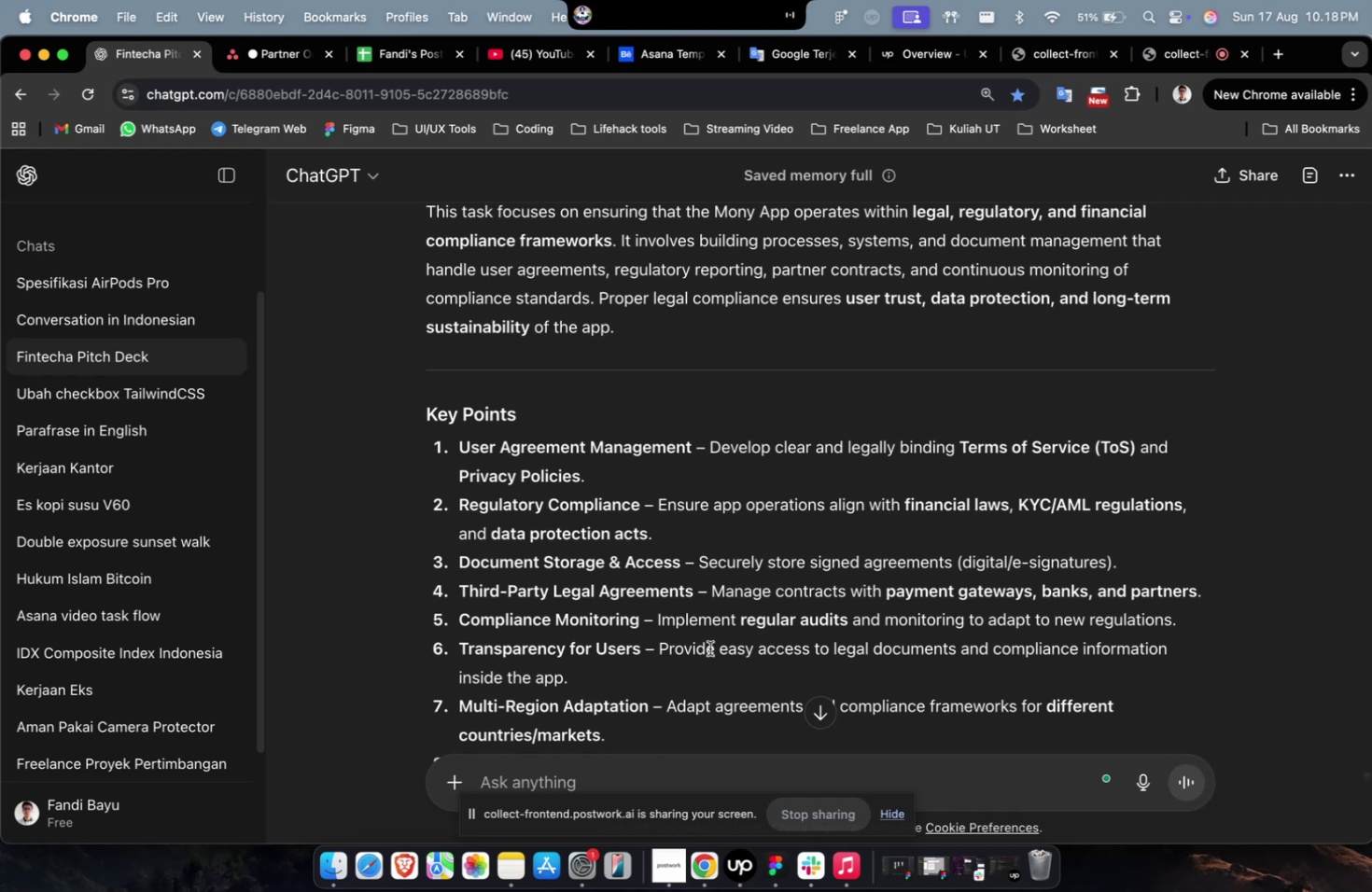 
scroll: coordinate [768, 514], scroll_direction: up, amount: 7.0
 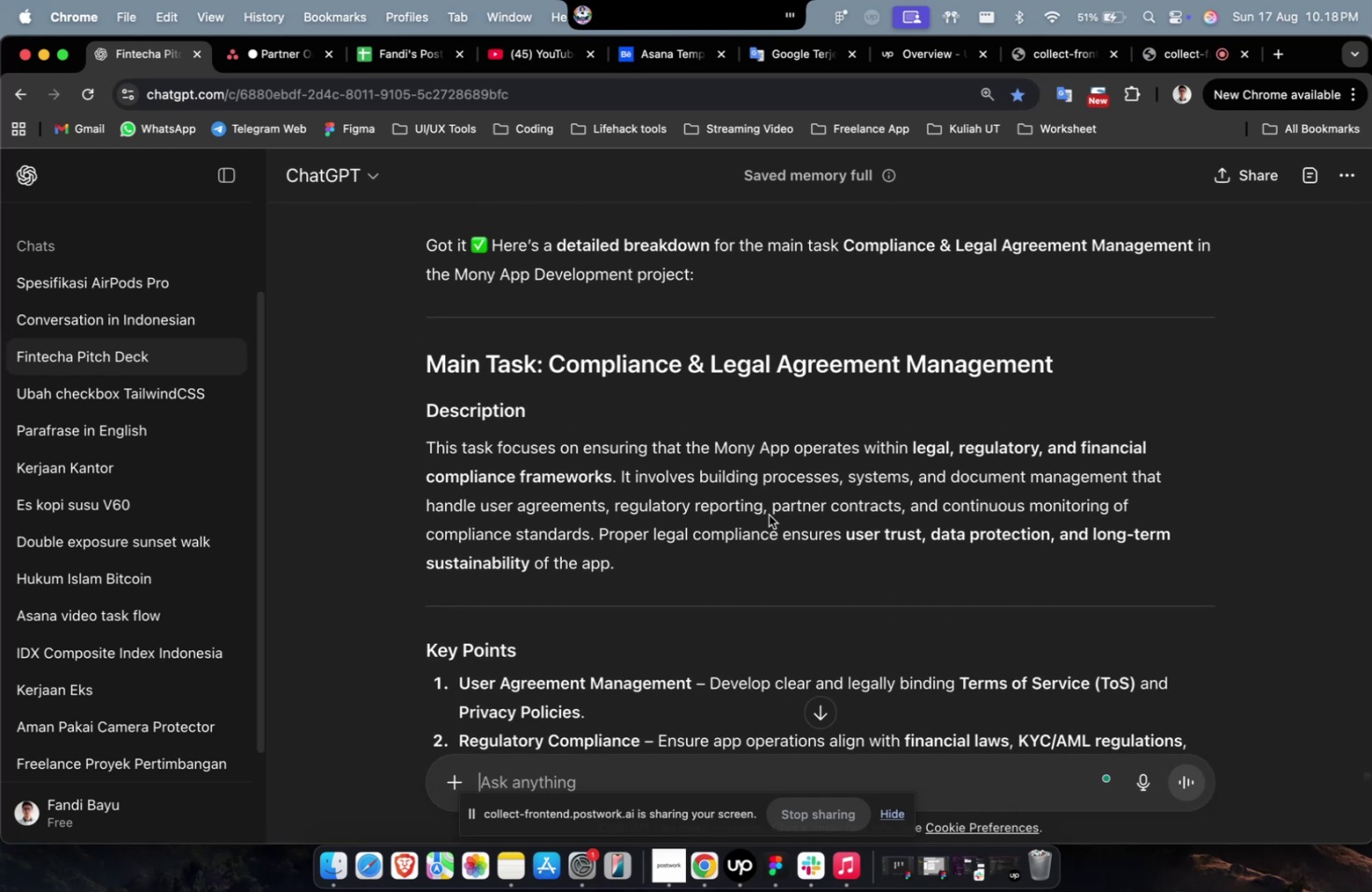 
key(VolumeUp)
 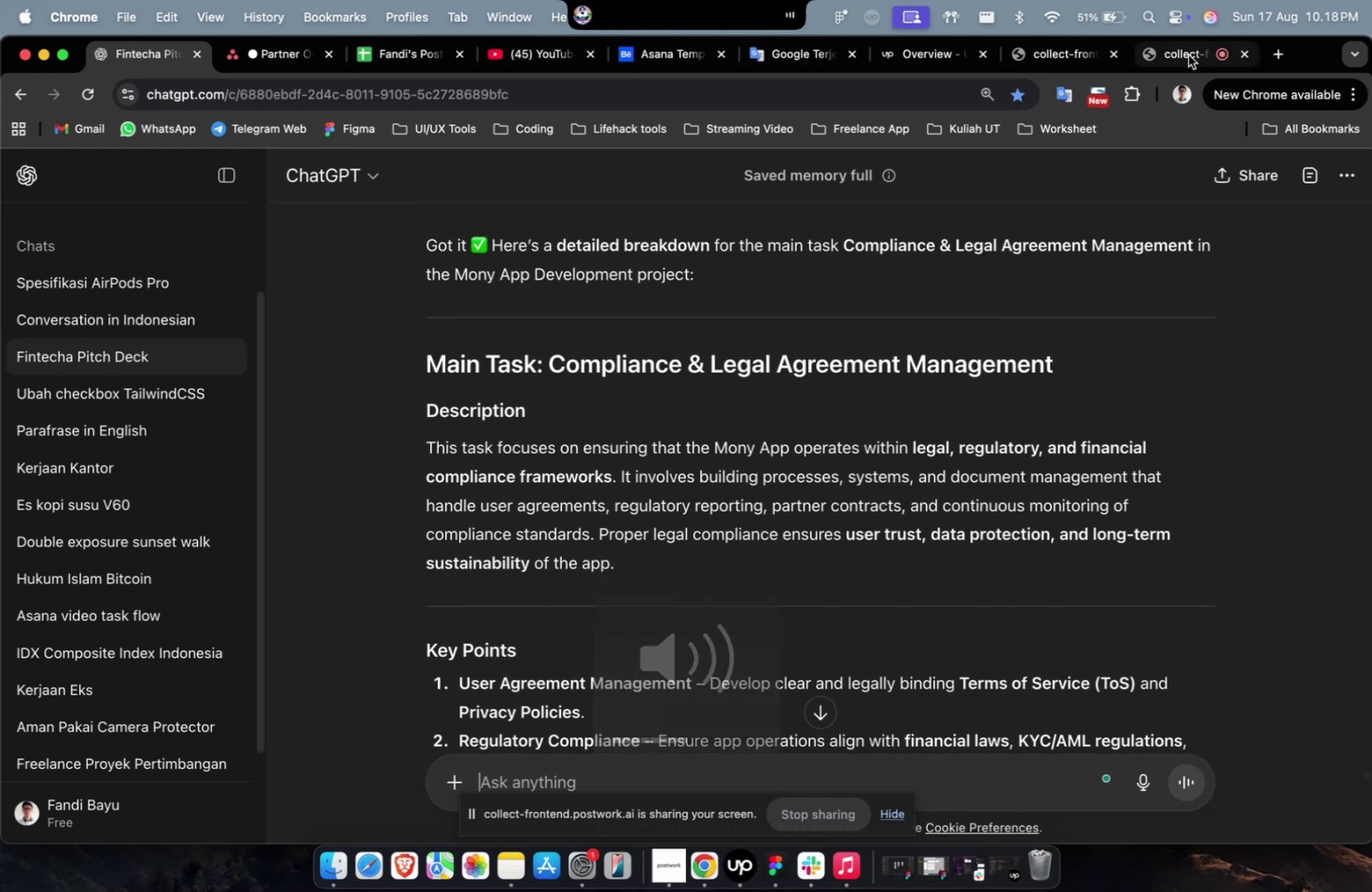 
left_click([1181, 19])
 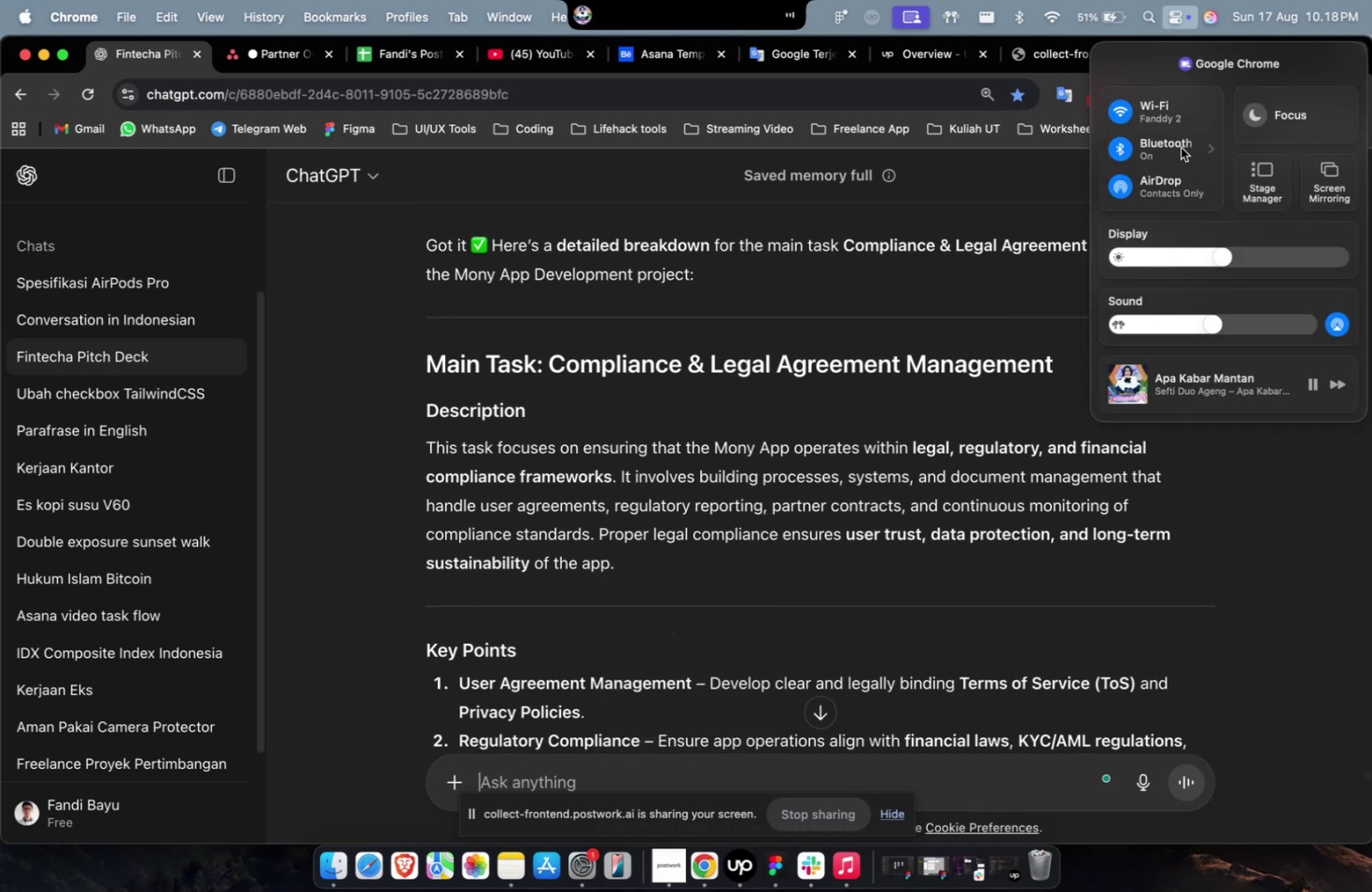 
double_click([1180, 148])
 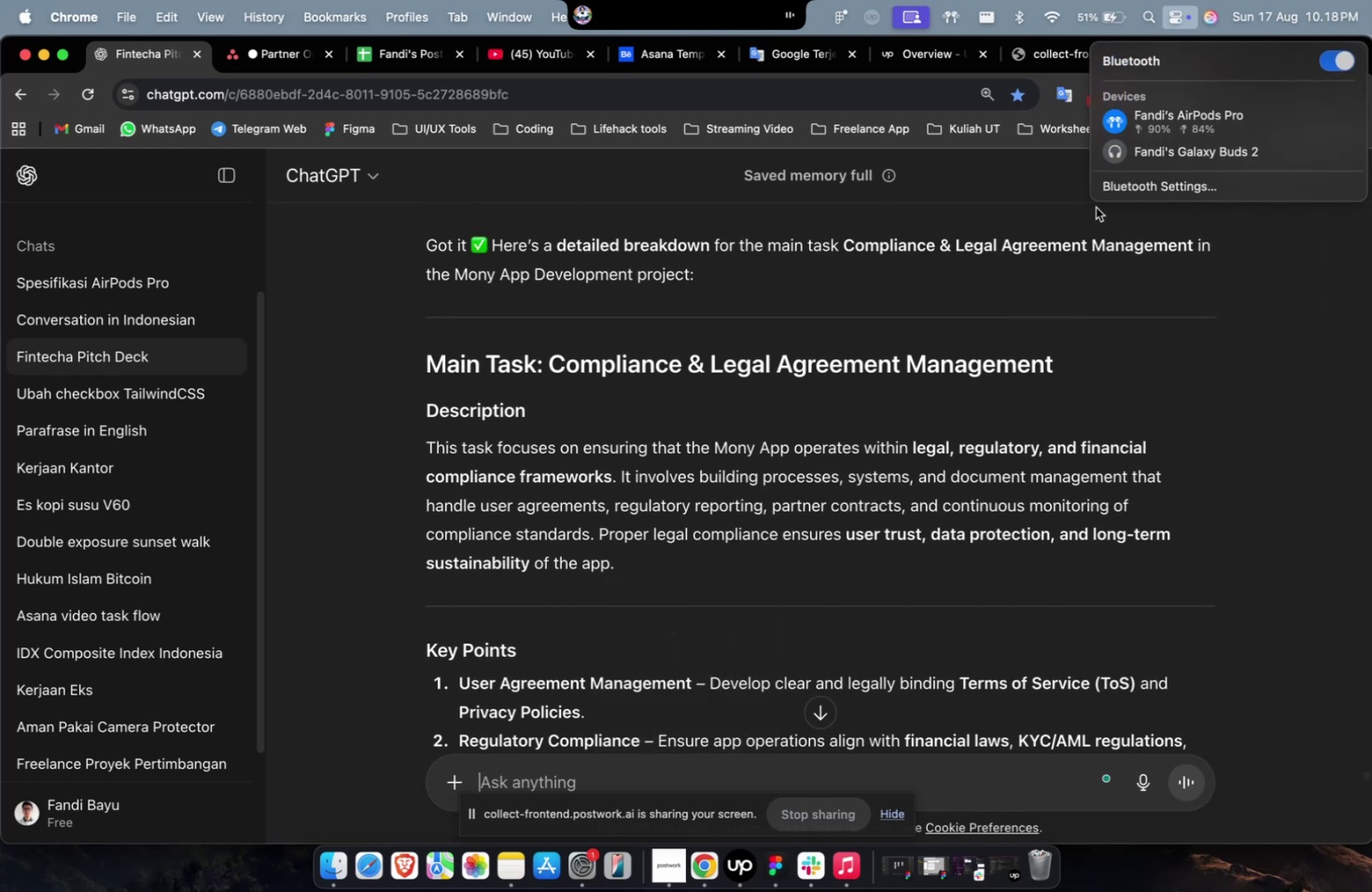 
left_click([1010, 258])
 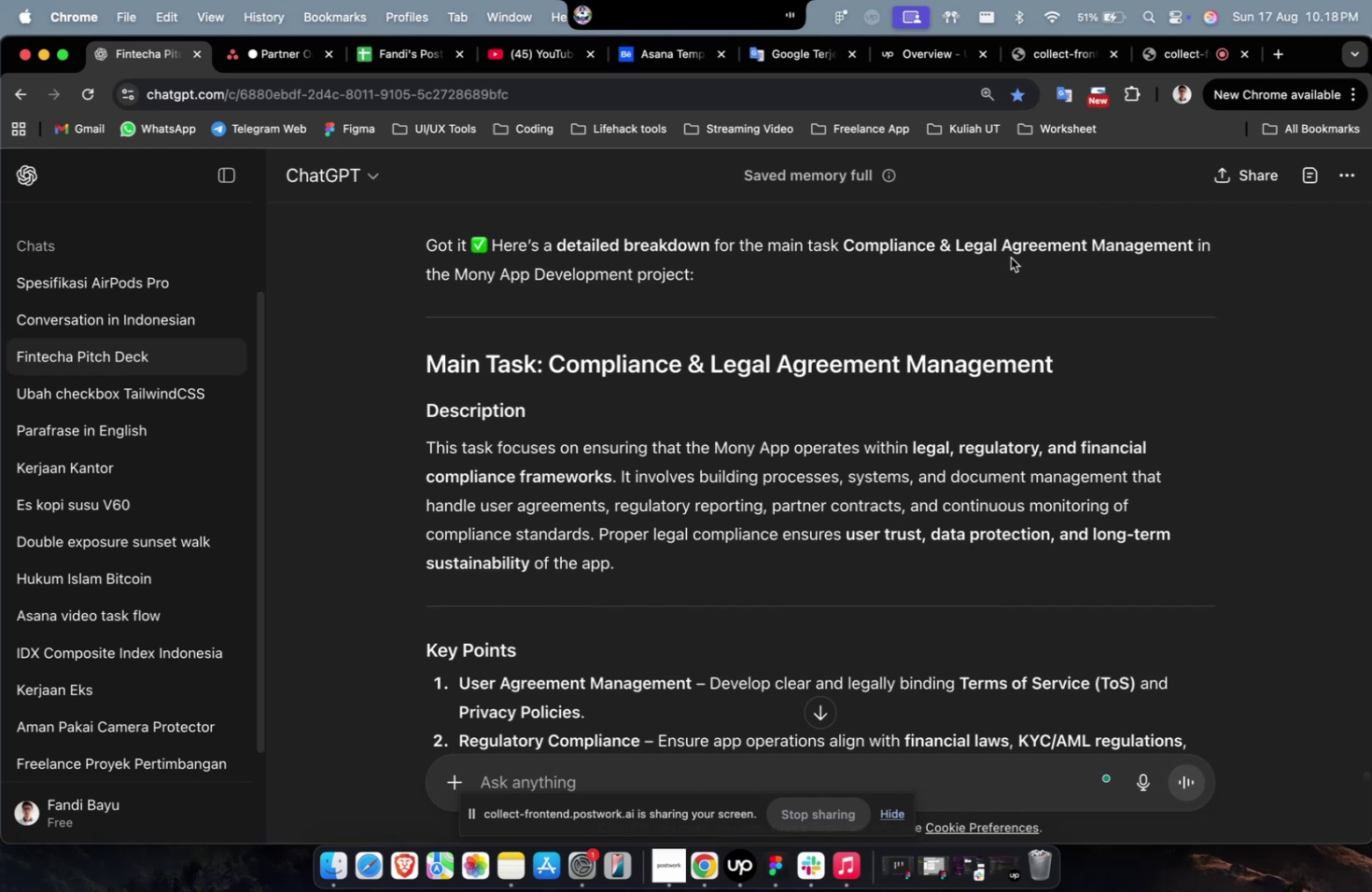 
wait(6.2)
 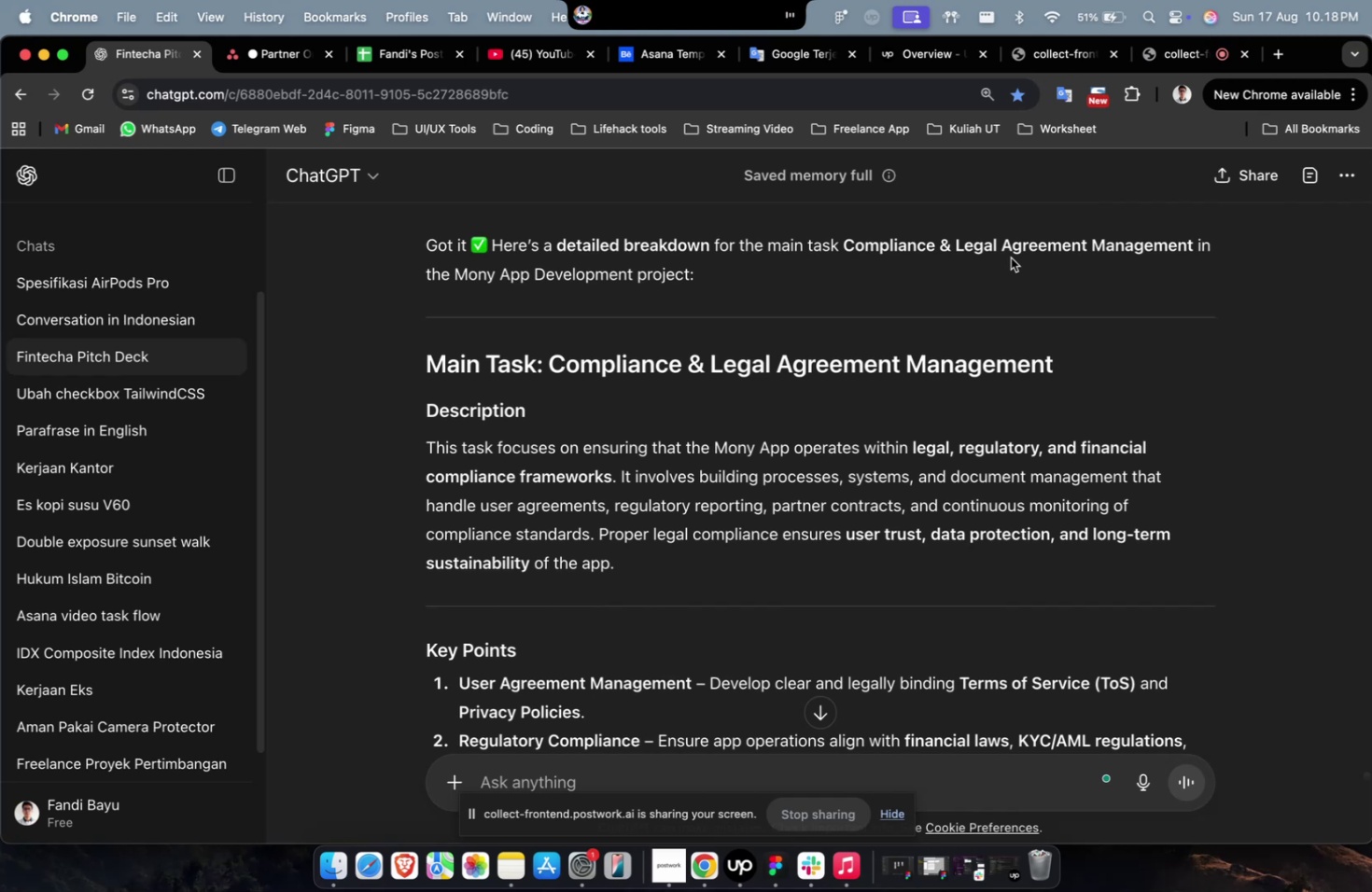 
scroll: coordinate [889, 418], scroll_direction: down, amount: 24.0
 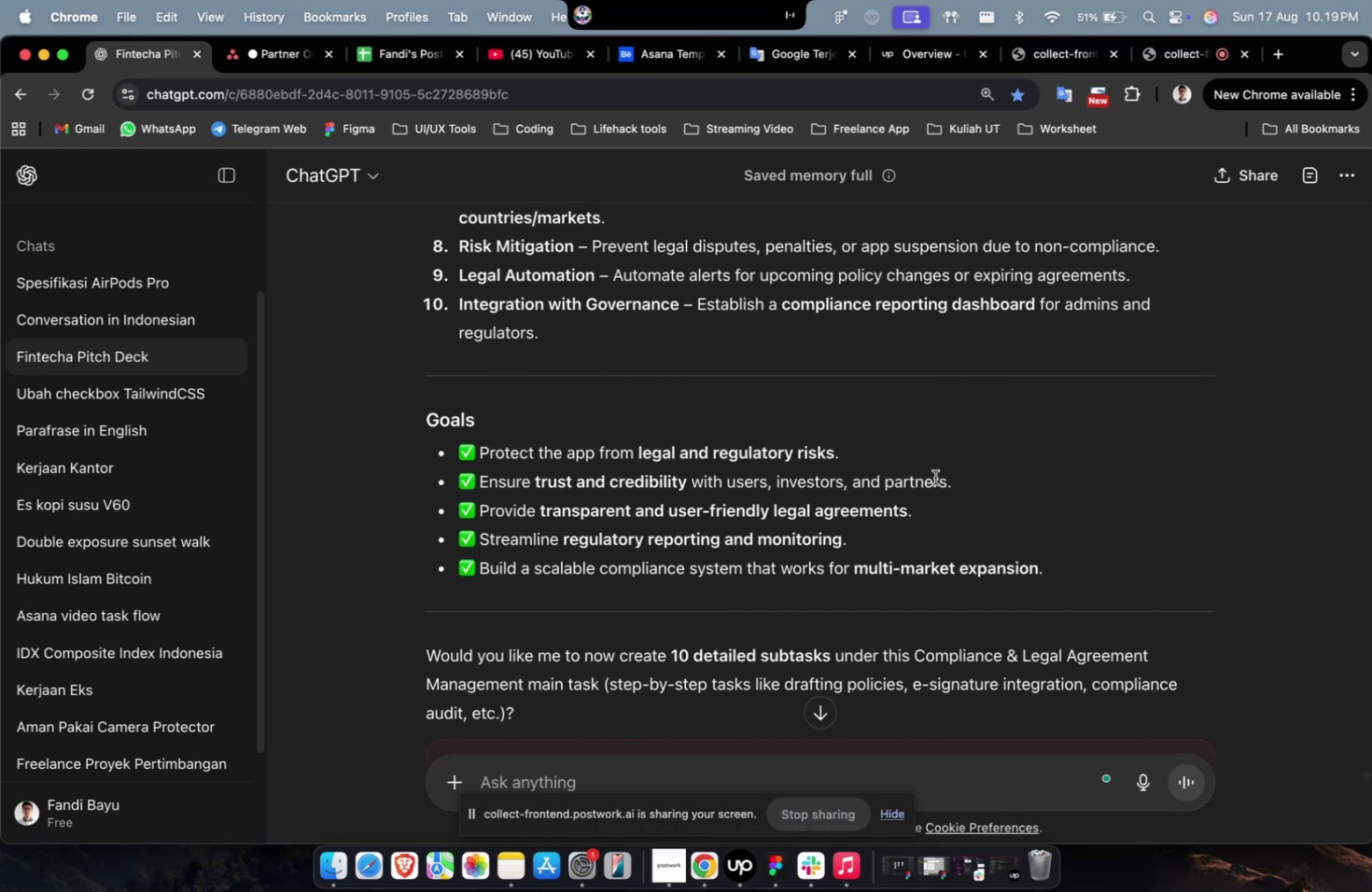 
wait(13.49)
 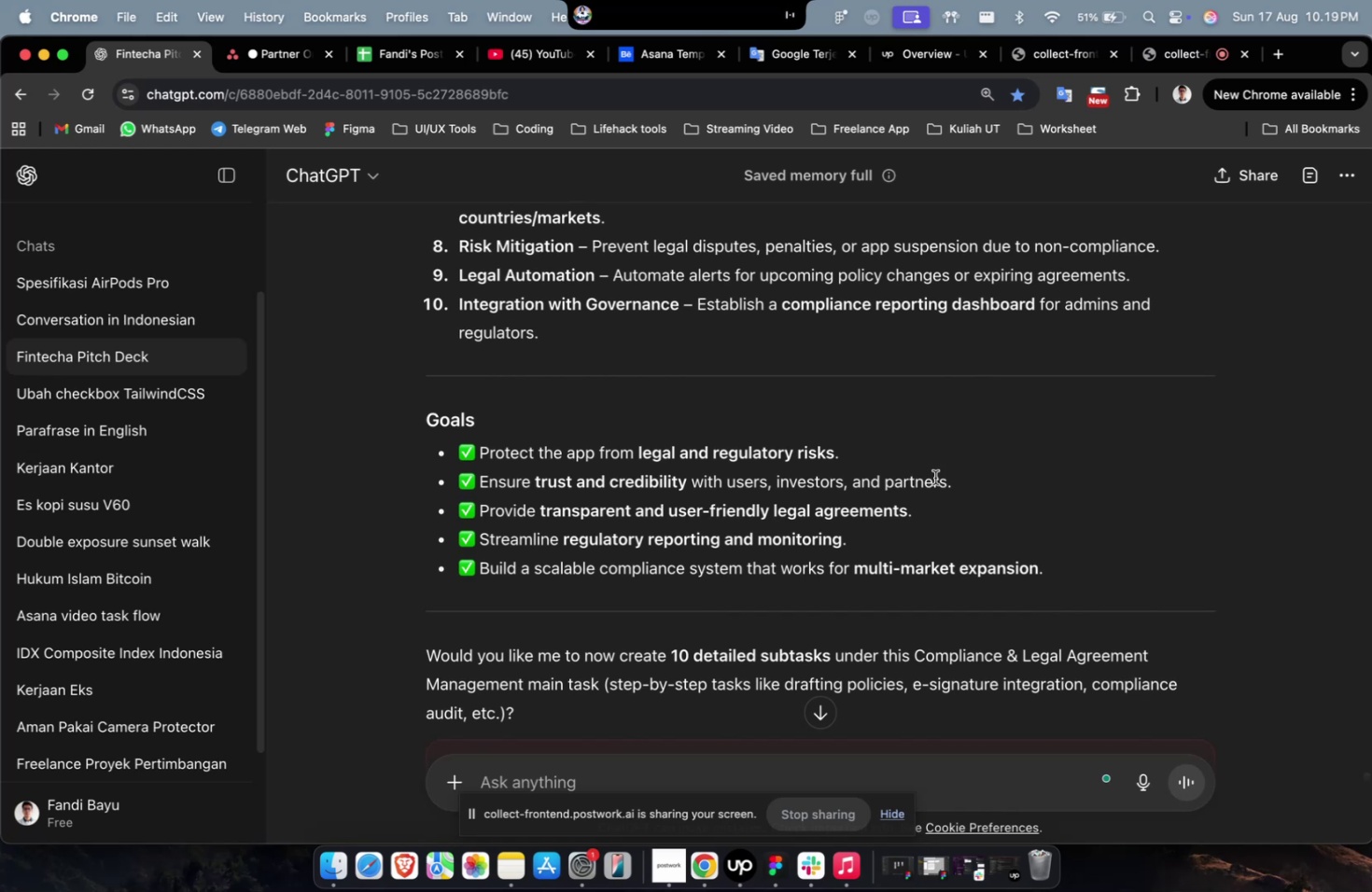 
left_click([1119, 17])
 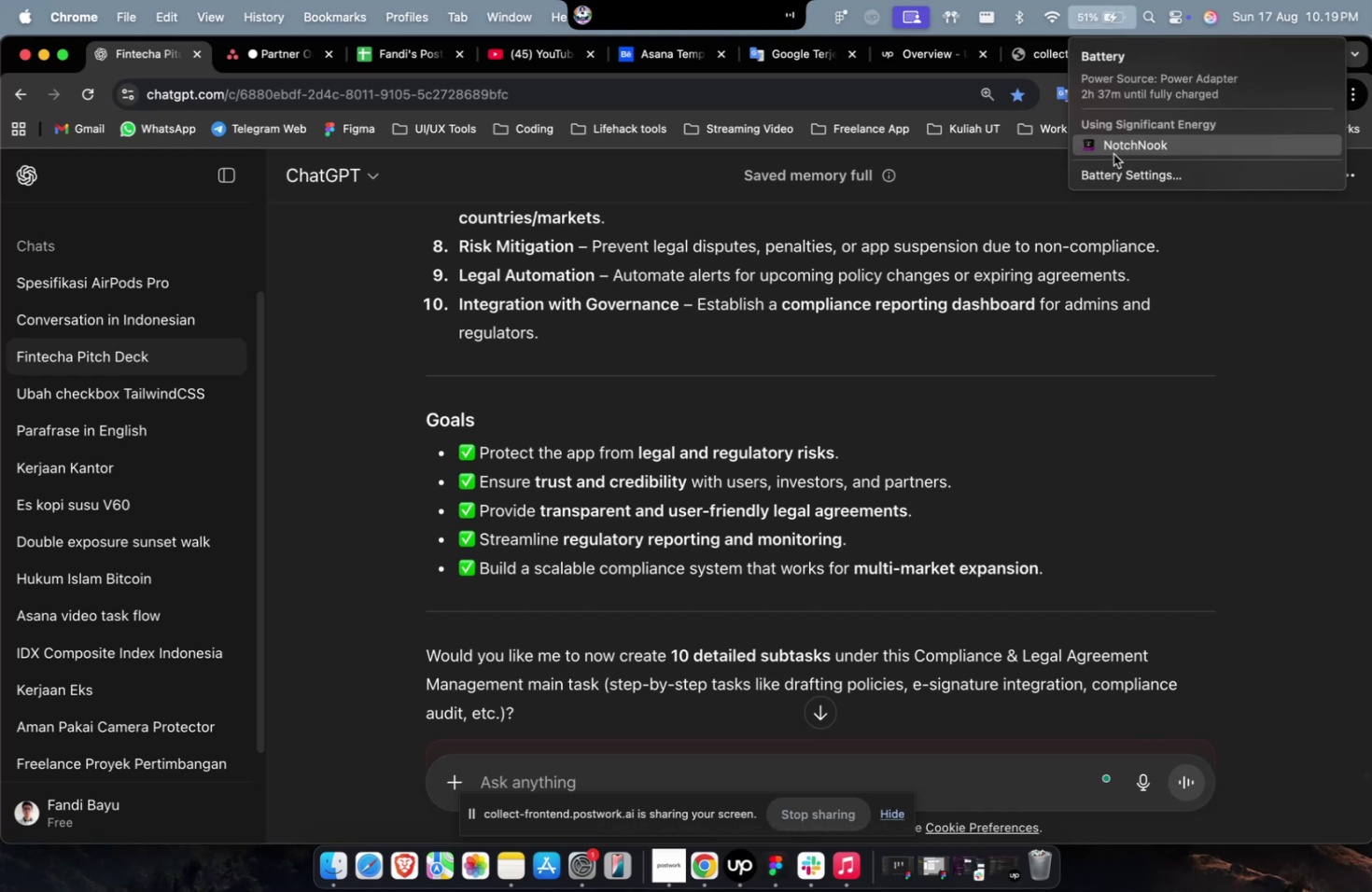 
left_click([1093, 233])
 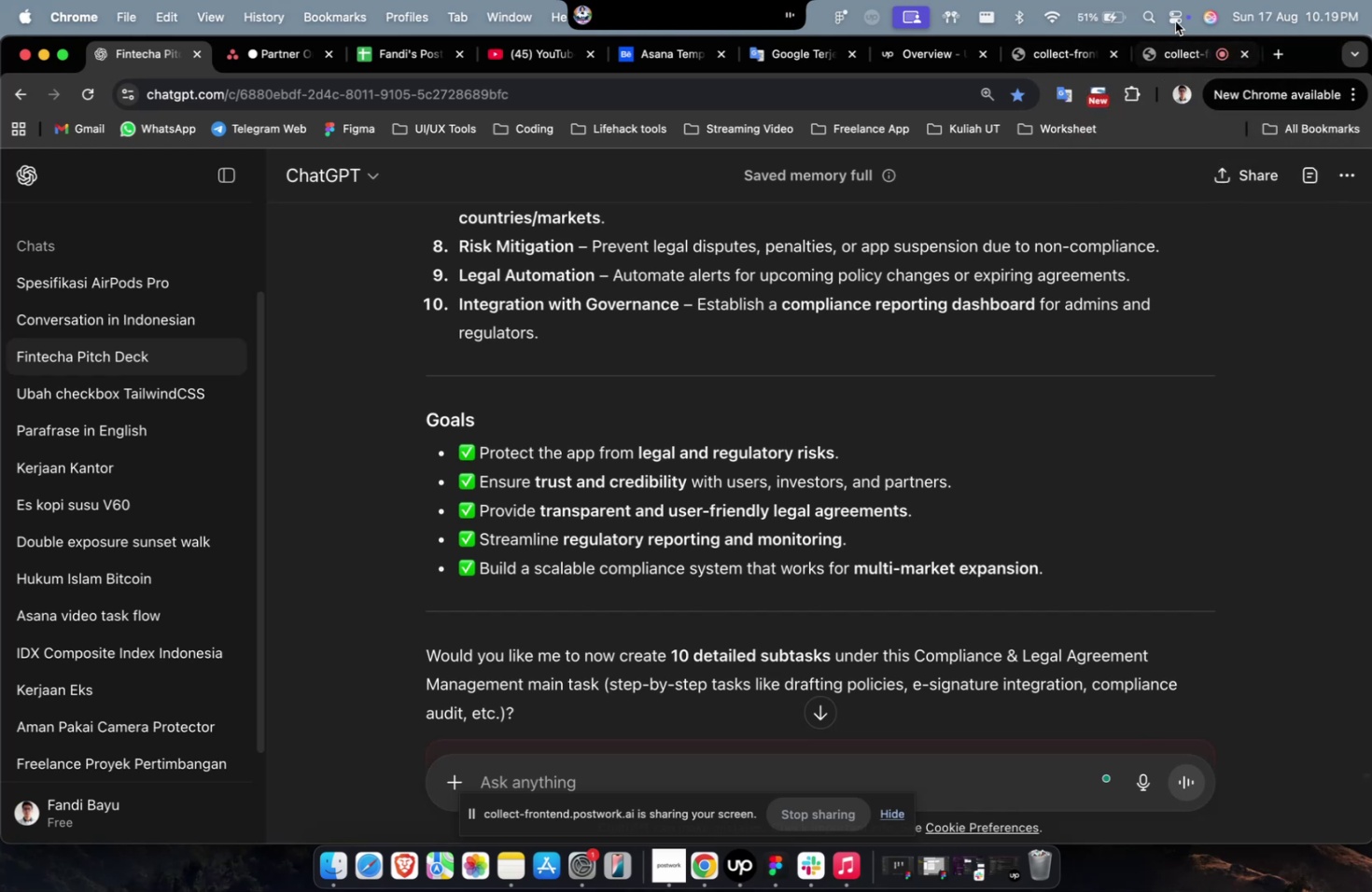 
left_click([1174, 21])
 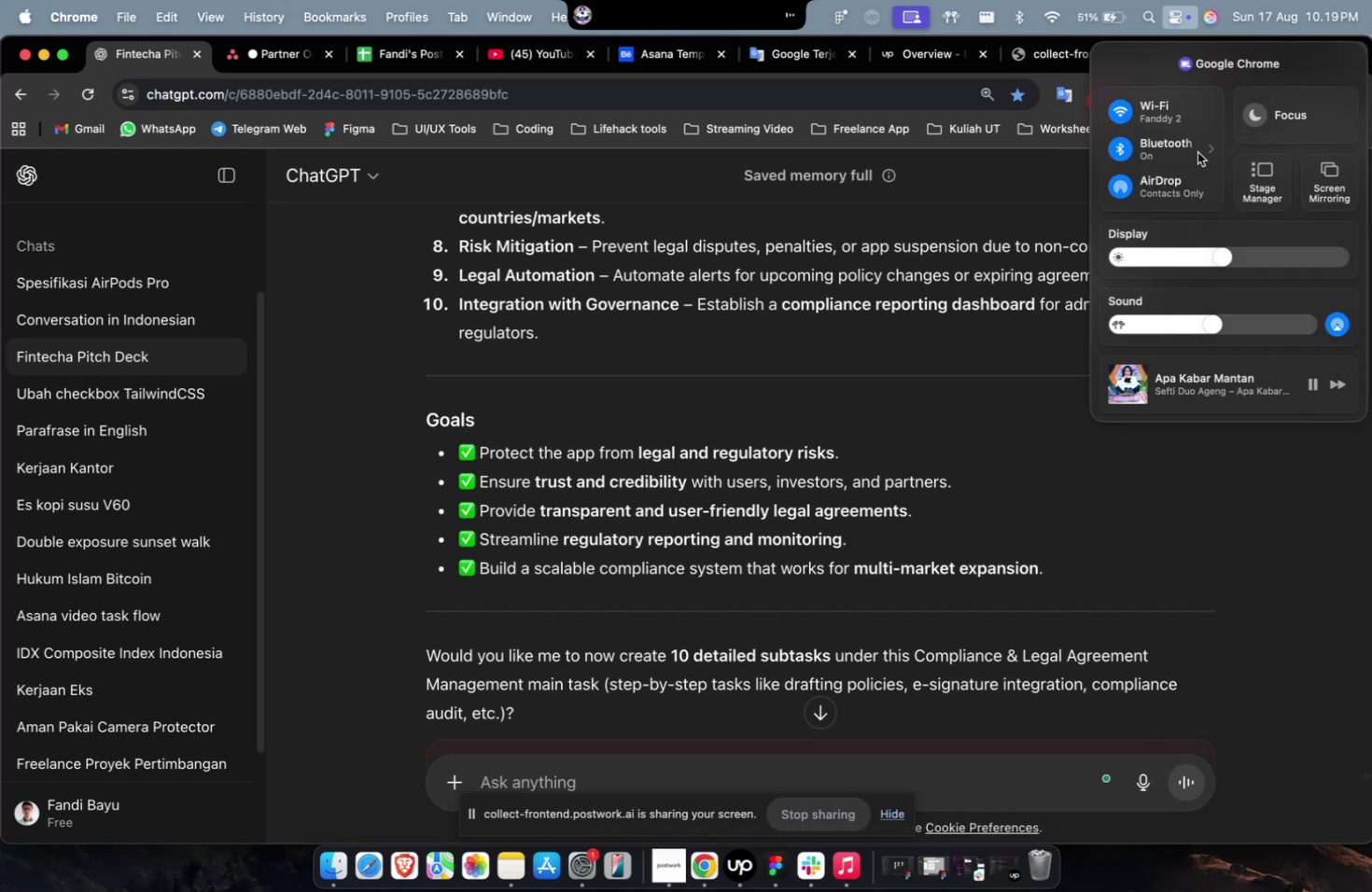 
left_click([1197, 152])
 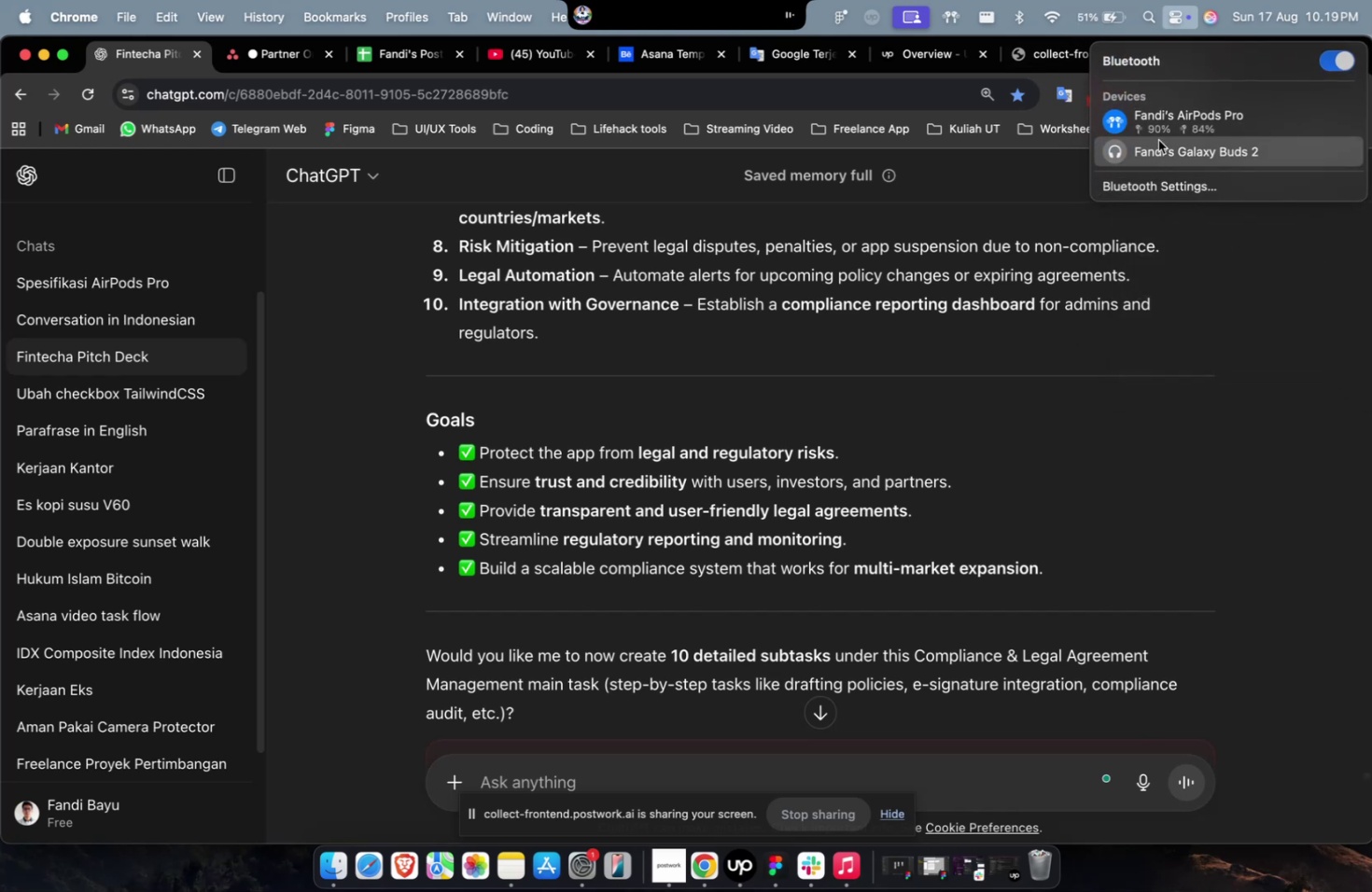 
left_click([1015, 402])
 